 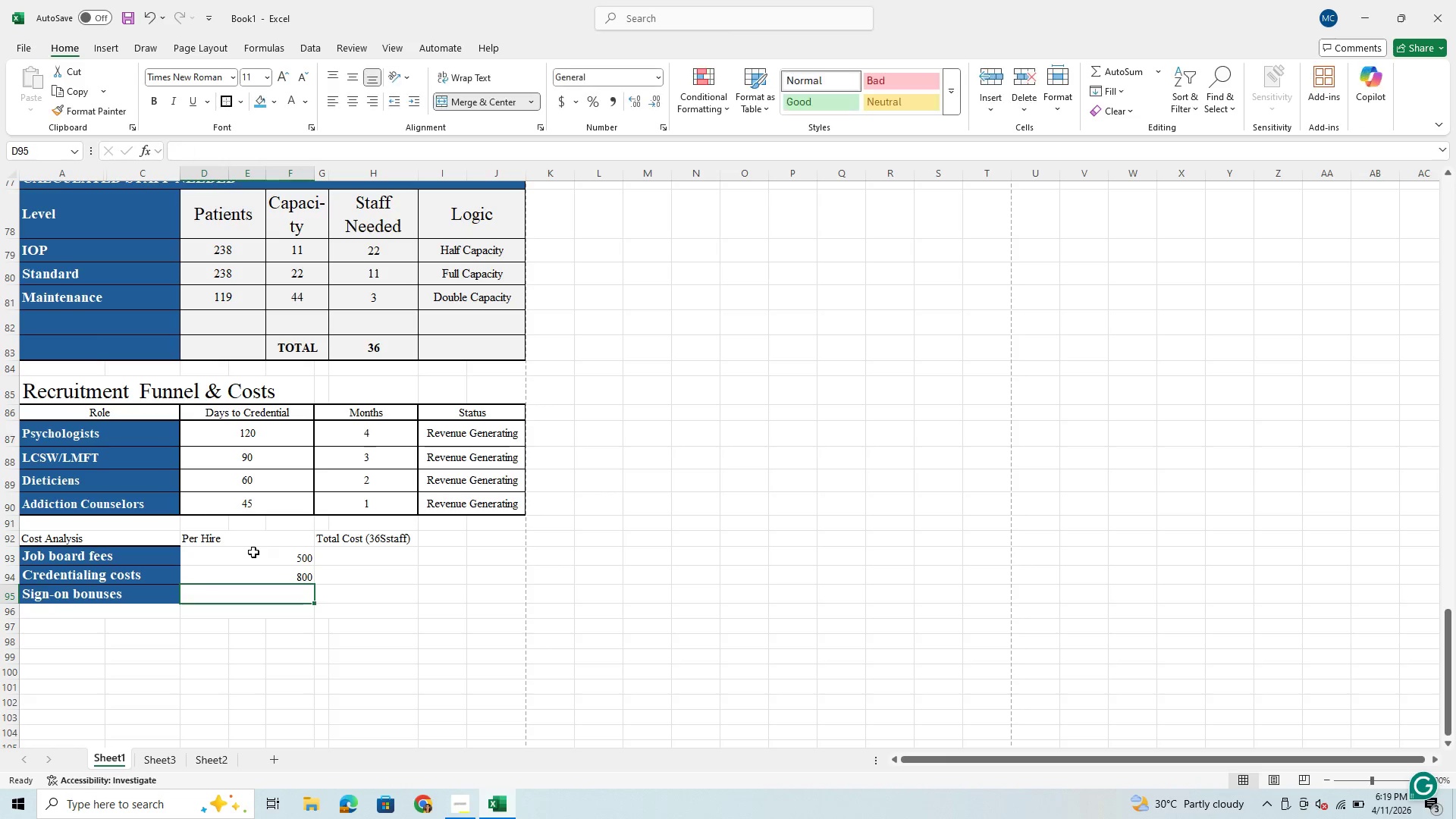 
scroll: coordinate [253, 552], scroll_direction: up, amount: 2.0
 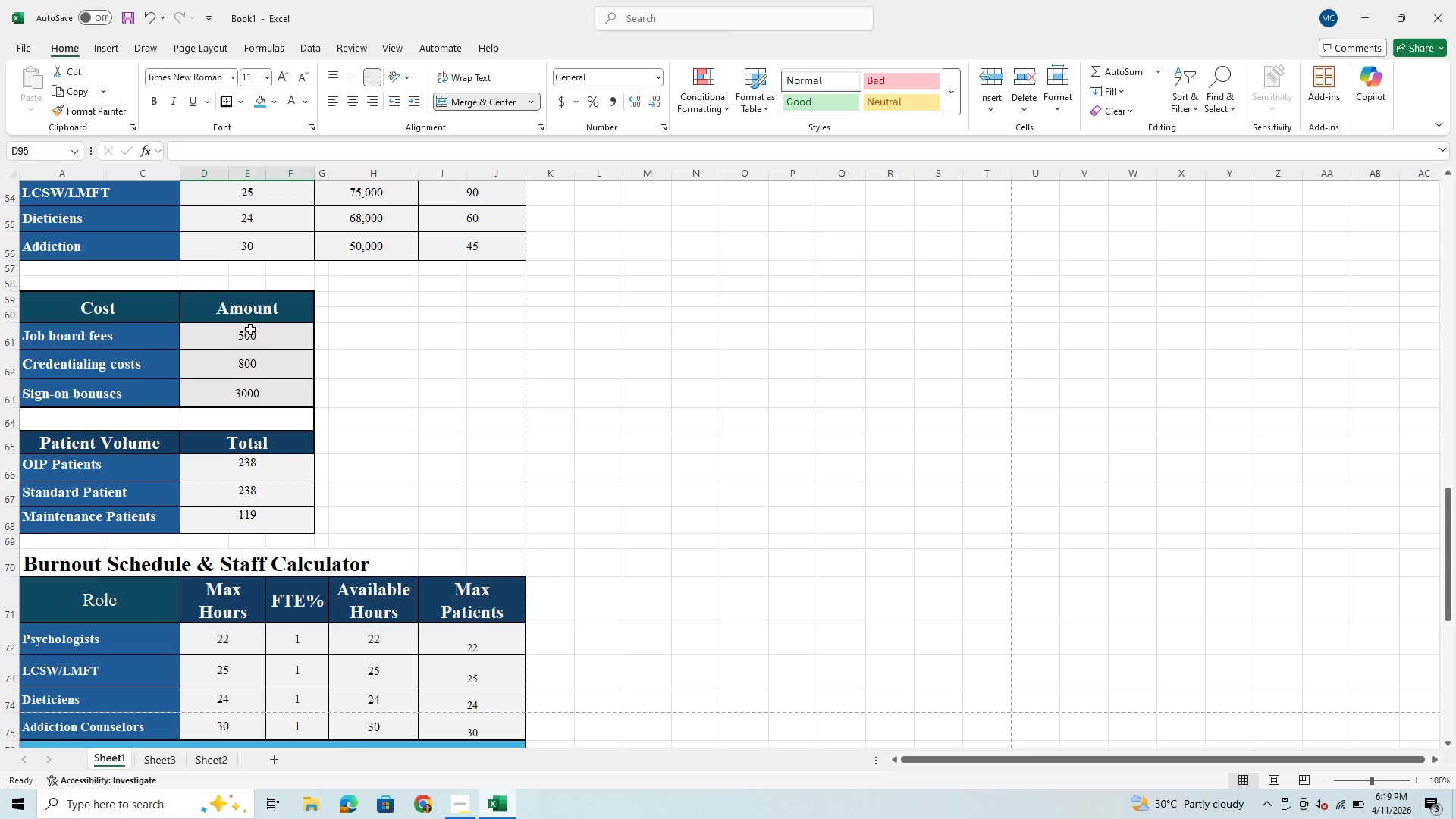 
scroll: coordinate [285, 513], scroll_direction: down, amount: 13.0
 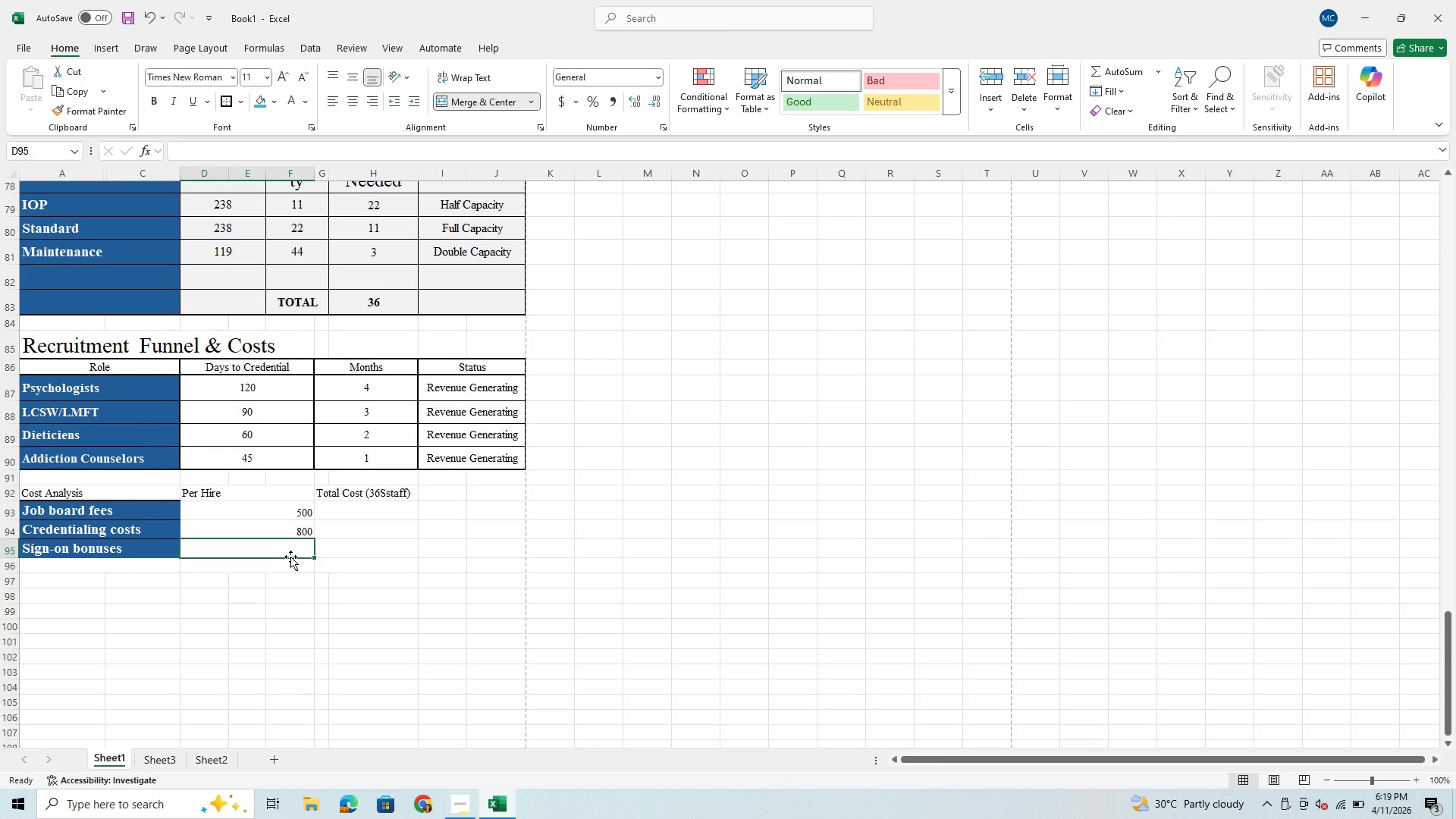 
type(3000)
 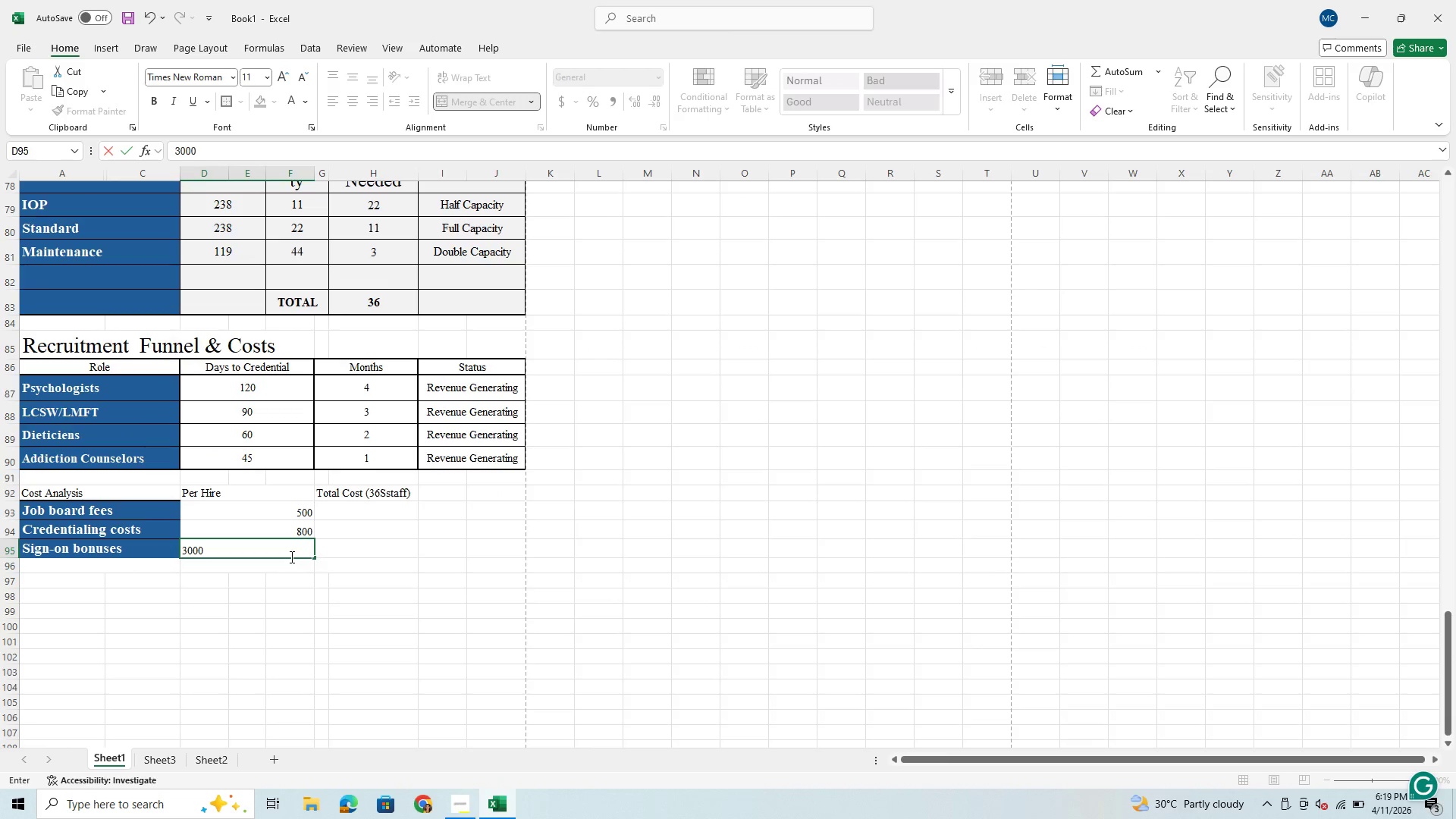 
key(Enter)
 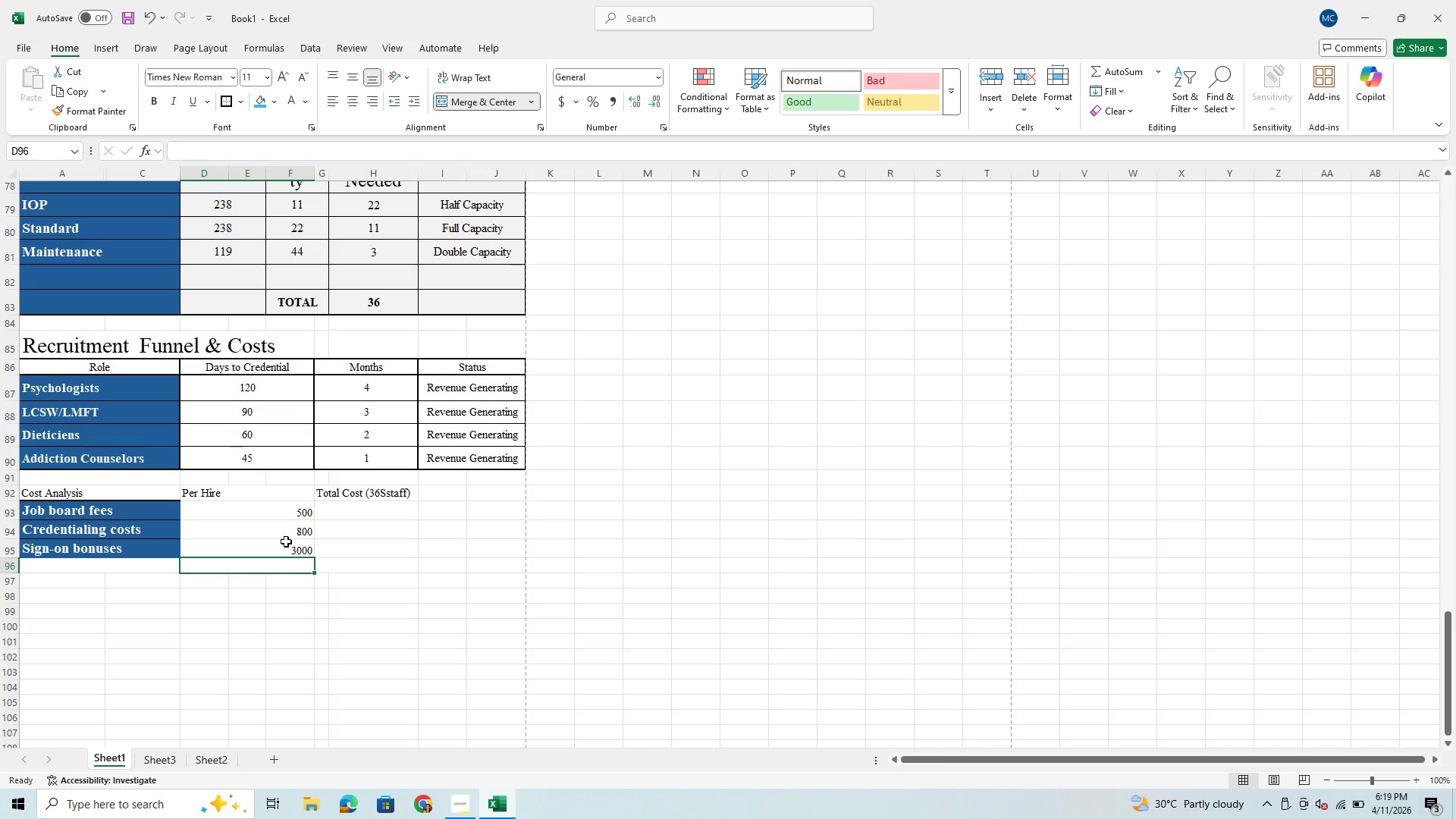 
wait(8.09)
 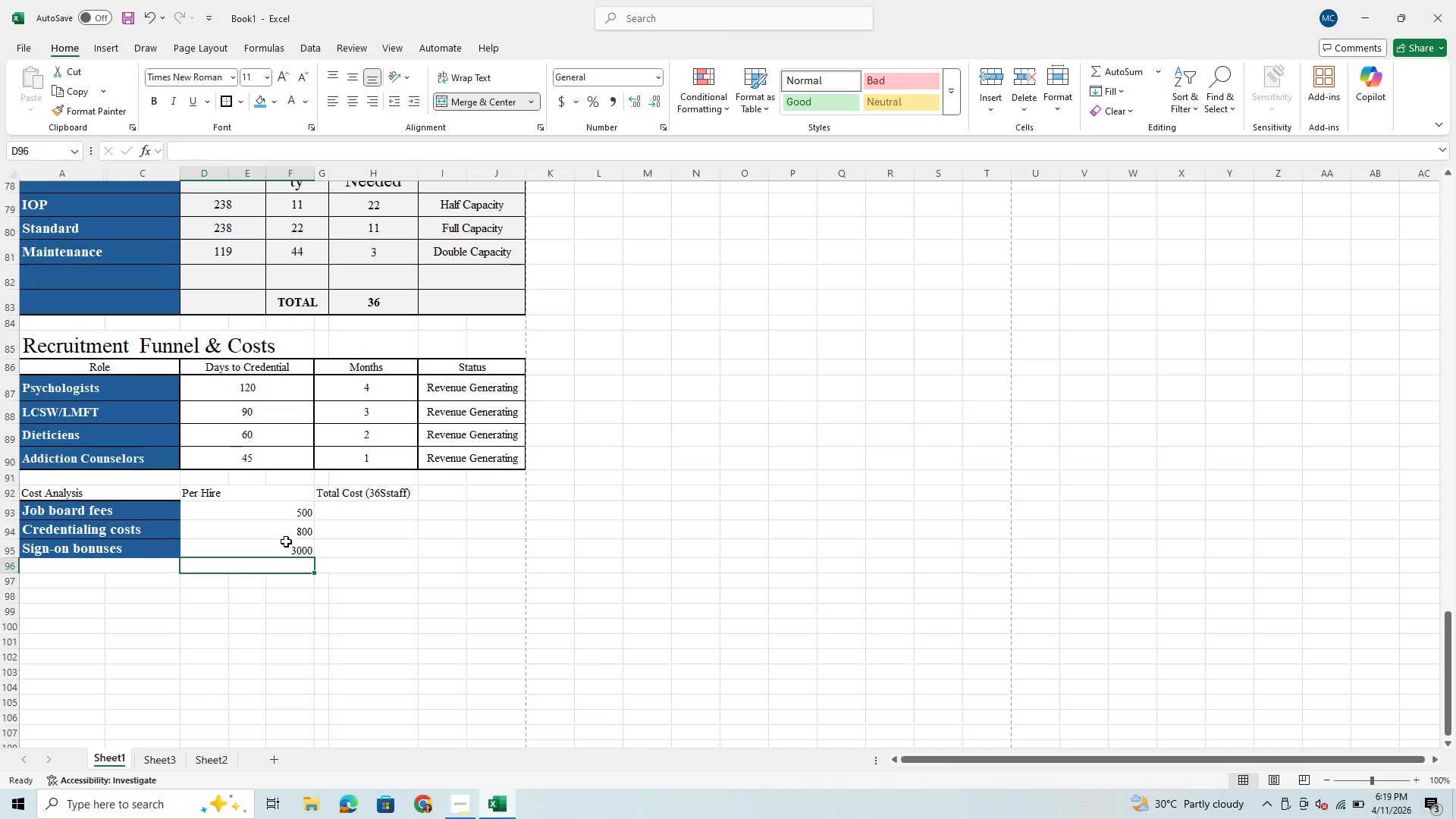 
left_click([361, 514])
 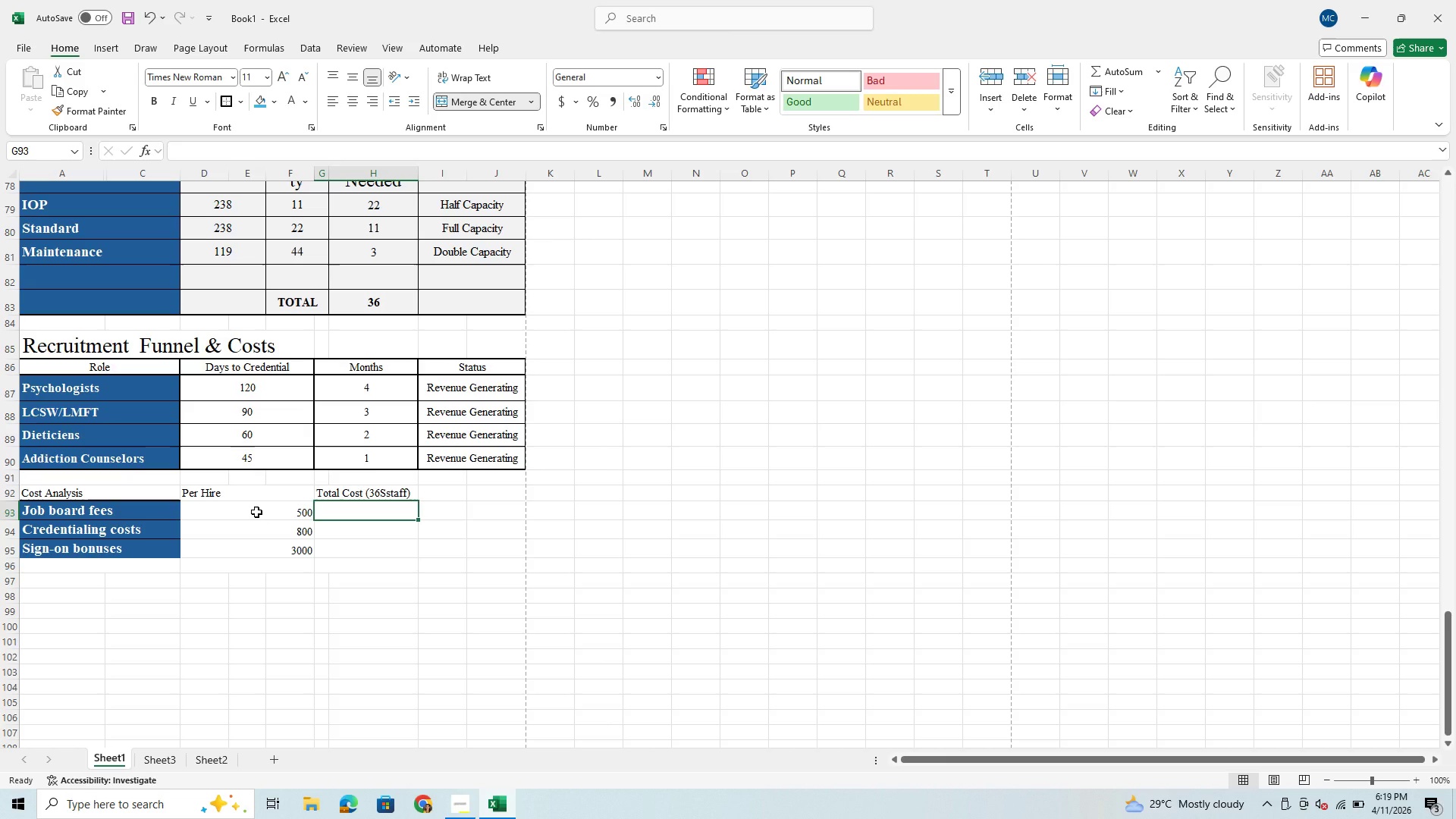 
left_click([256, 512])
 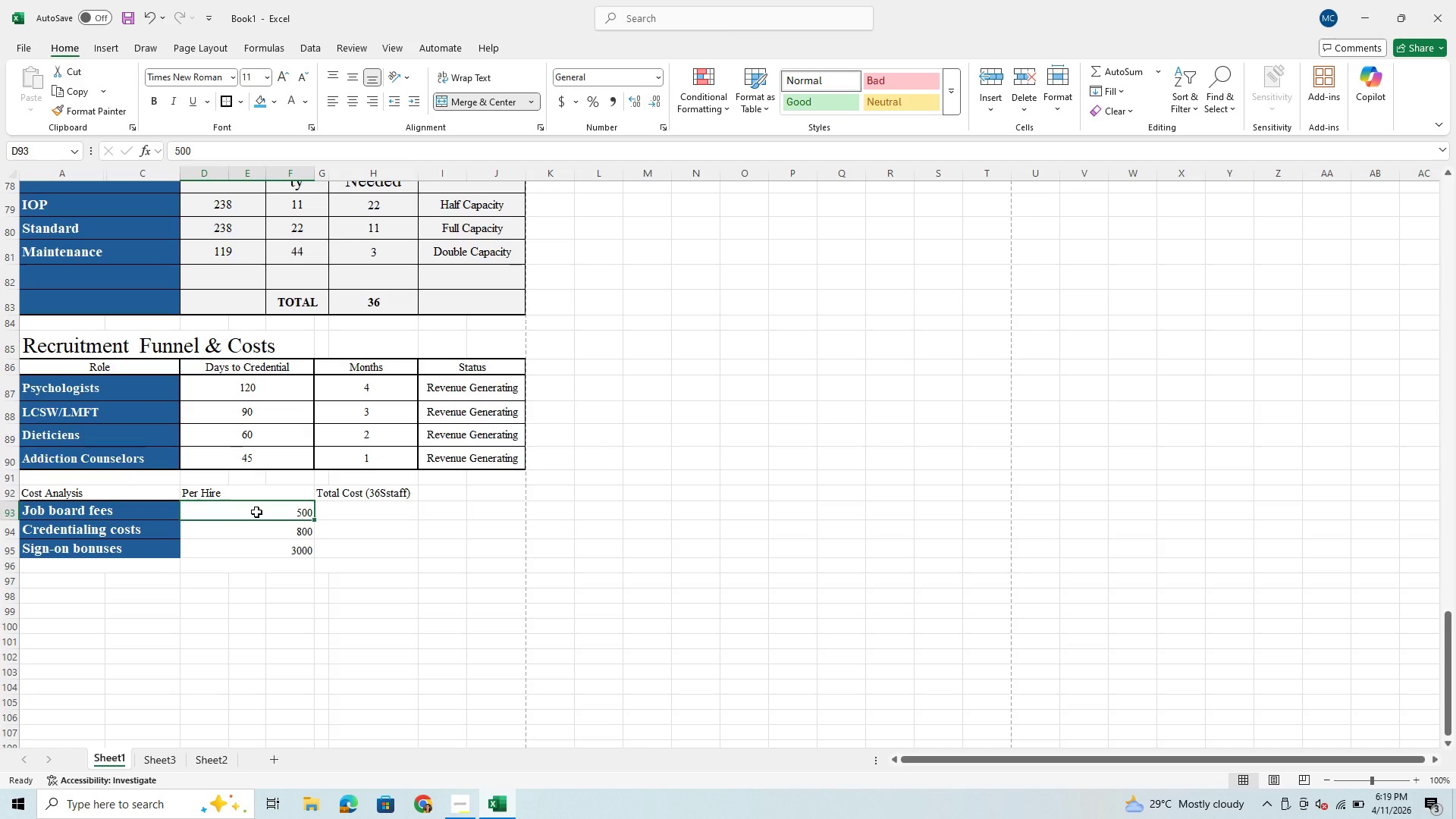 
left_click([348, 510])
 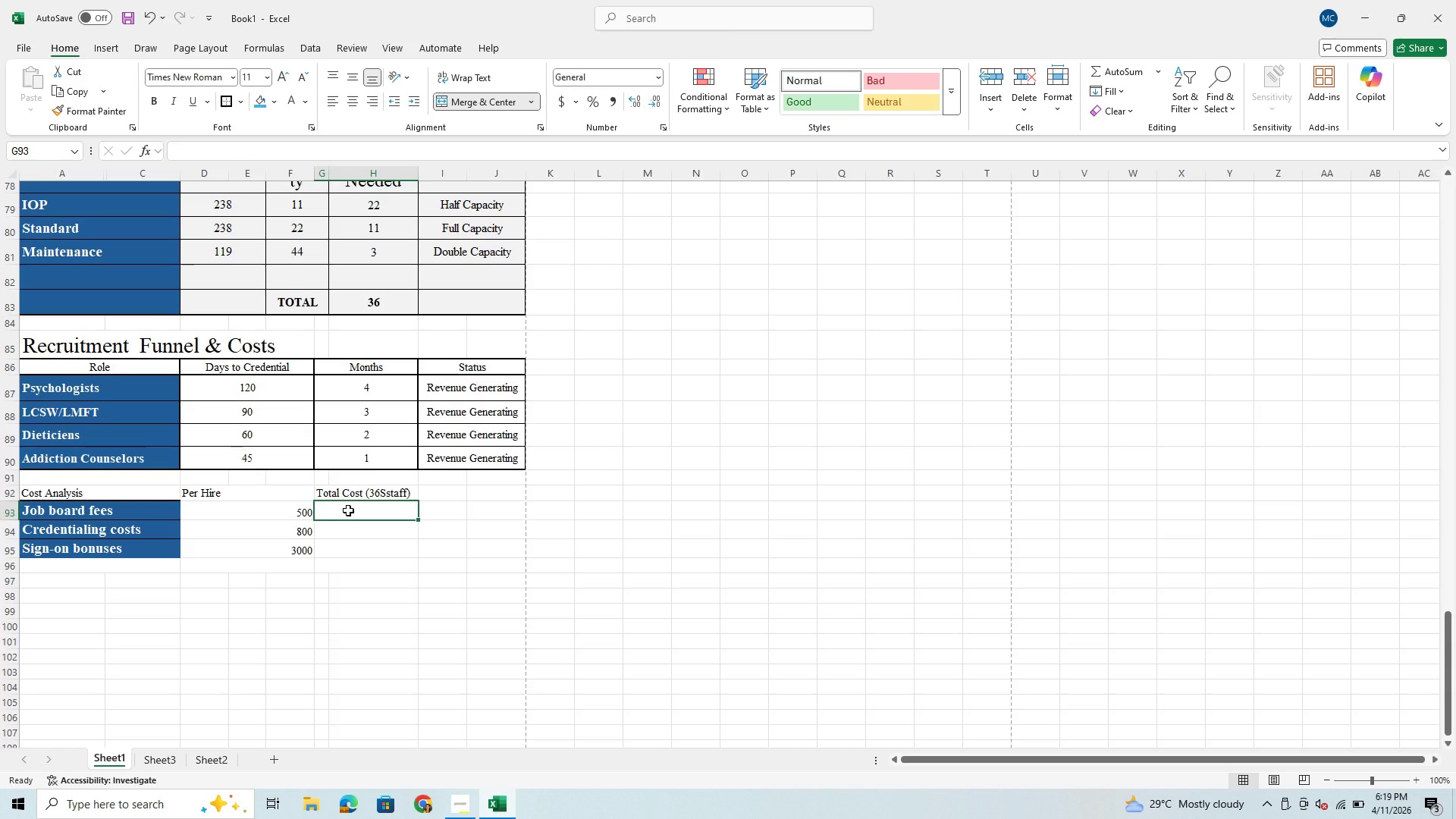 
key(Equal)
 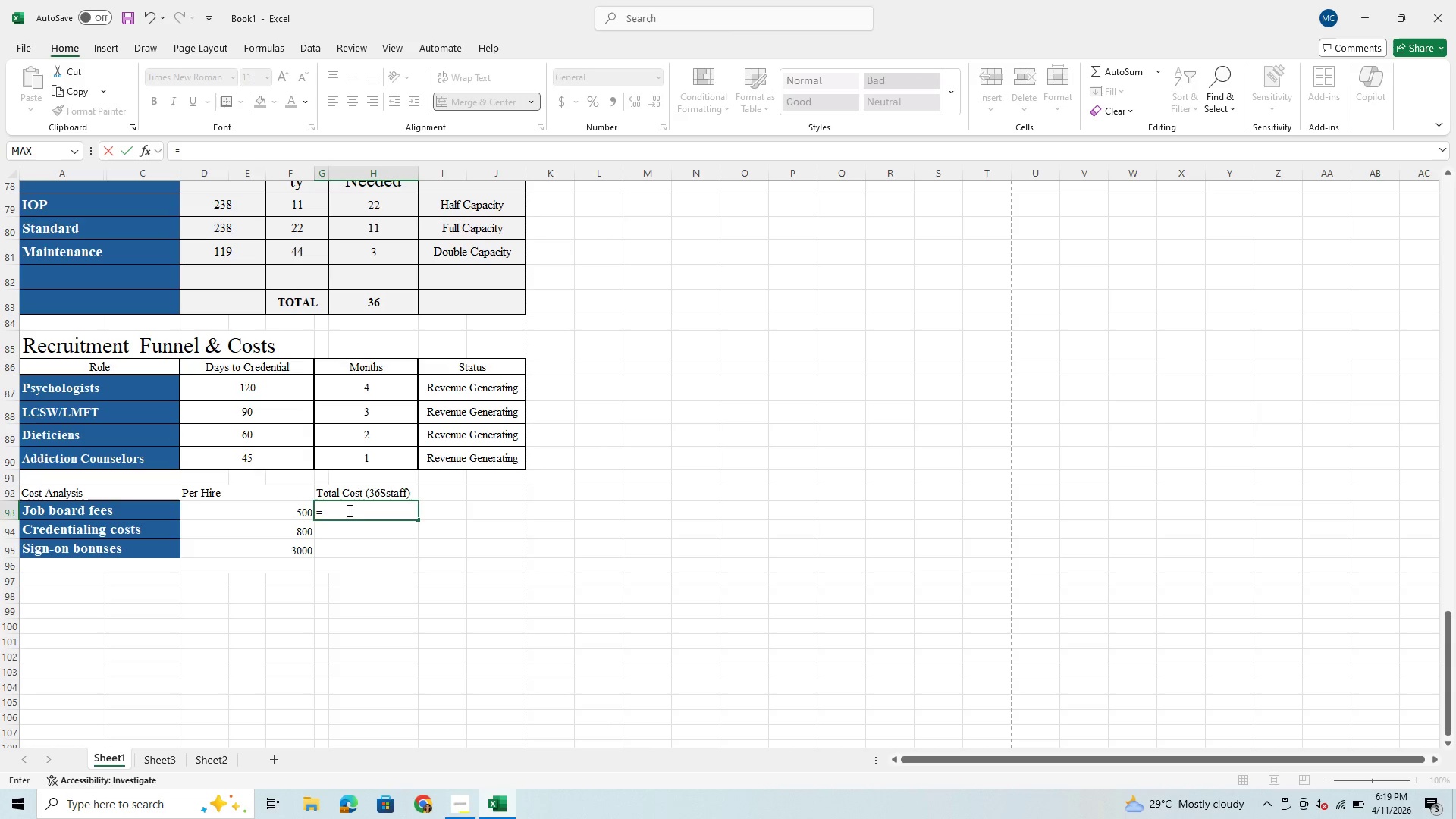 
key(ArrowLeft)
 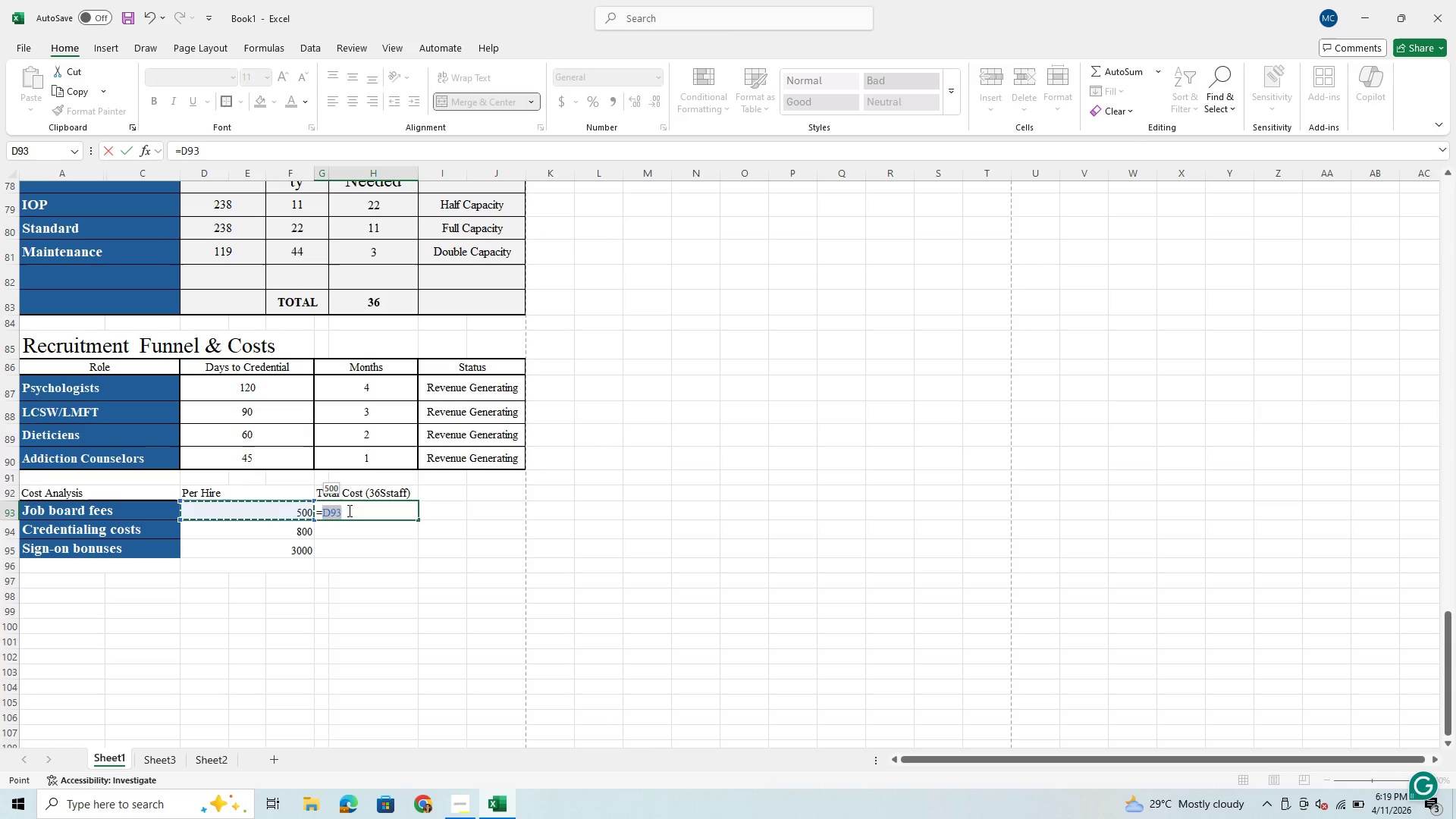 
type(*36)
 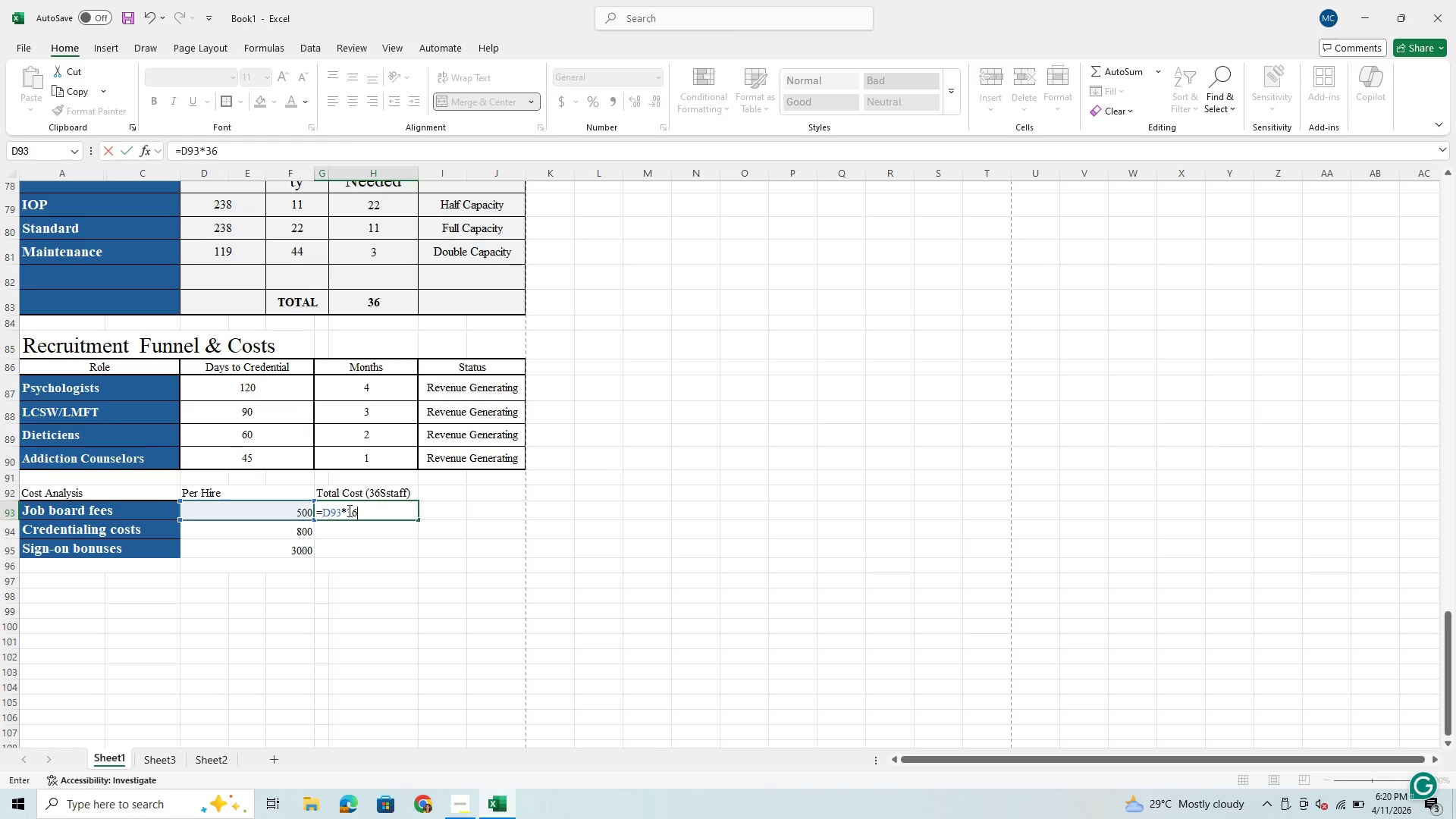 
key(Enter)
 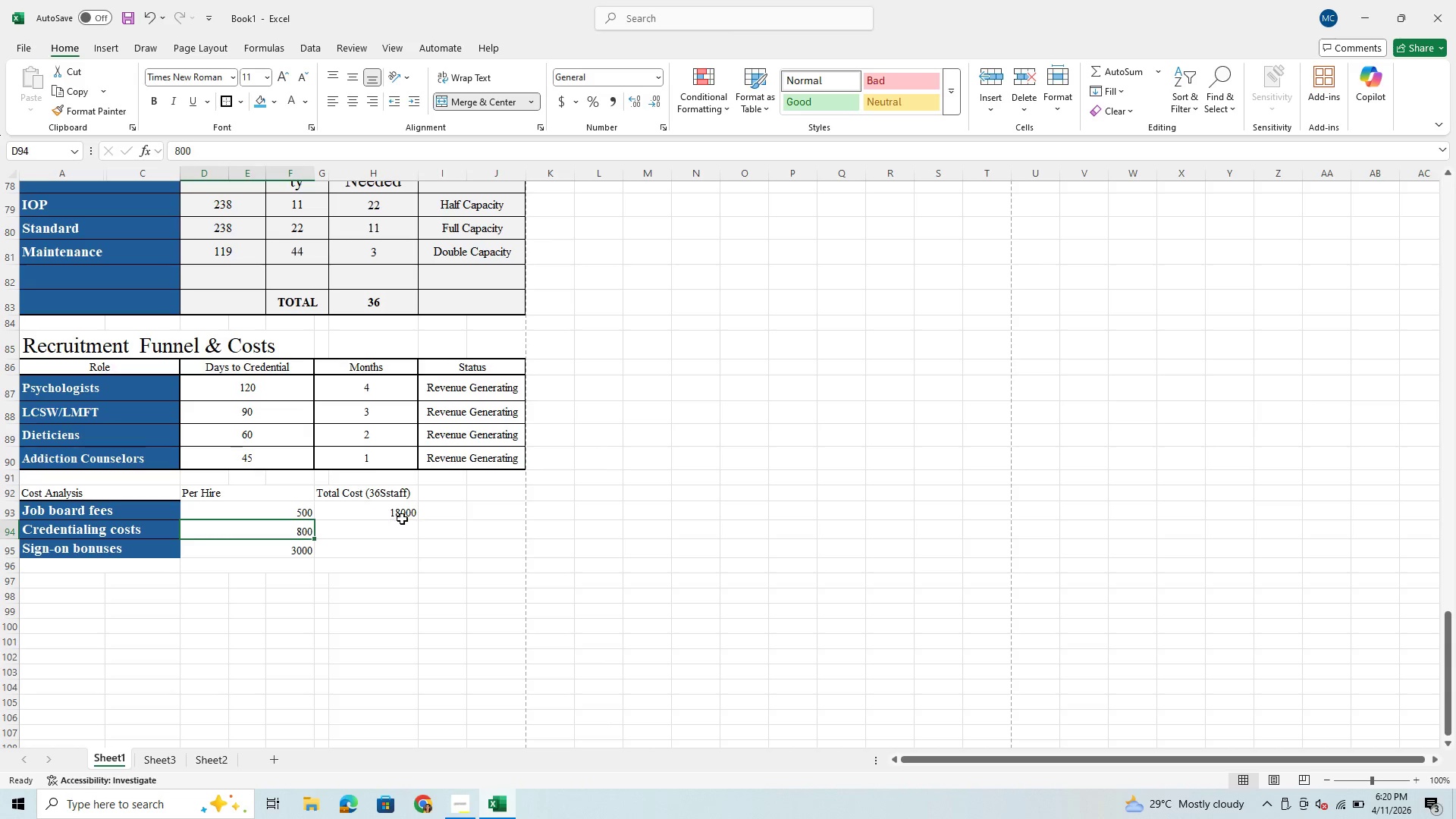 
left_click([391, 529])
 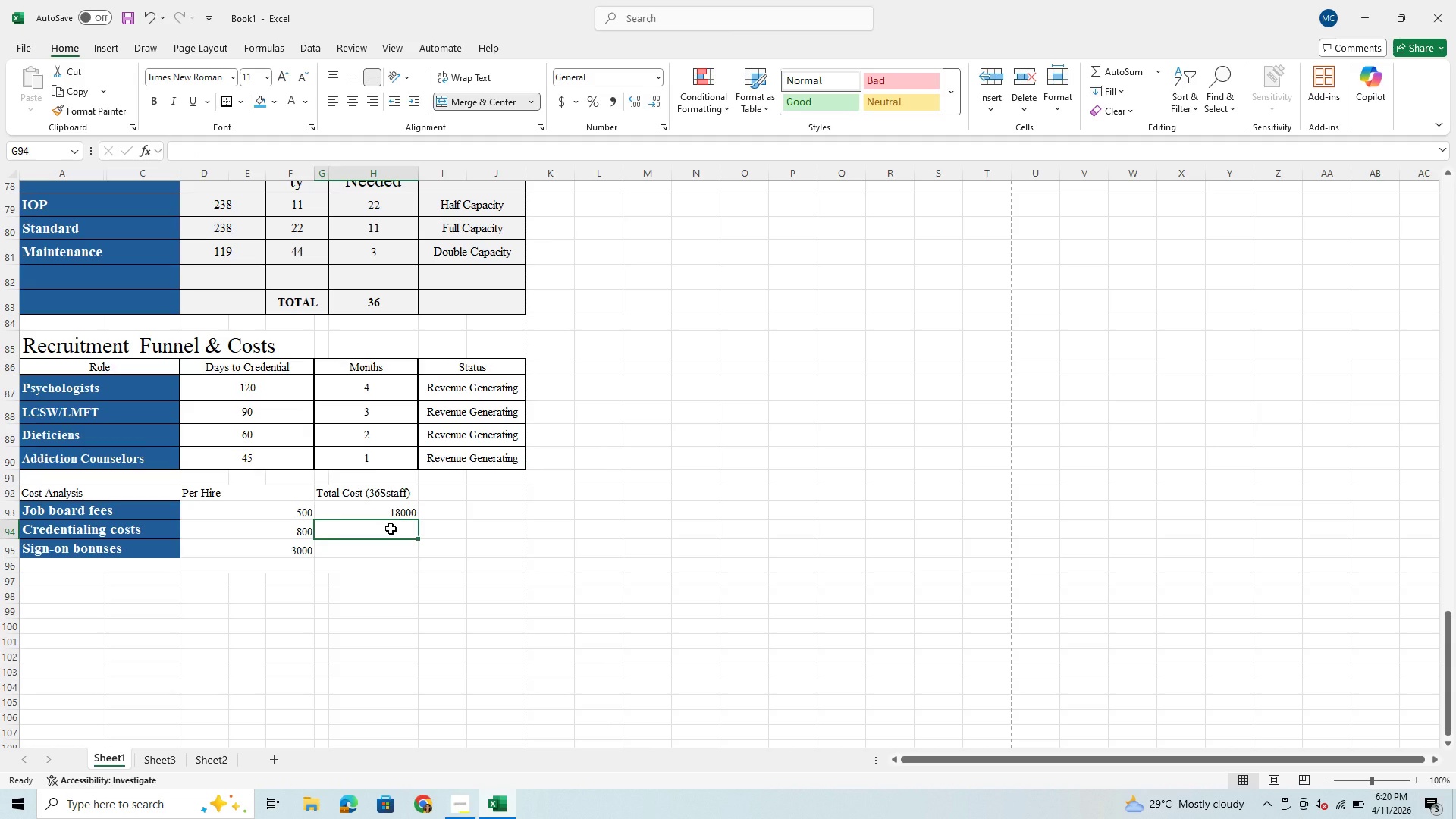 
key(Equal)
 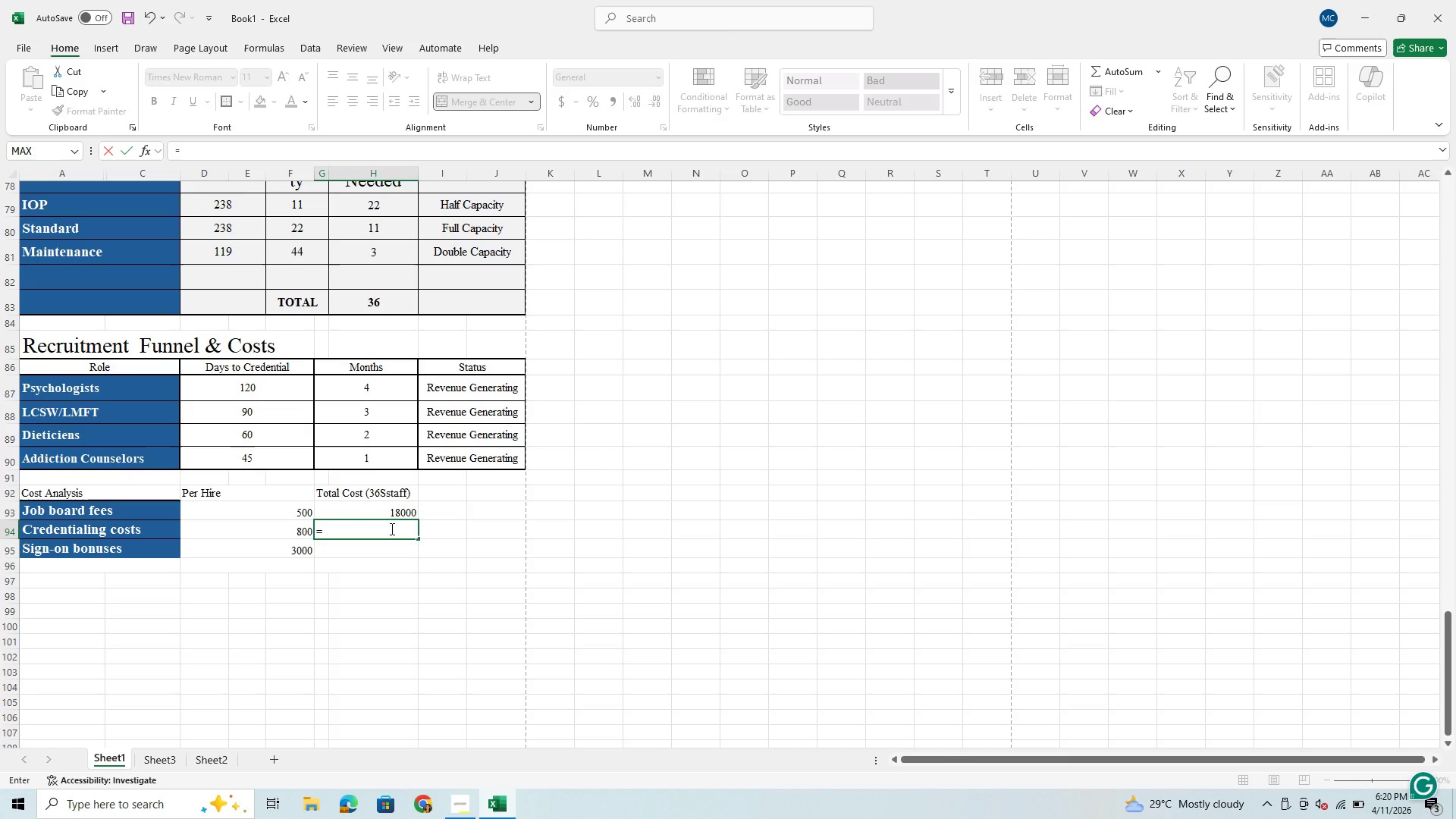 
key(ArrowLeft)
 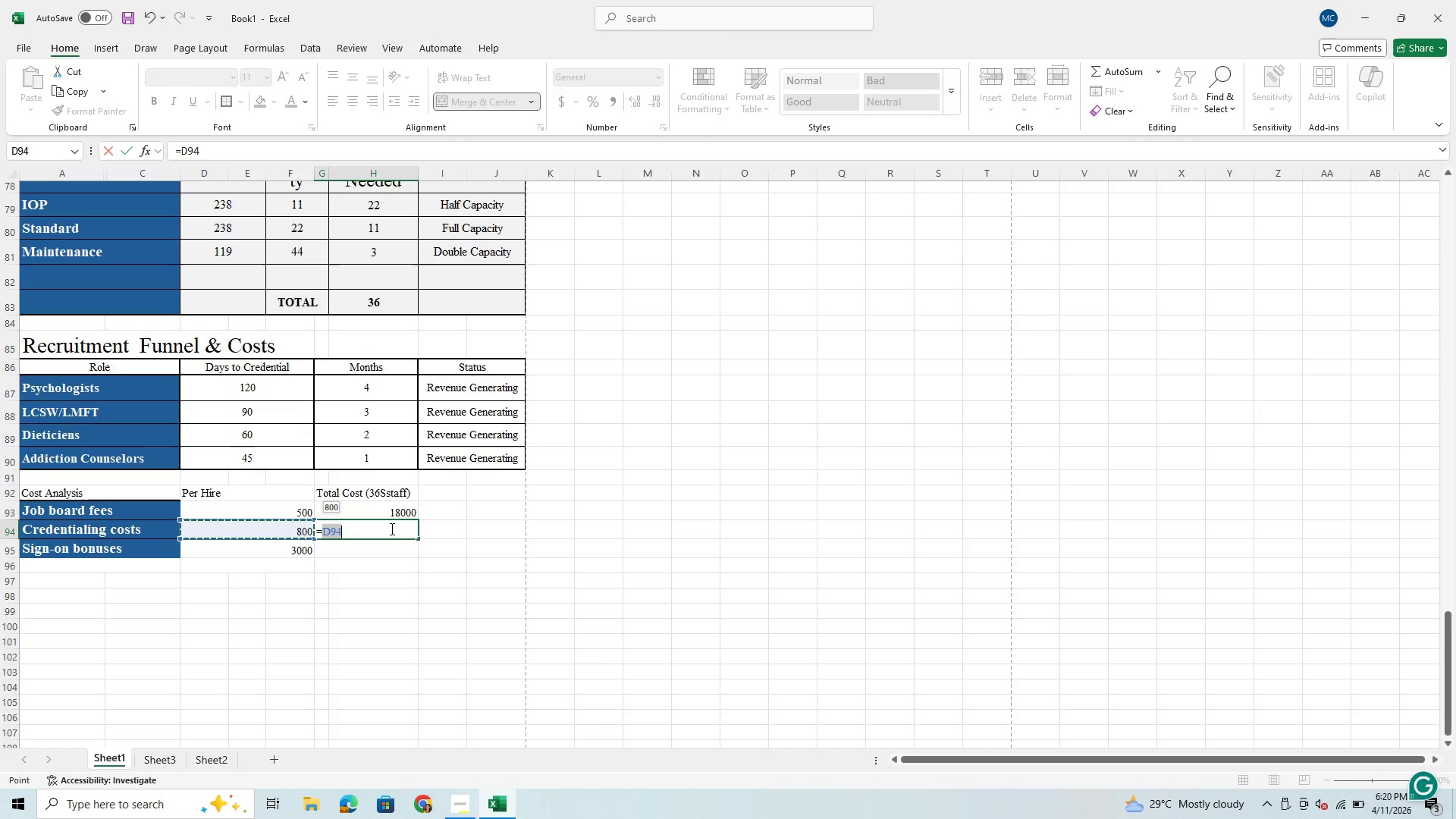 
type(*36)
 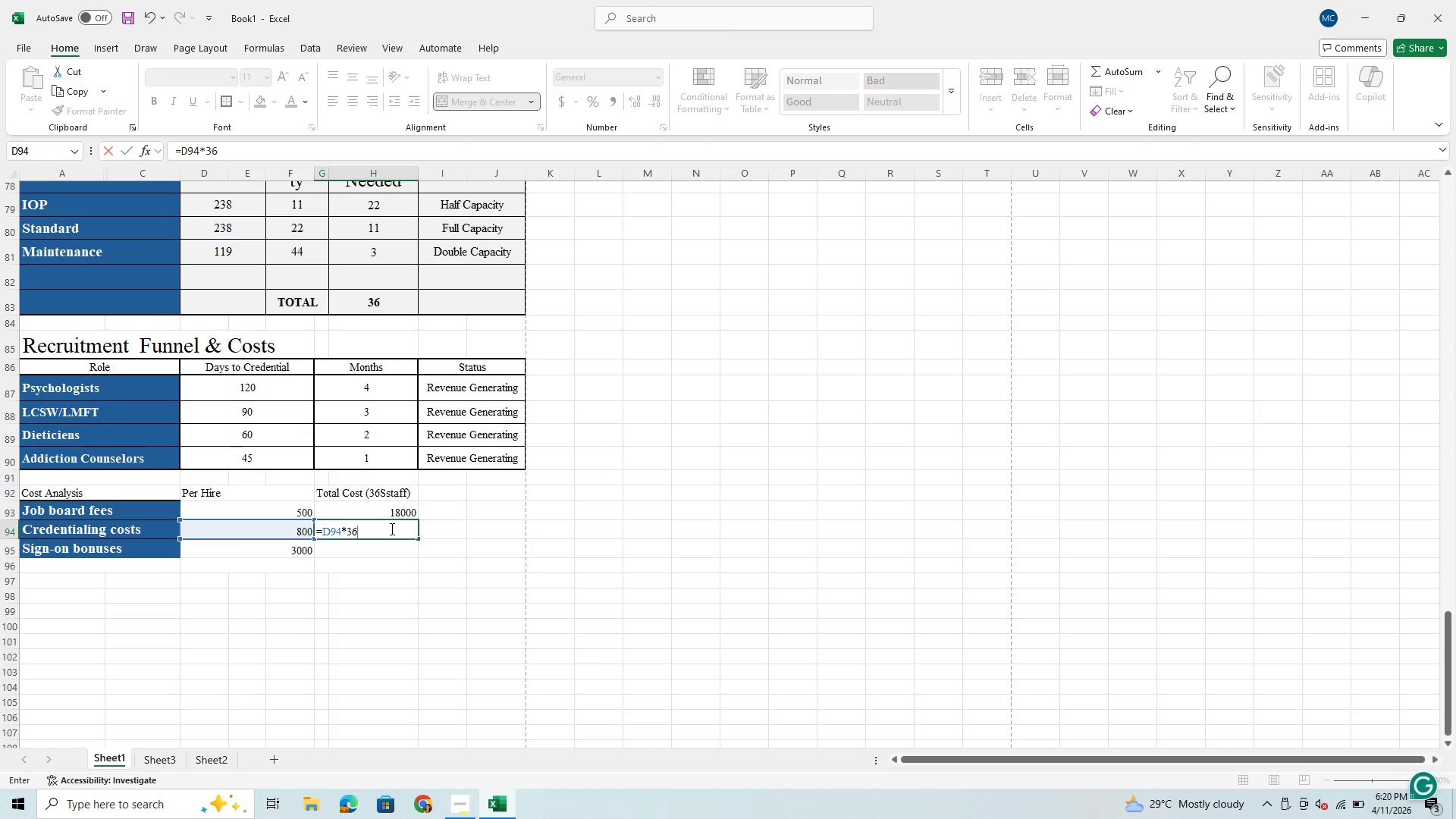 
key(Enter)
 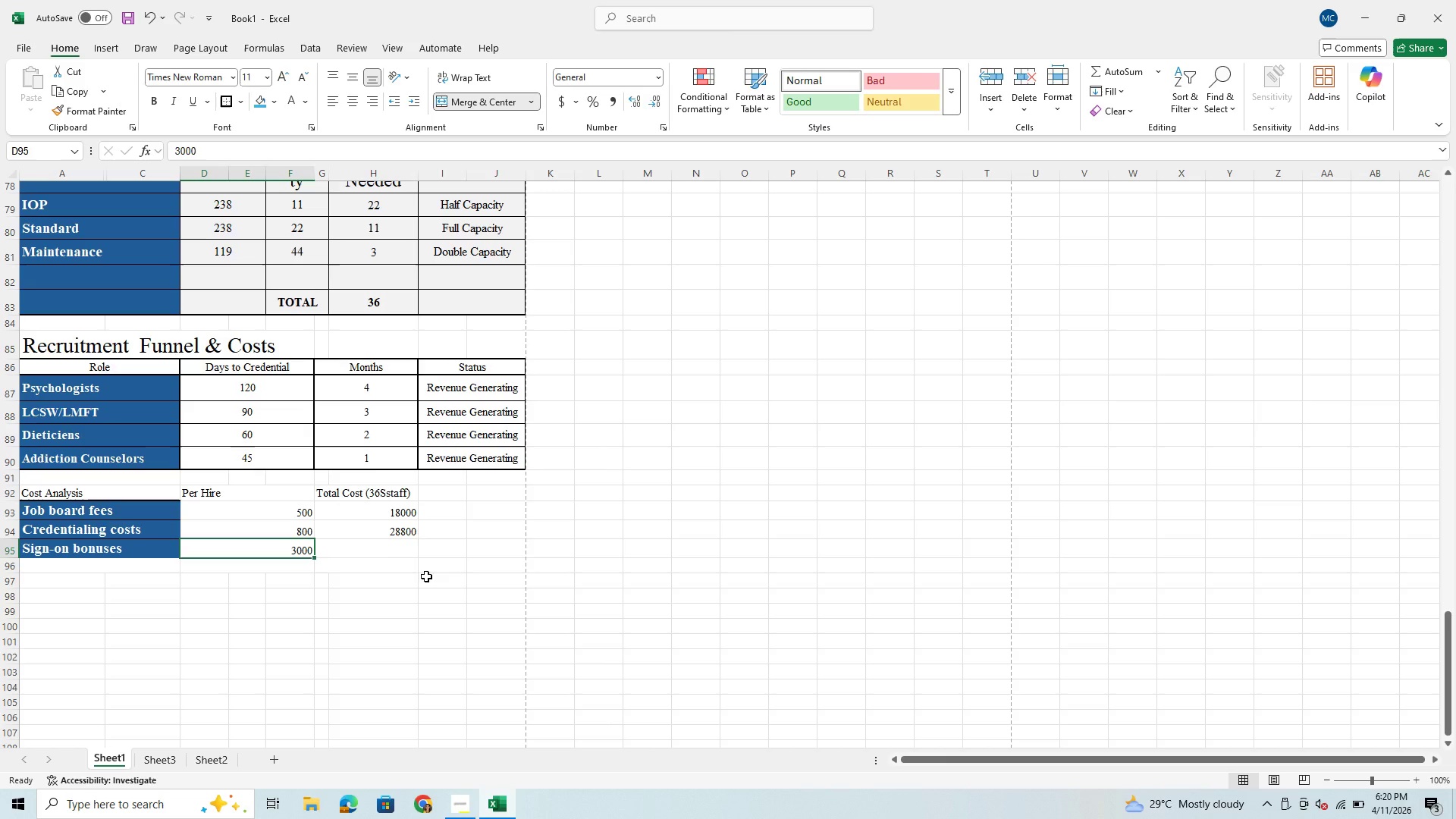 
left_click([388, 549])
 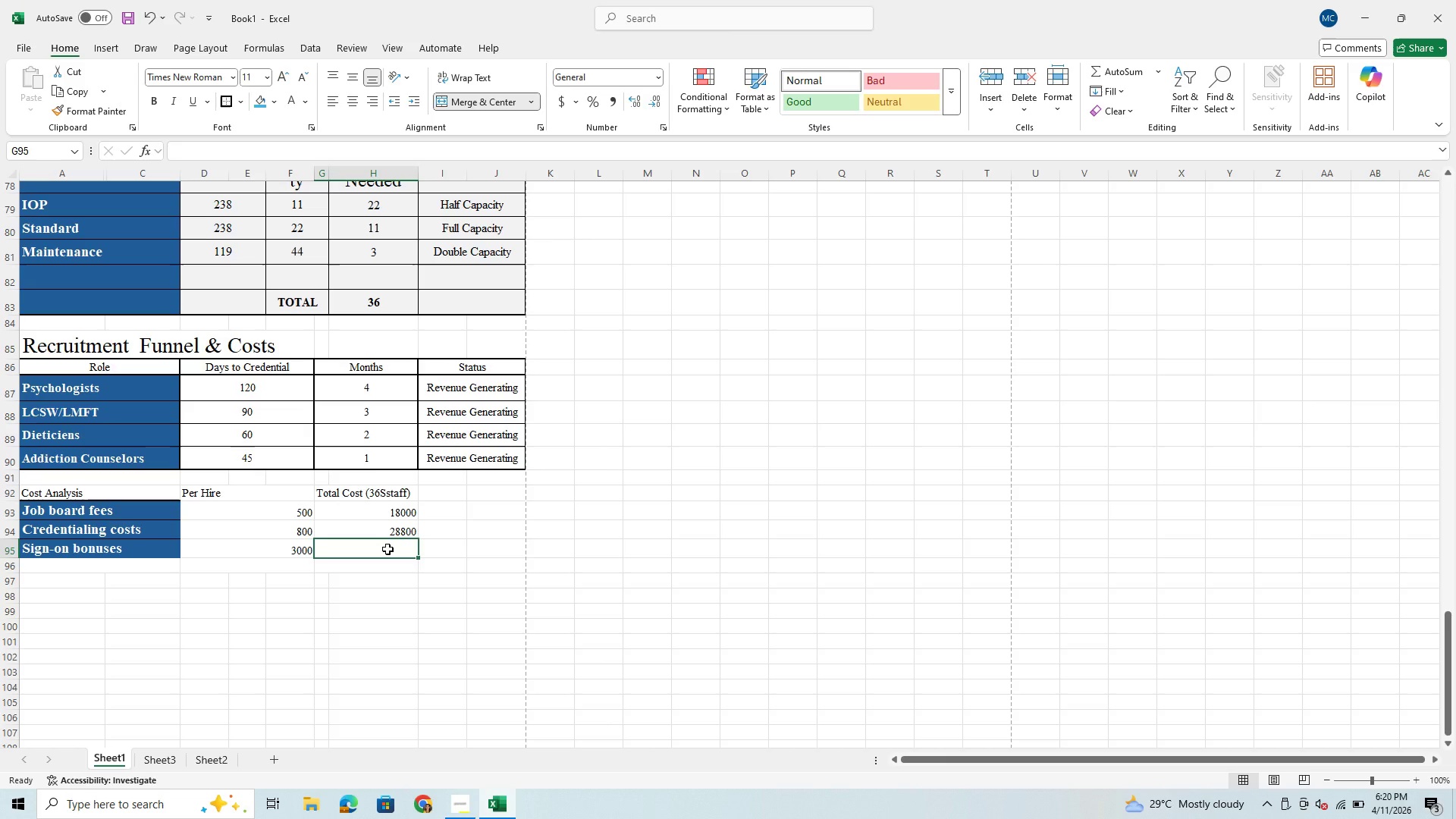 
key(Equal)
 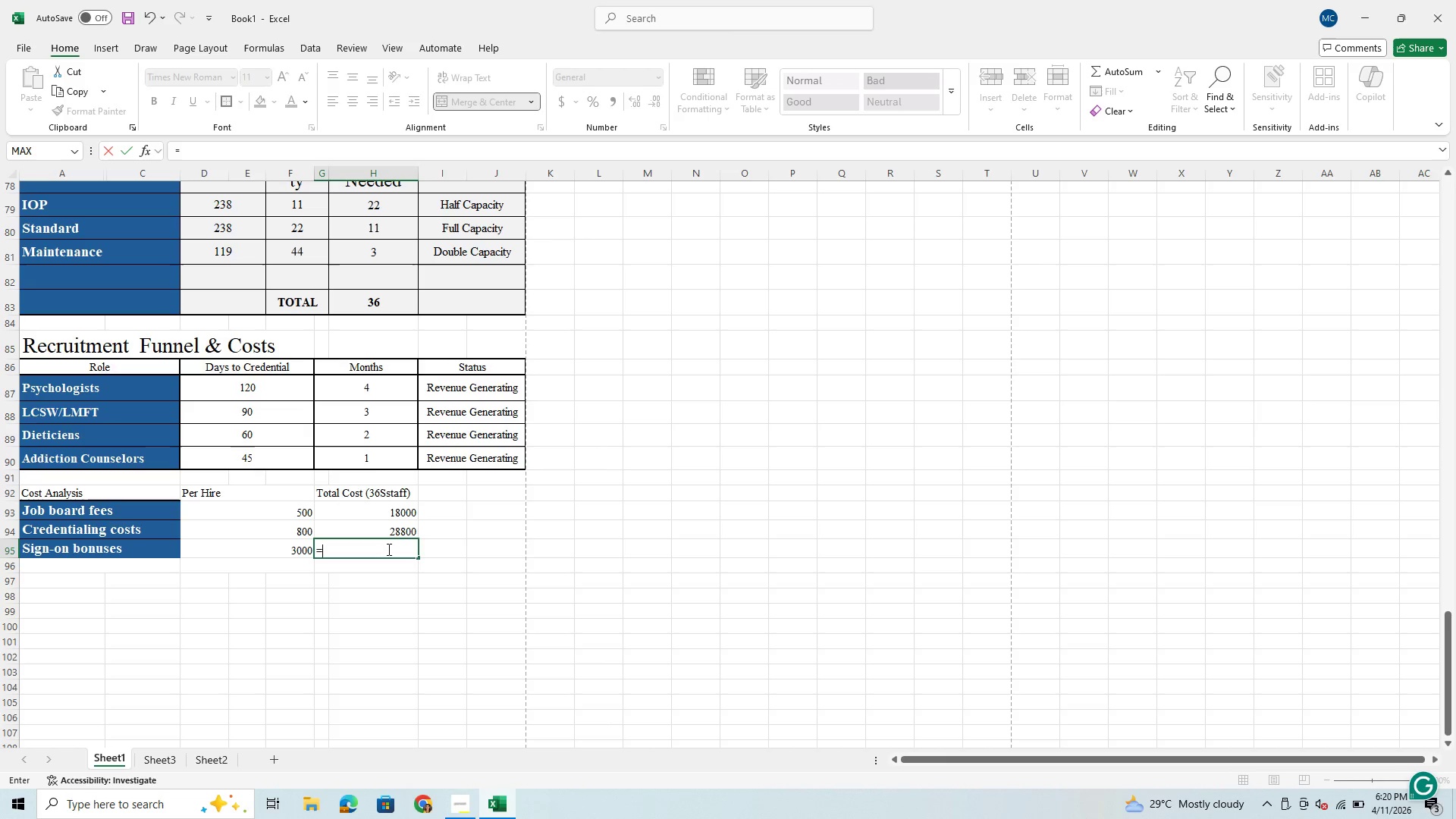 
key(ArrowLeft)
 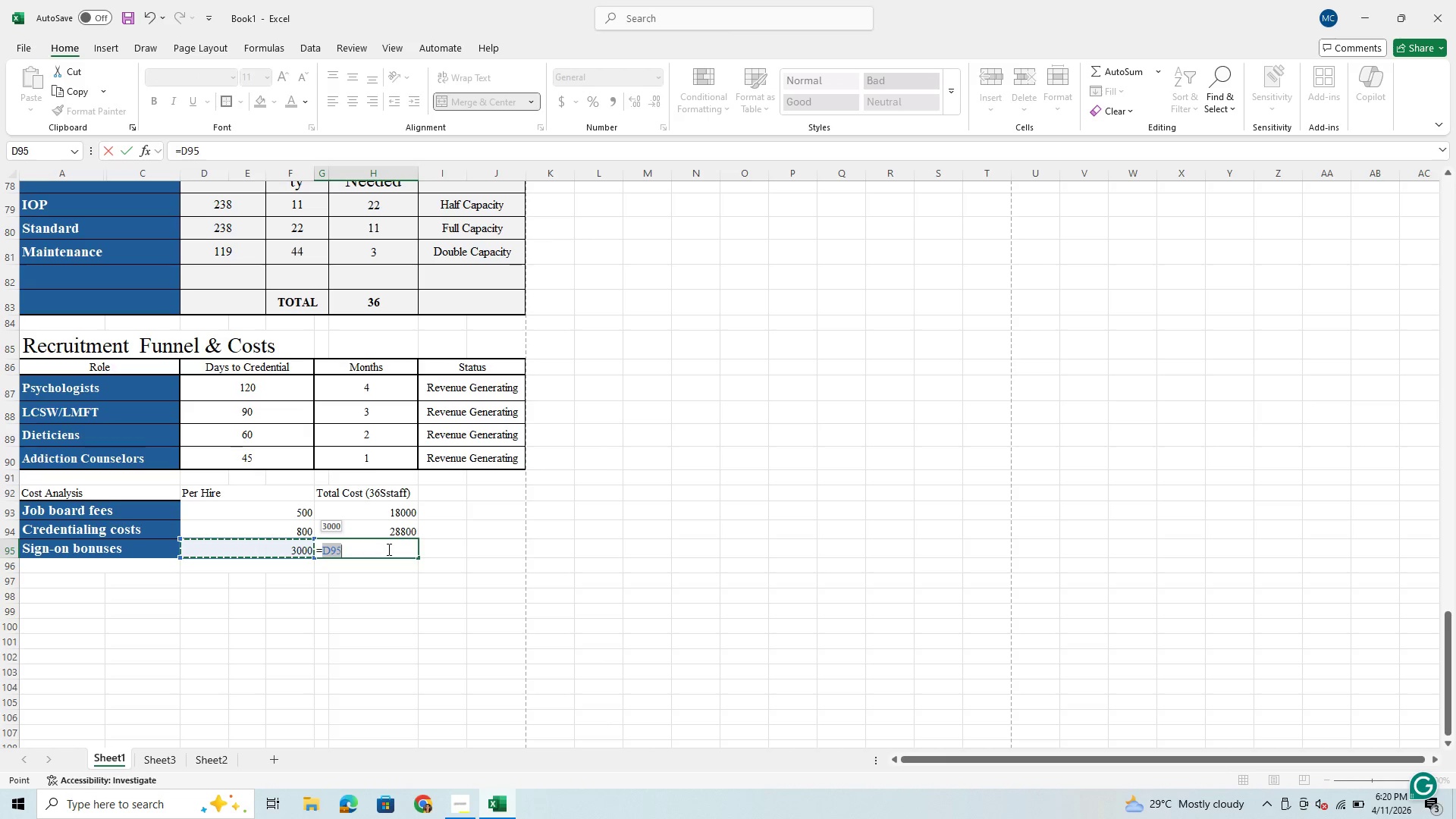 
type(*36)
 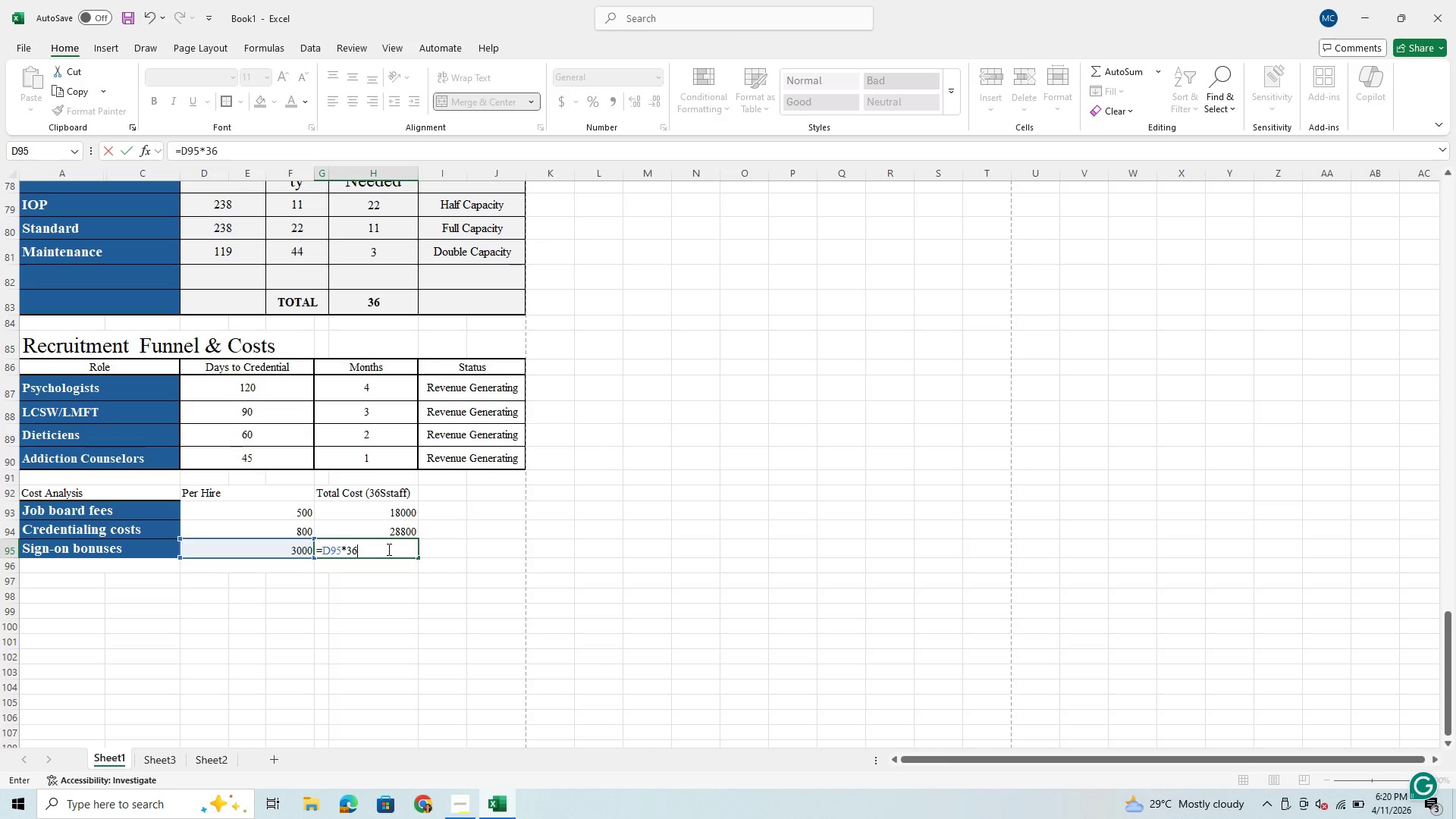 
key(Enter)
 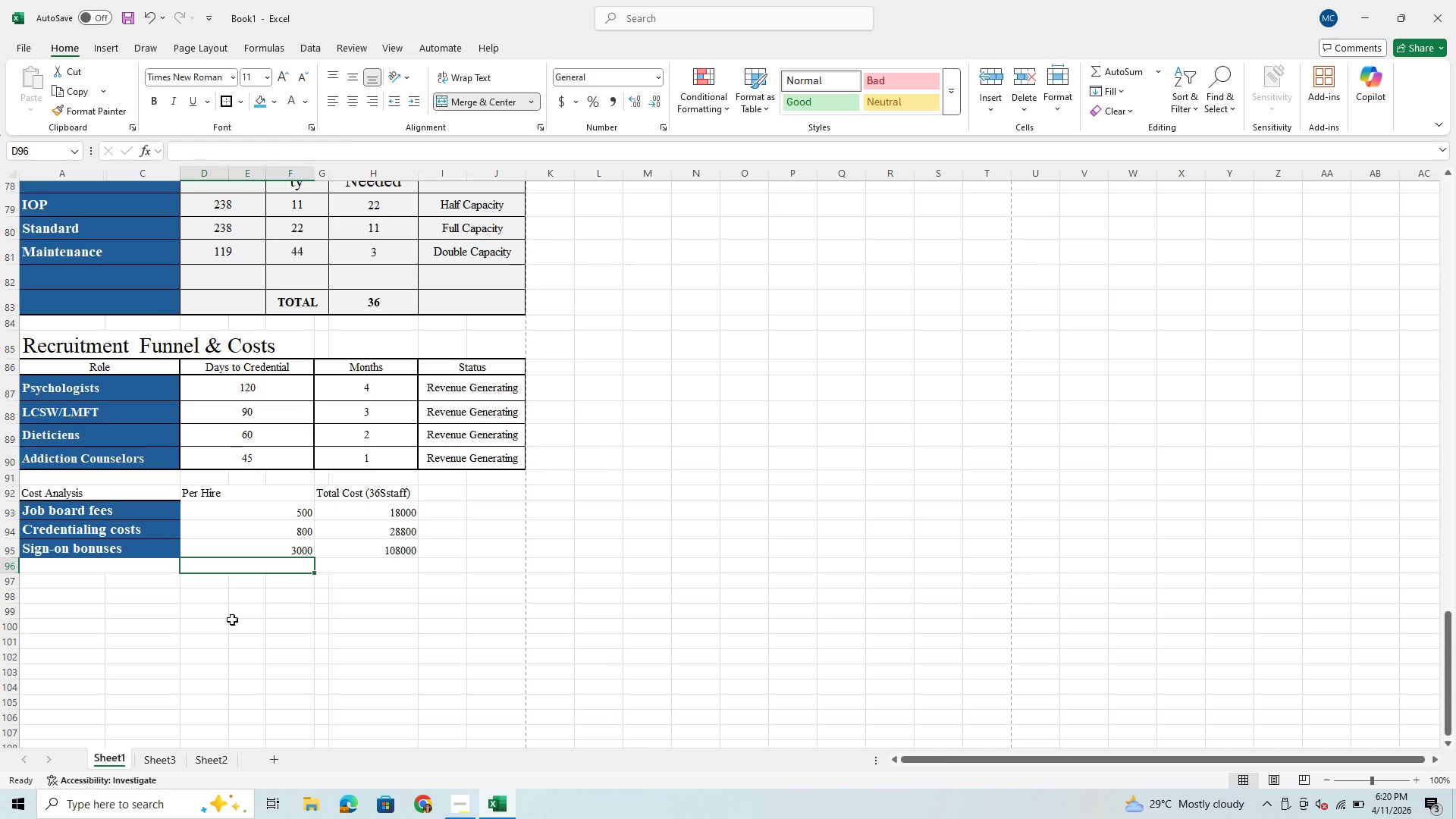 
wait(11.45)
 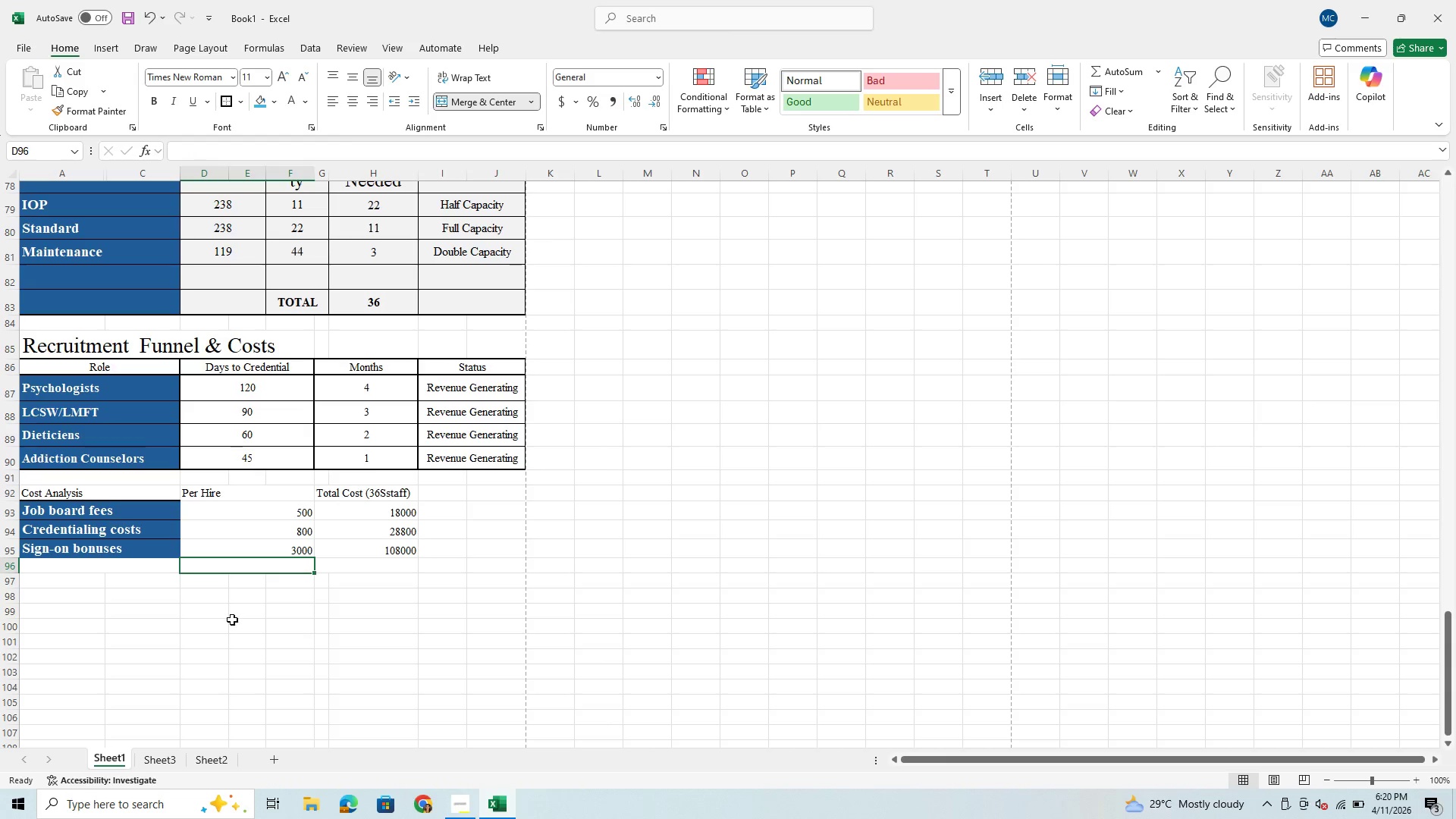 
left_click_drag(start_coordinate=[71, 582], to_coordinate=[142, 586])
 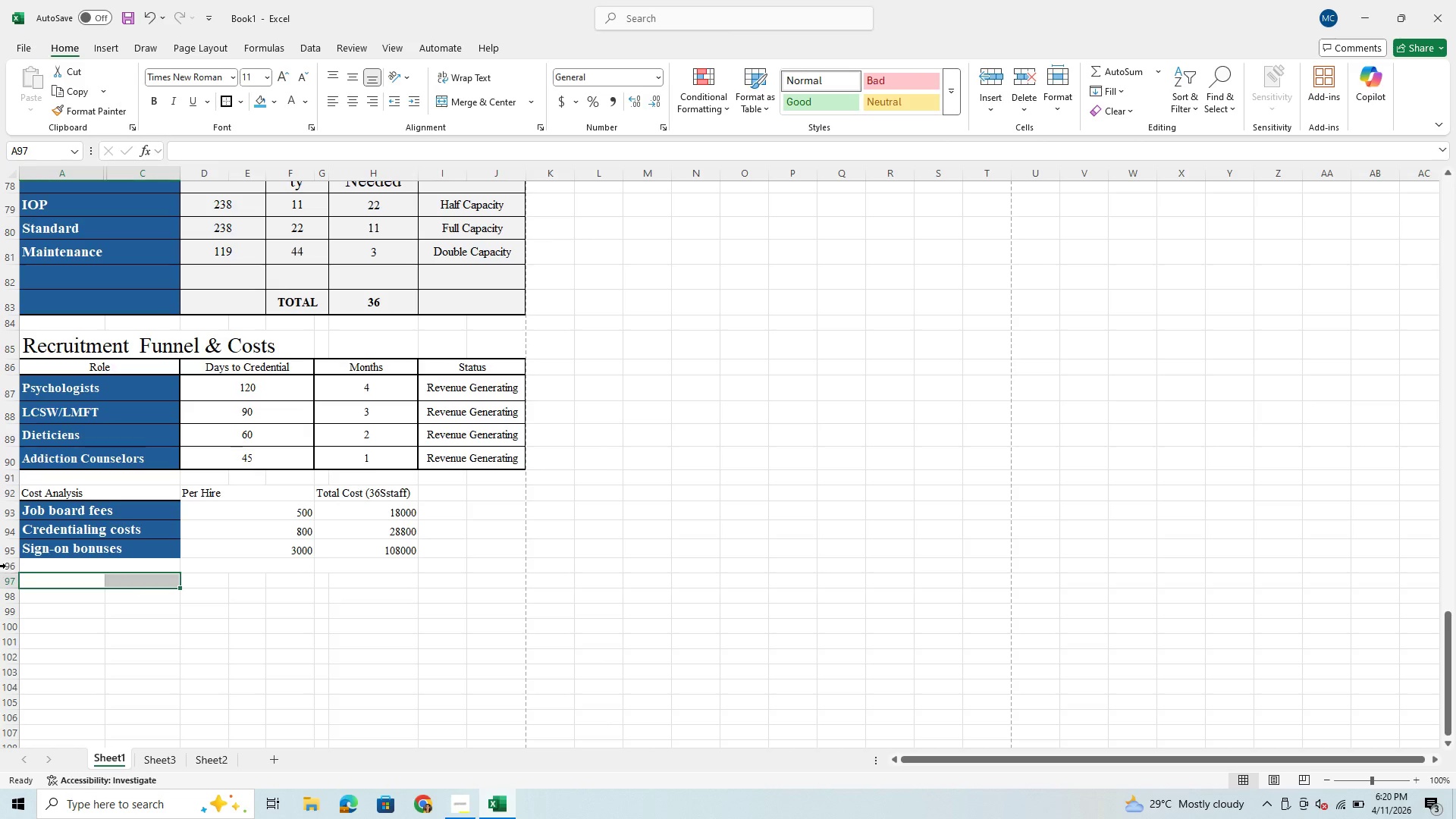 
left_click([5, 565])
 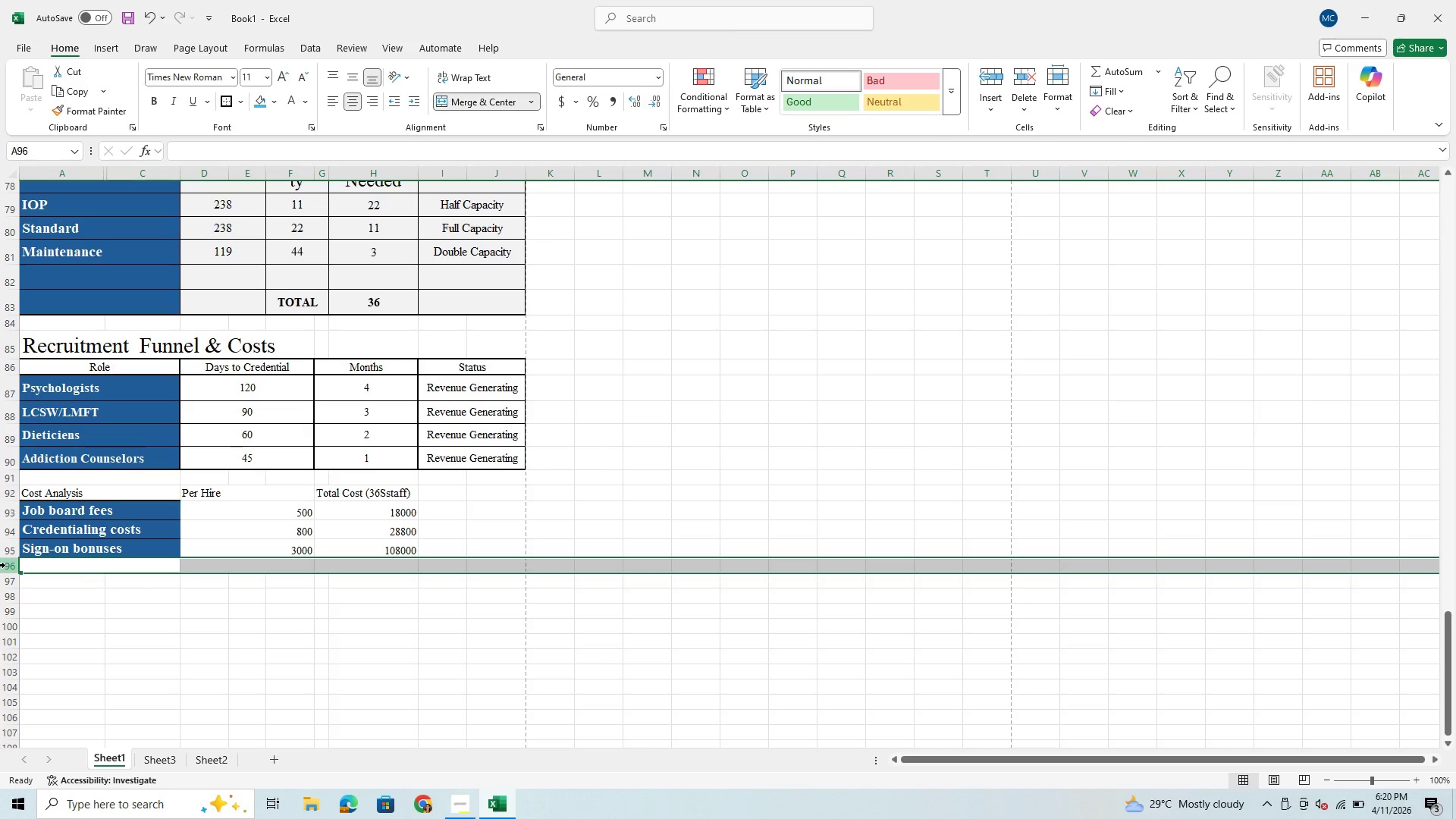 
right_click([5, 565])
 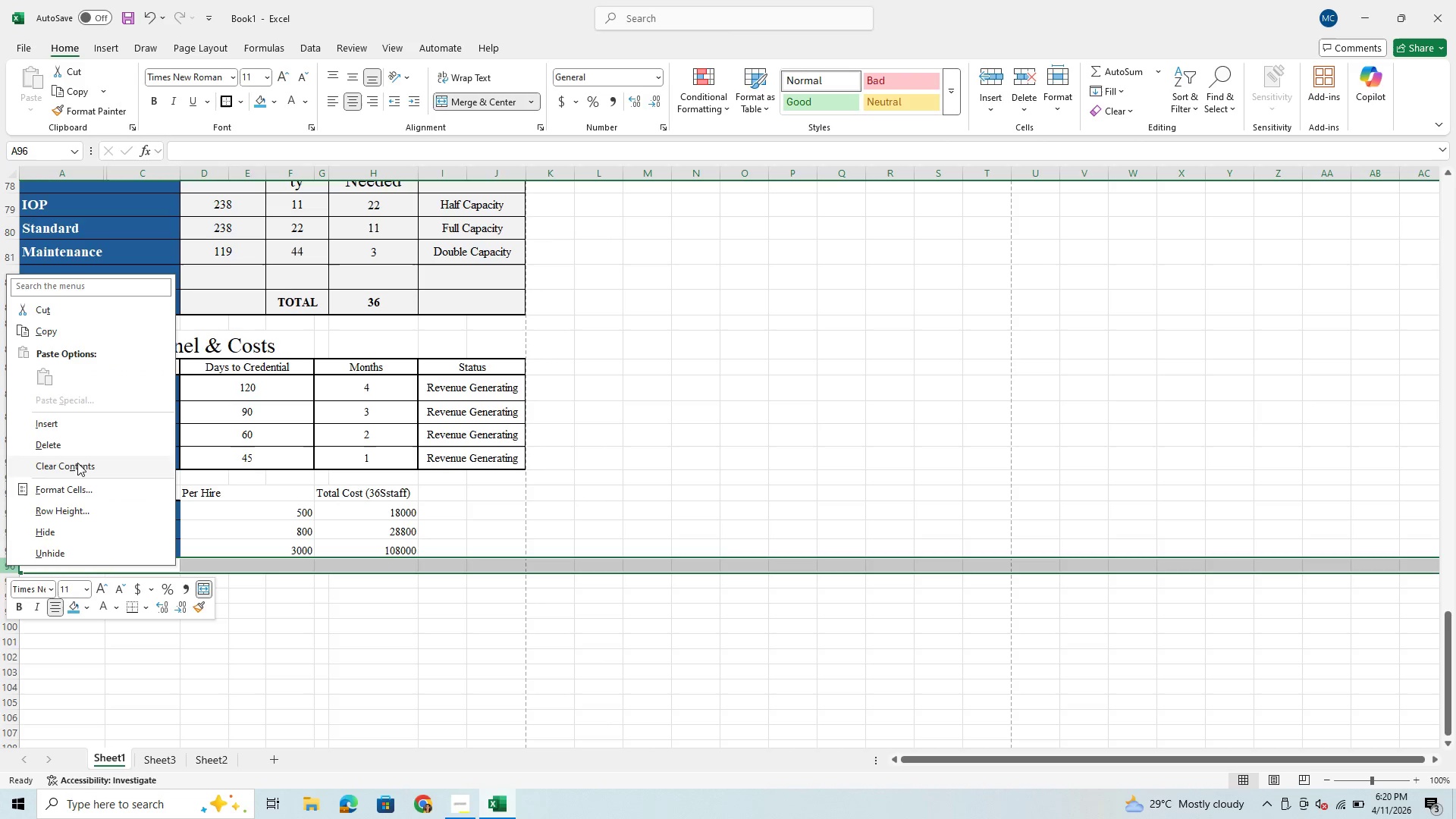 
left_click([77, 444])
 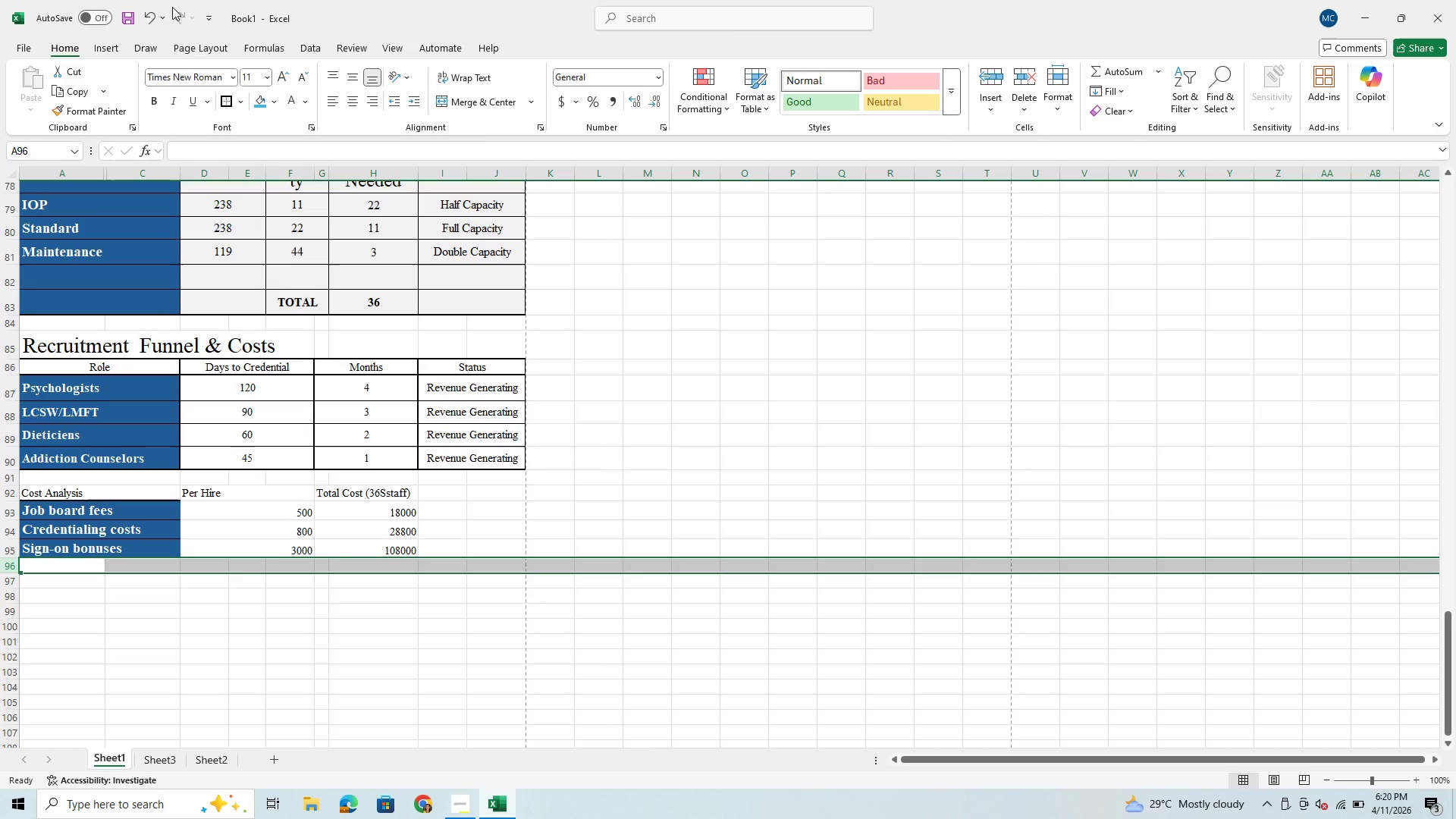 
left_click([149, 19])
 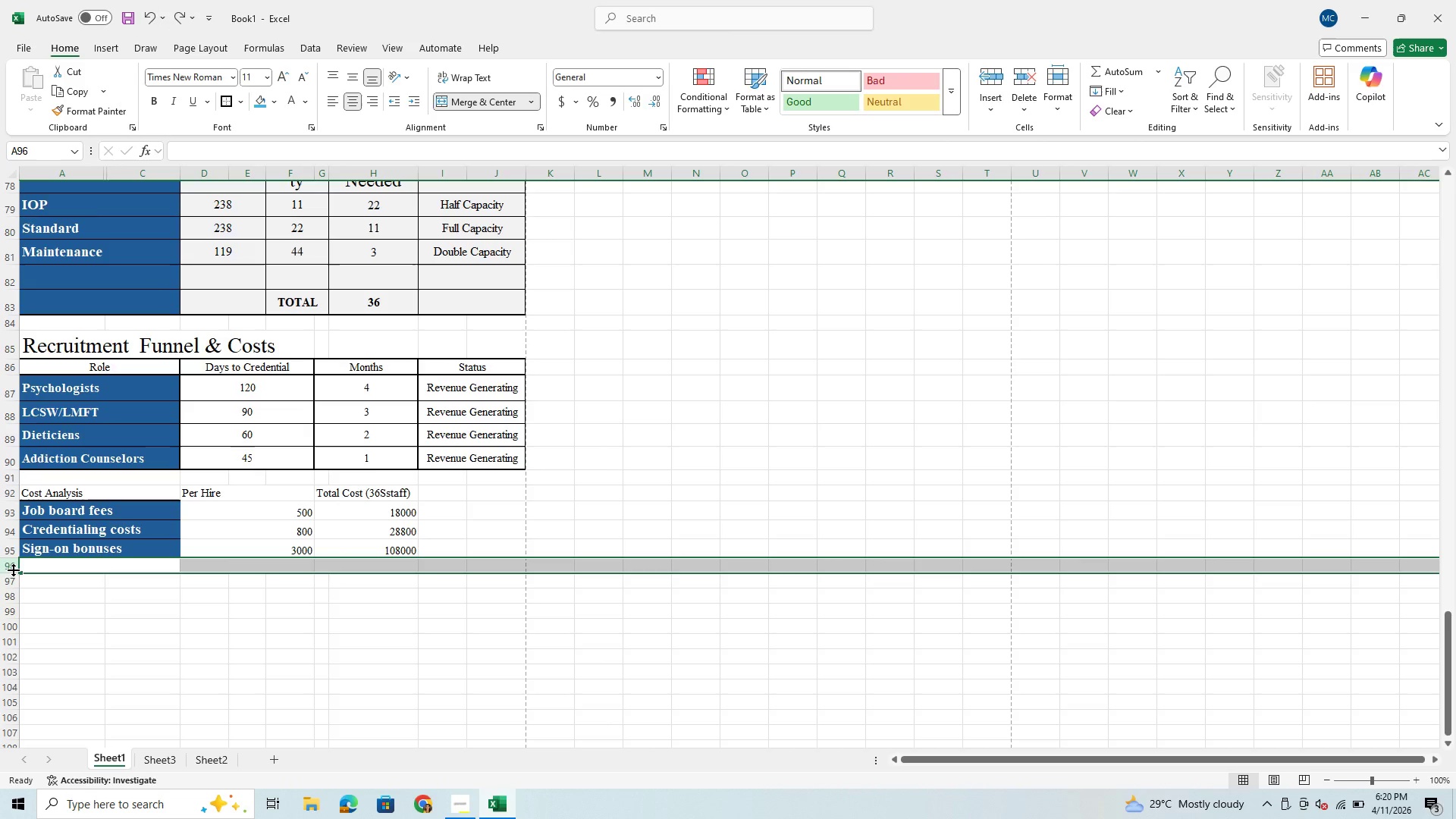 
right_click([19, 563])
 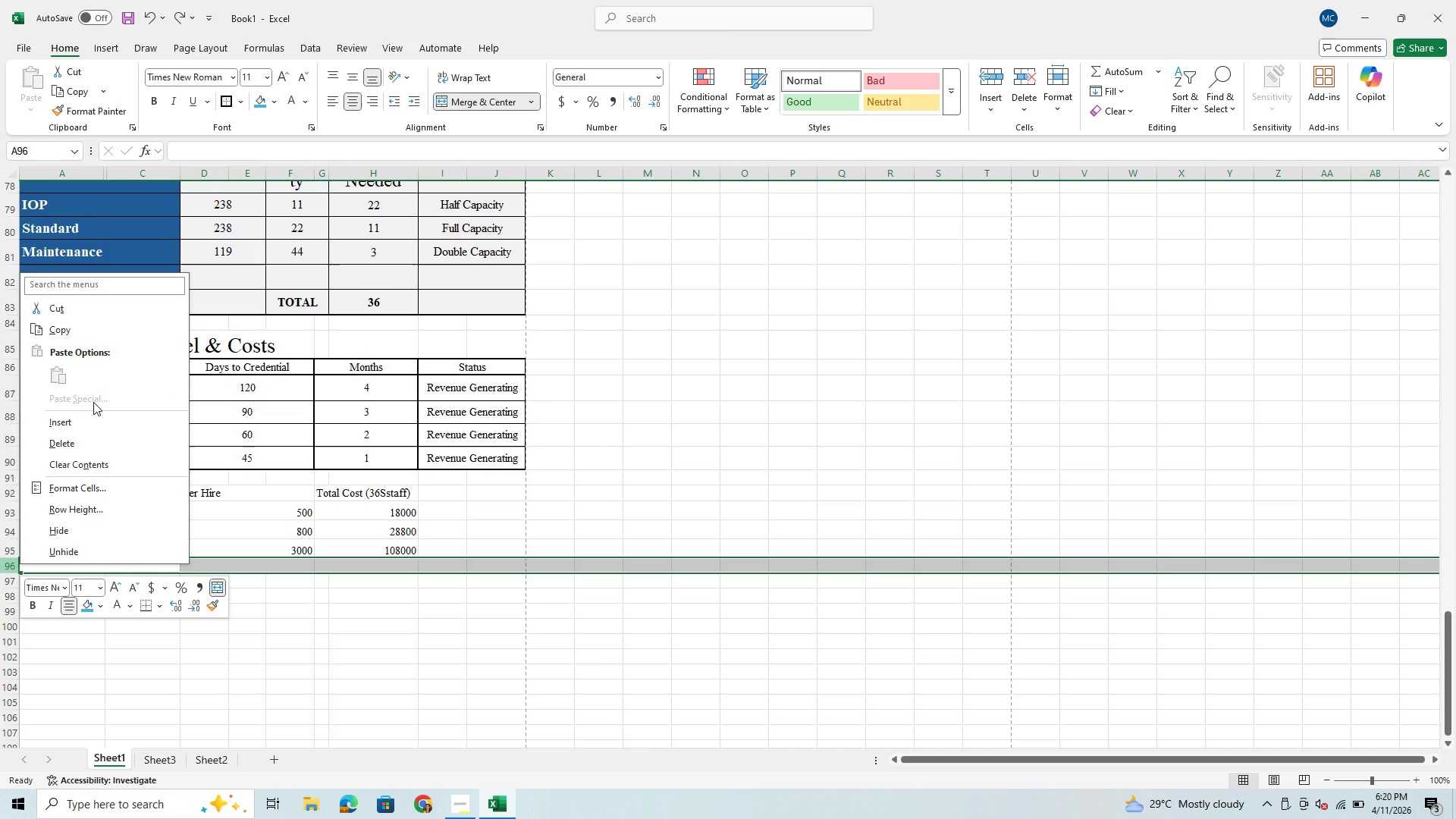 
left_click([89, 419])
 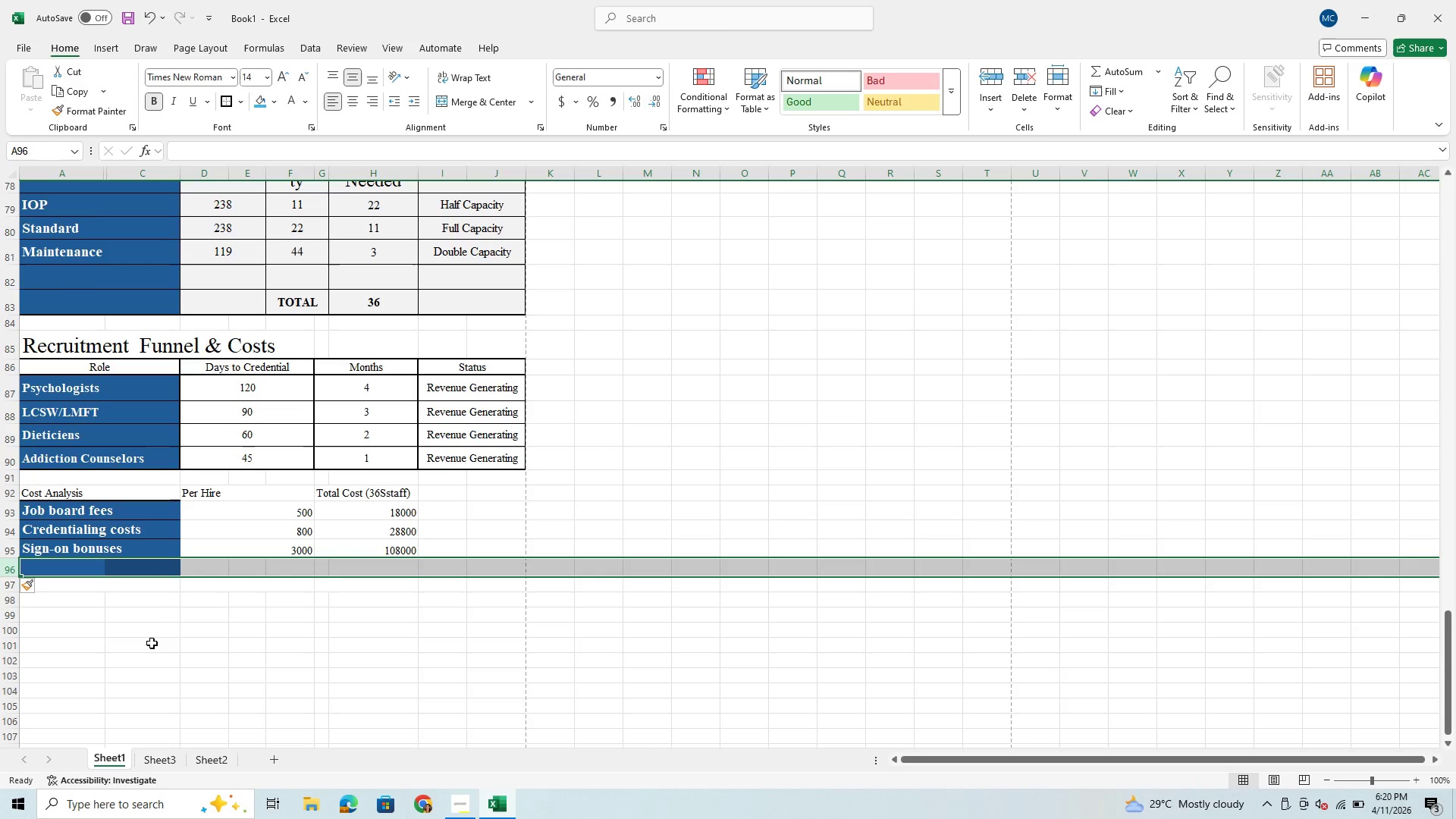 
left_click([151, 601])
 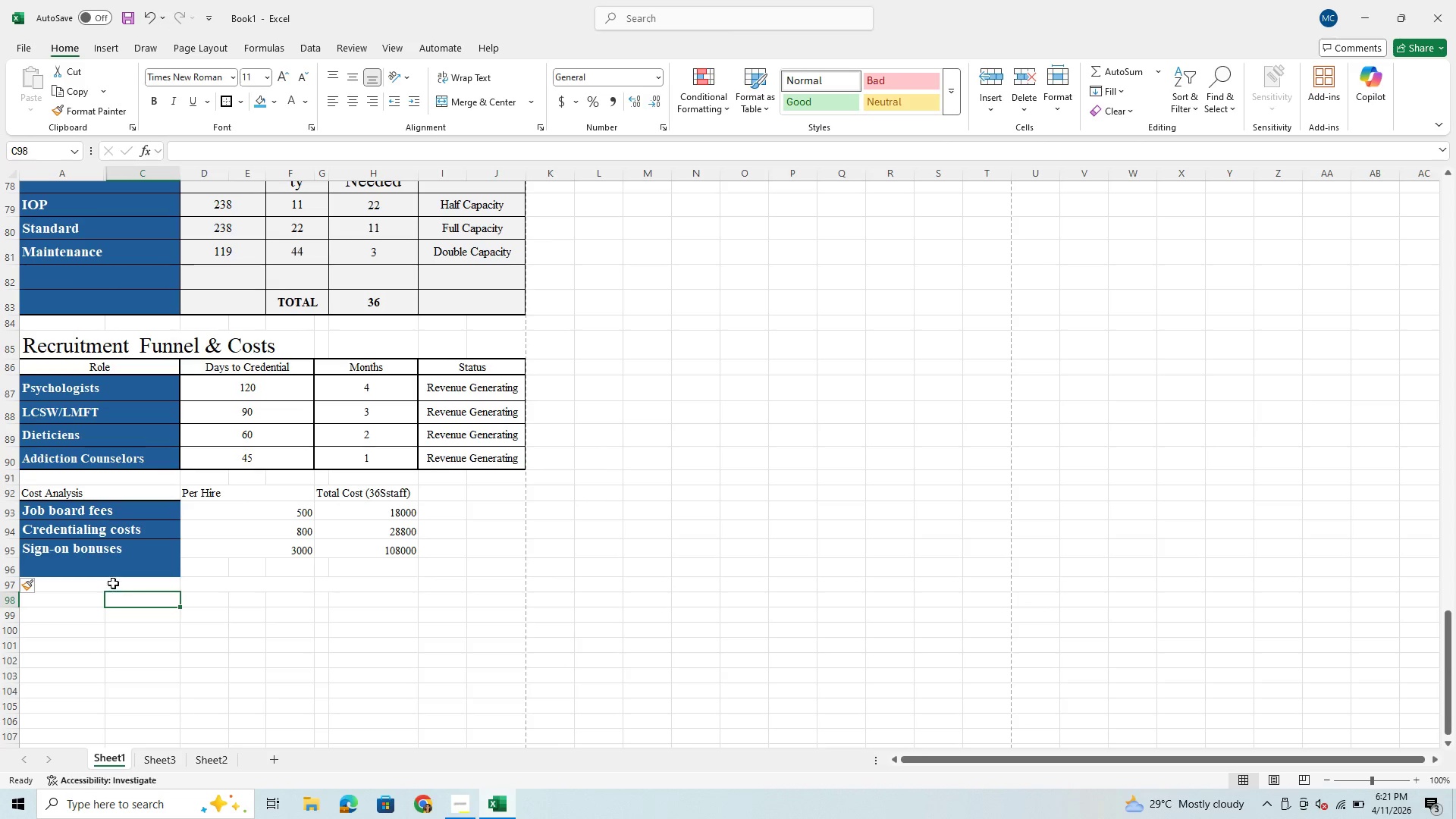 
left_click([96, 584])
 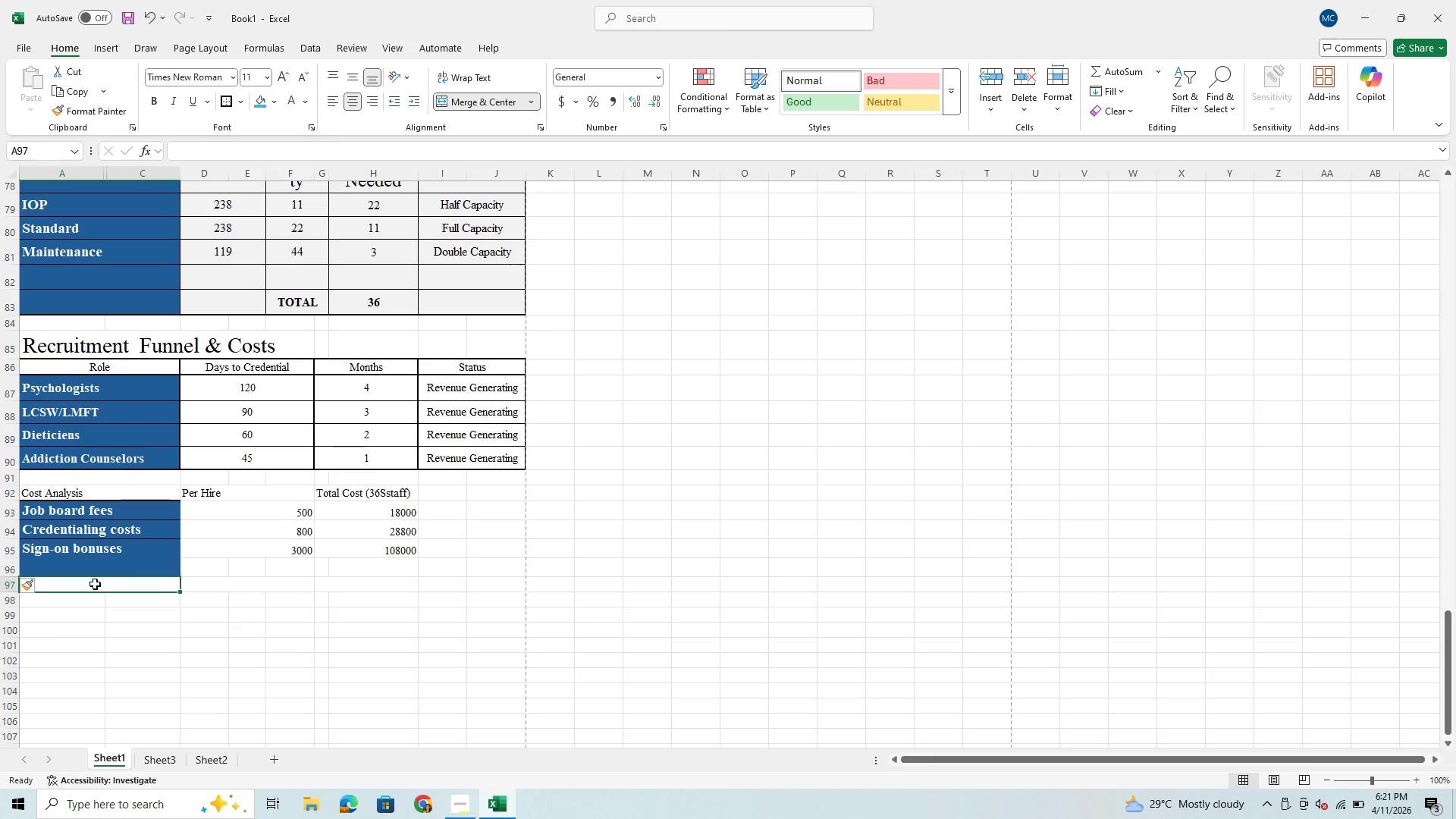 
wait(5.22)
 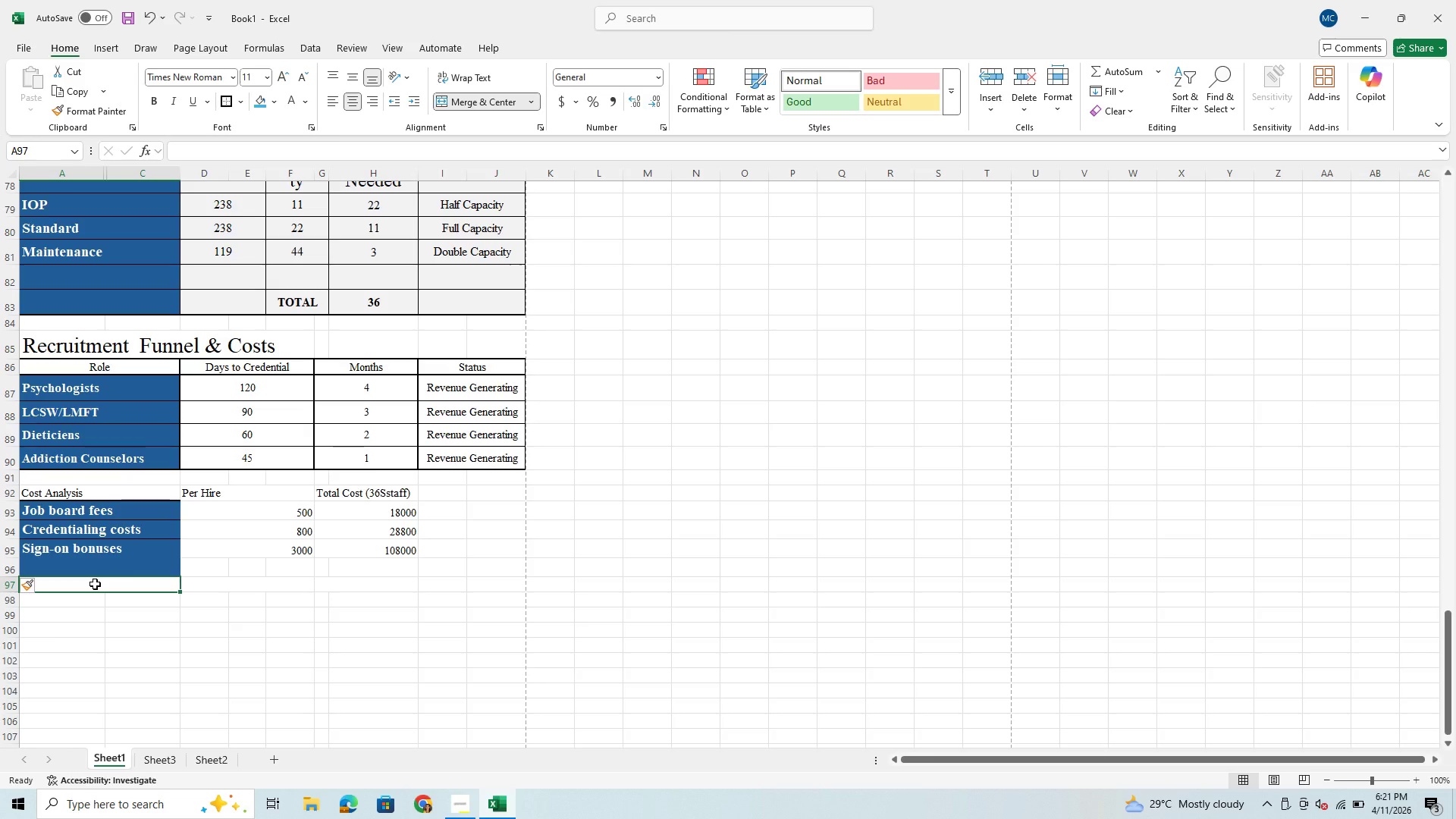 
type(TOTAL cost)
key(Backspace)
key(Backspace)
key(Backspace)
type(OST)
 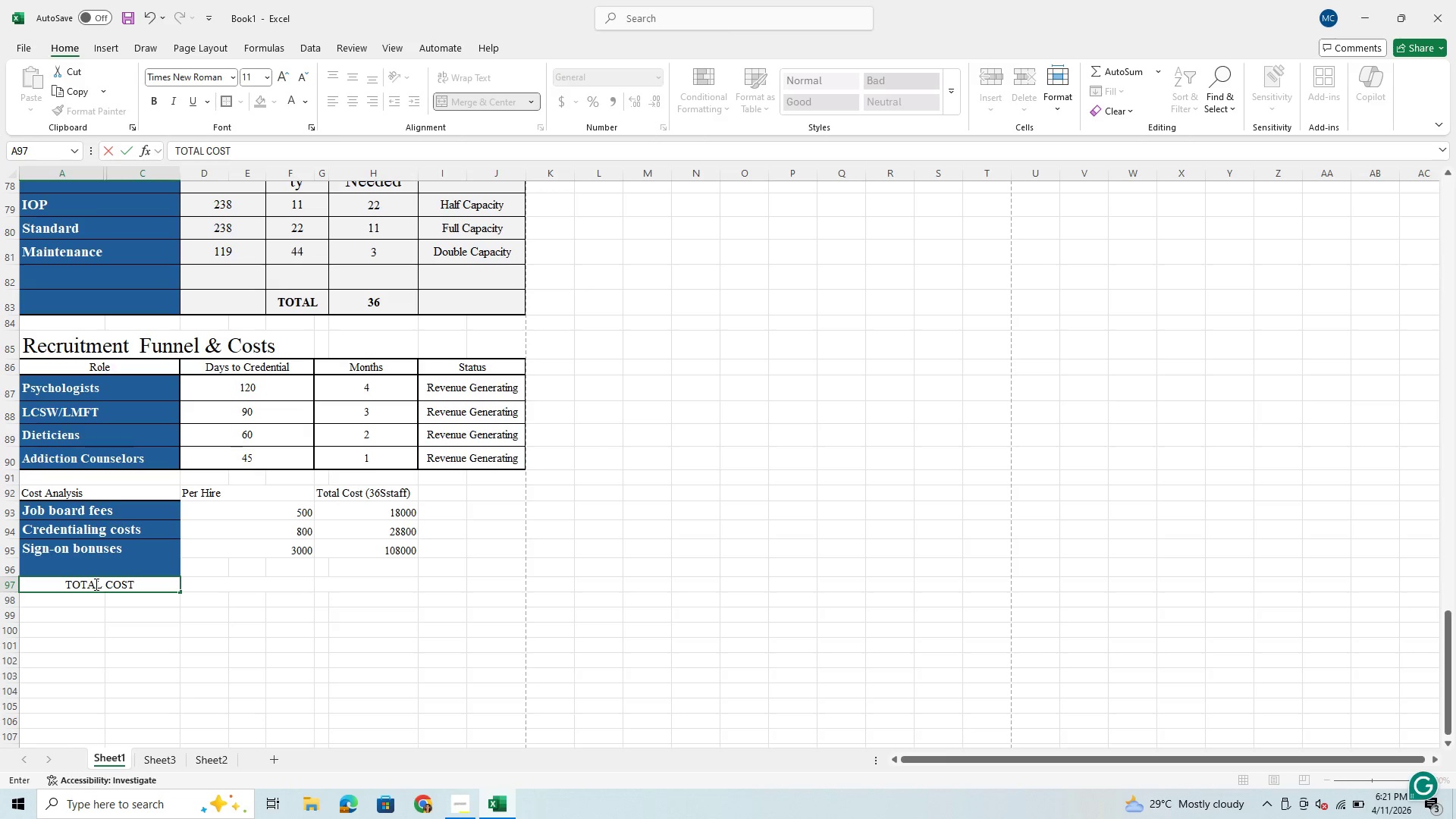 
hold_key(key=CapsLock, duration=0.8)
 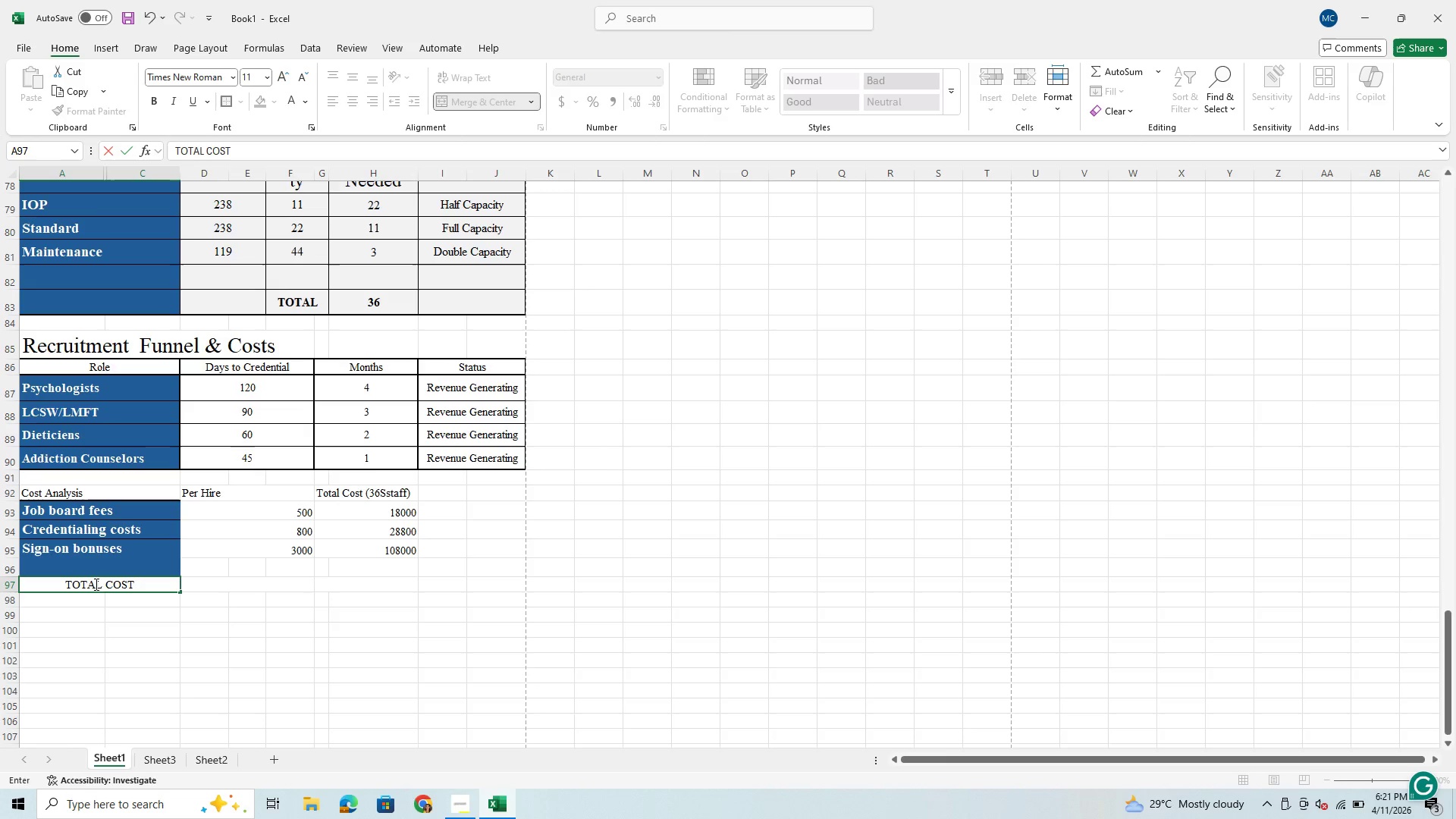 
wait(5.53)
 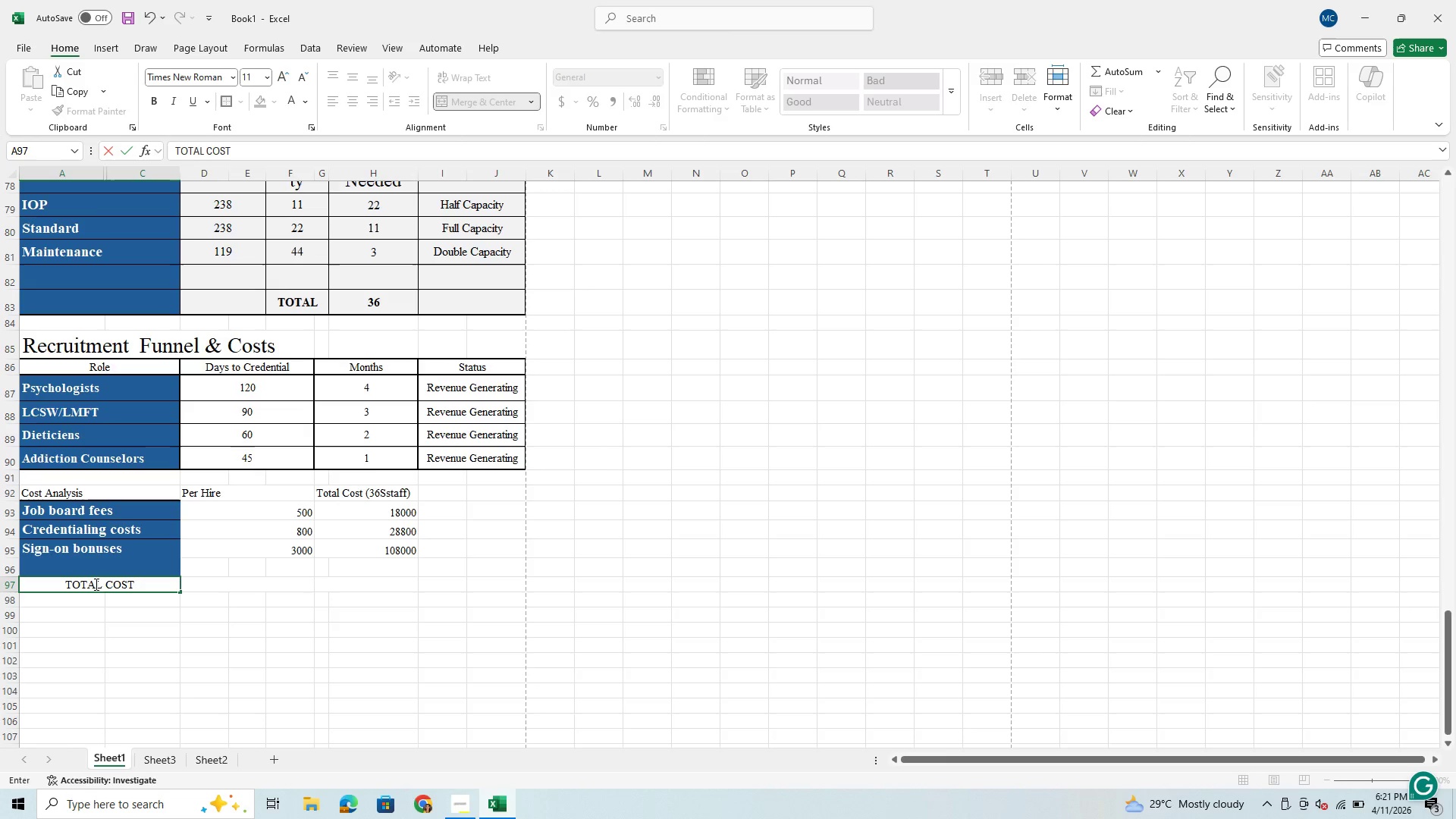 
left_click_drag(start_coordinate=[284, 507], to_coordinate=[282, 585])
 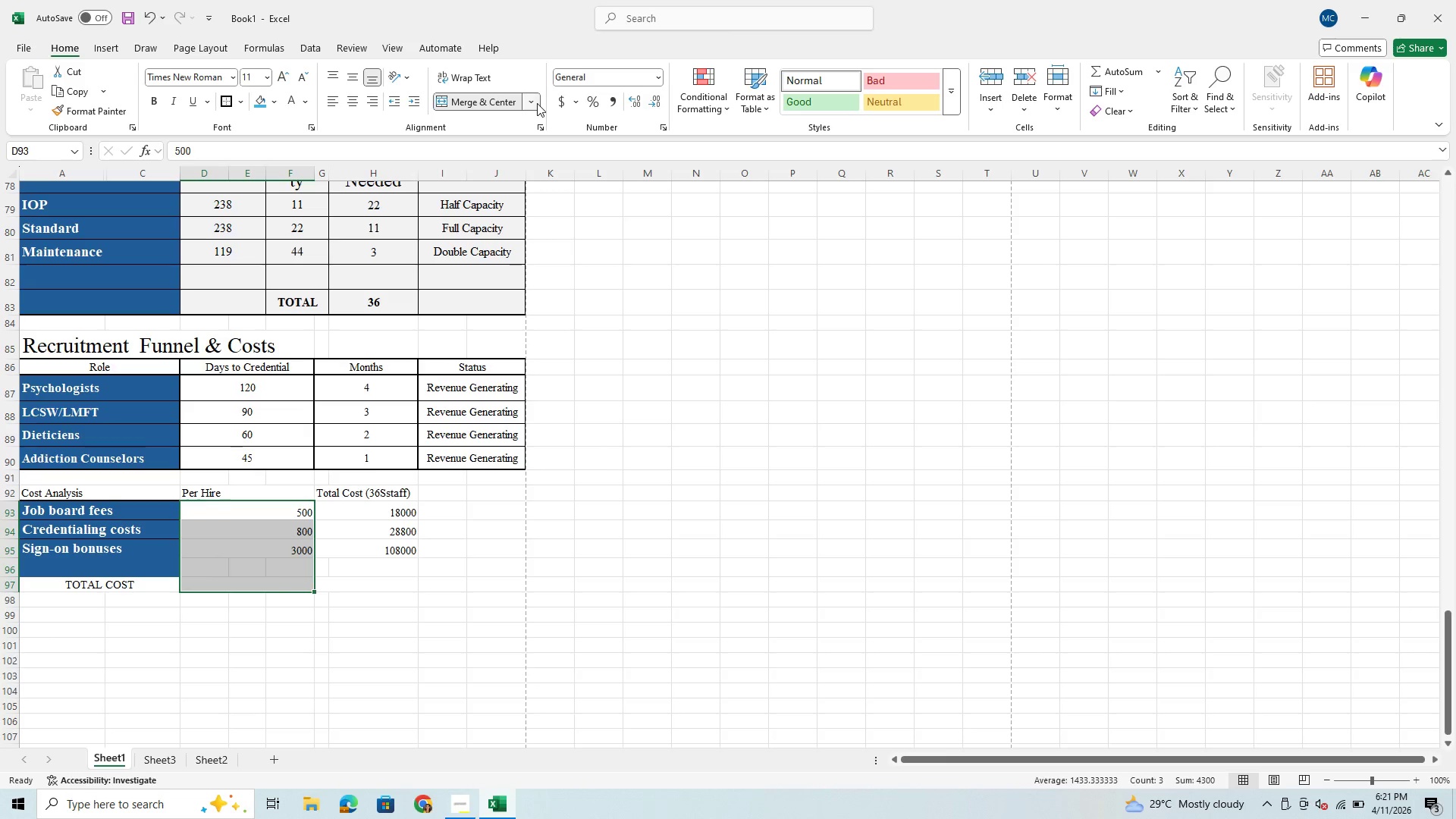 
left_click([535, 103])
 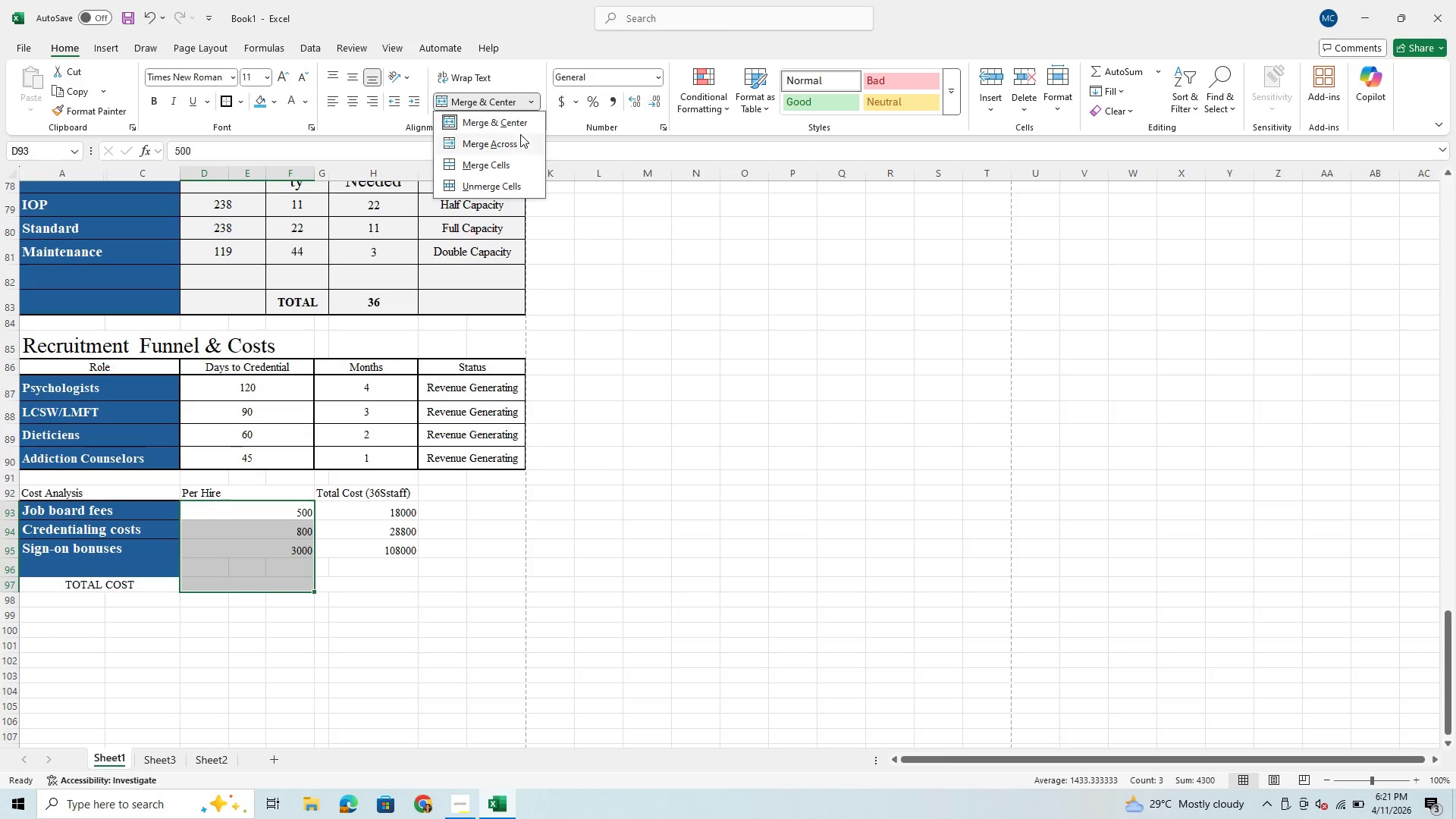 
left_click([516, 143])
 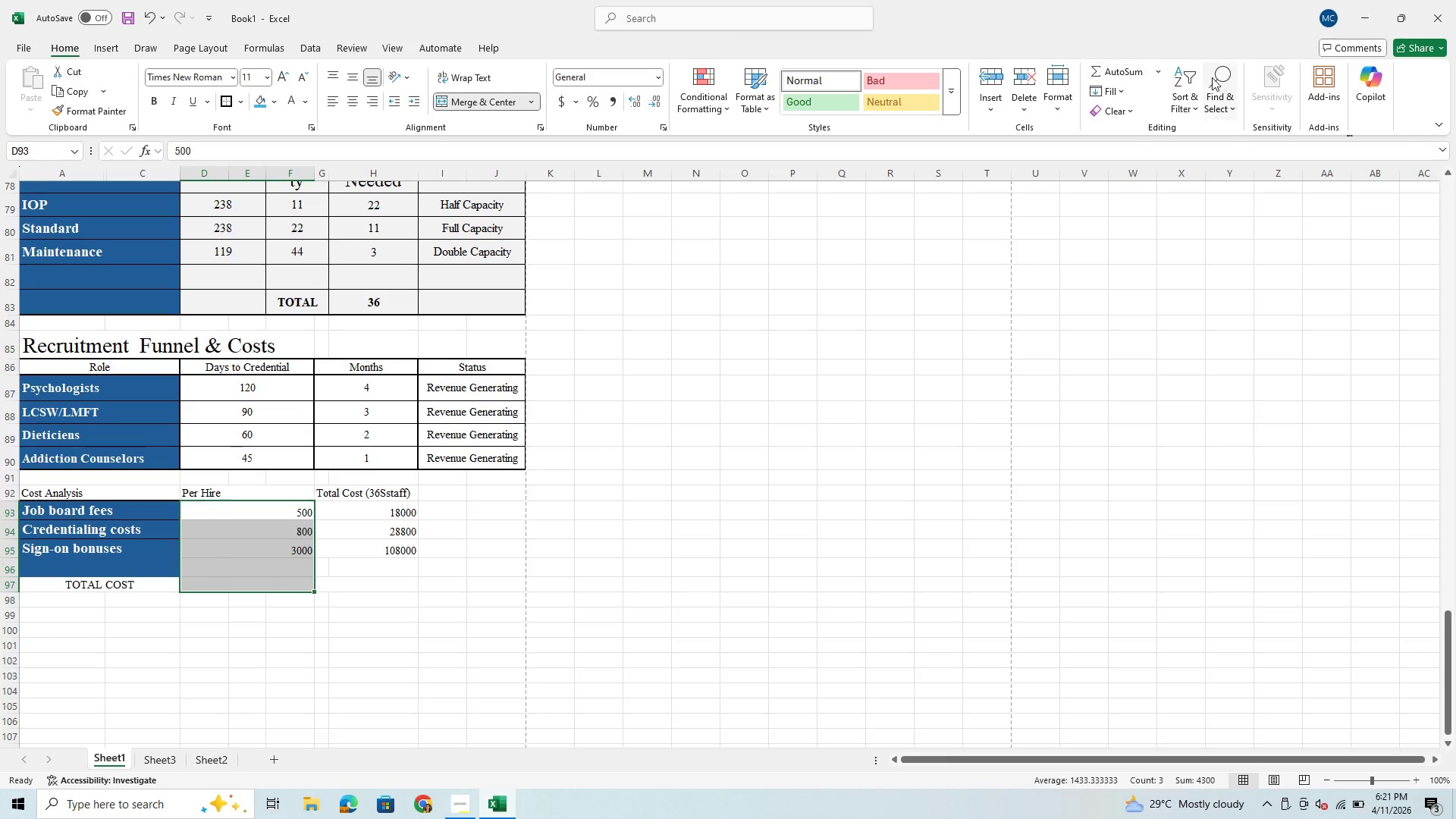 
left_click([1109, 71])
 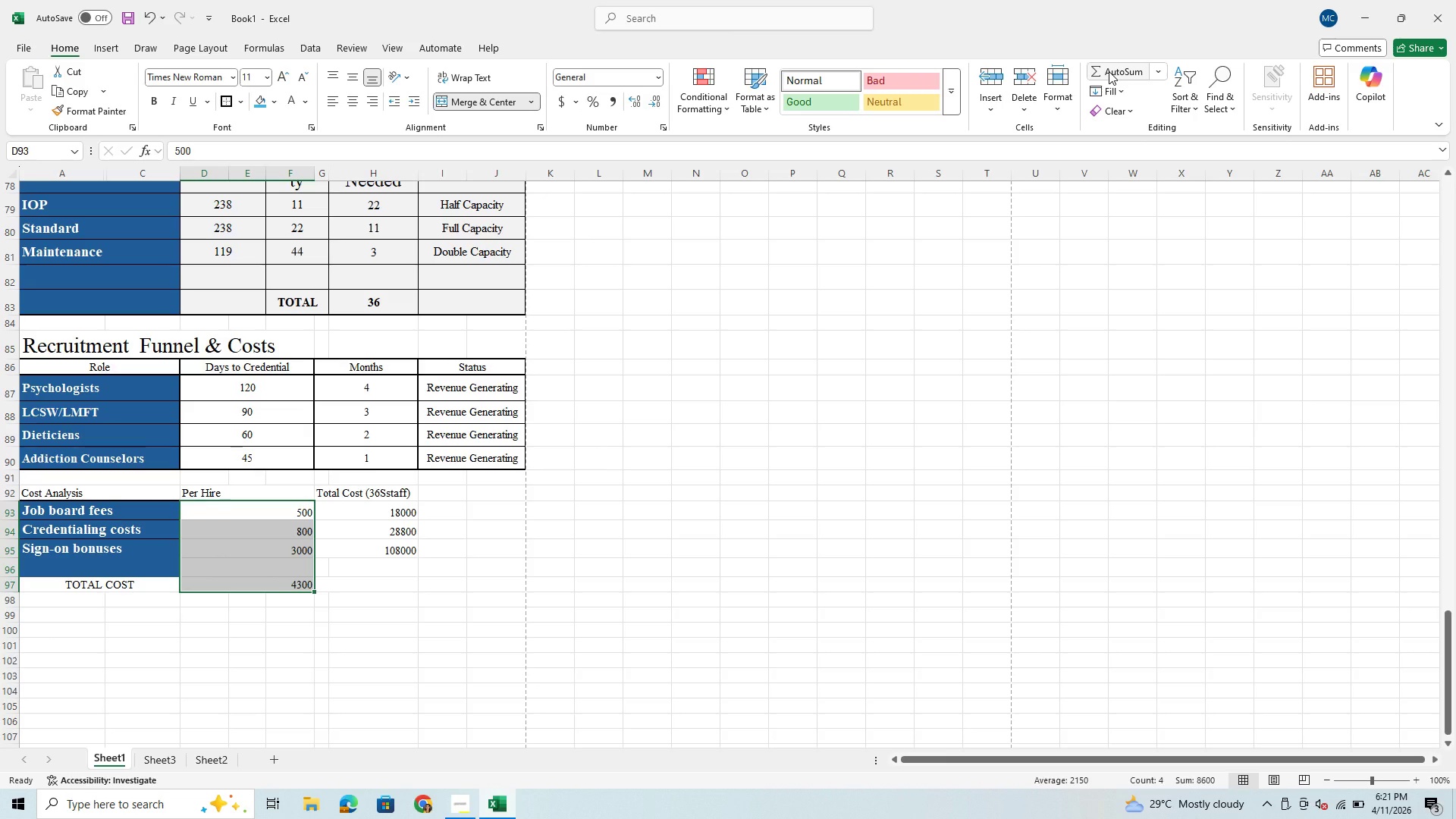 
wait(6.97)
 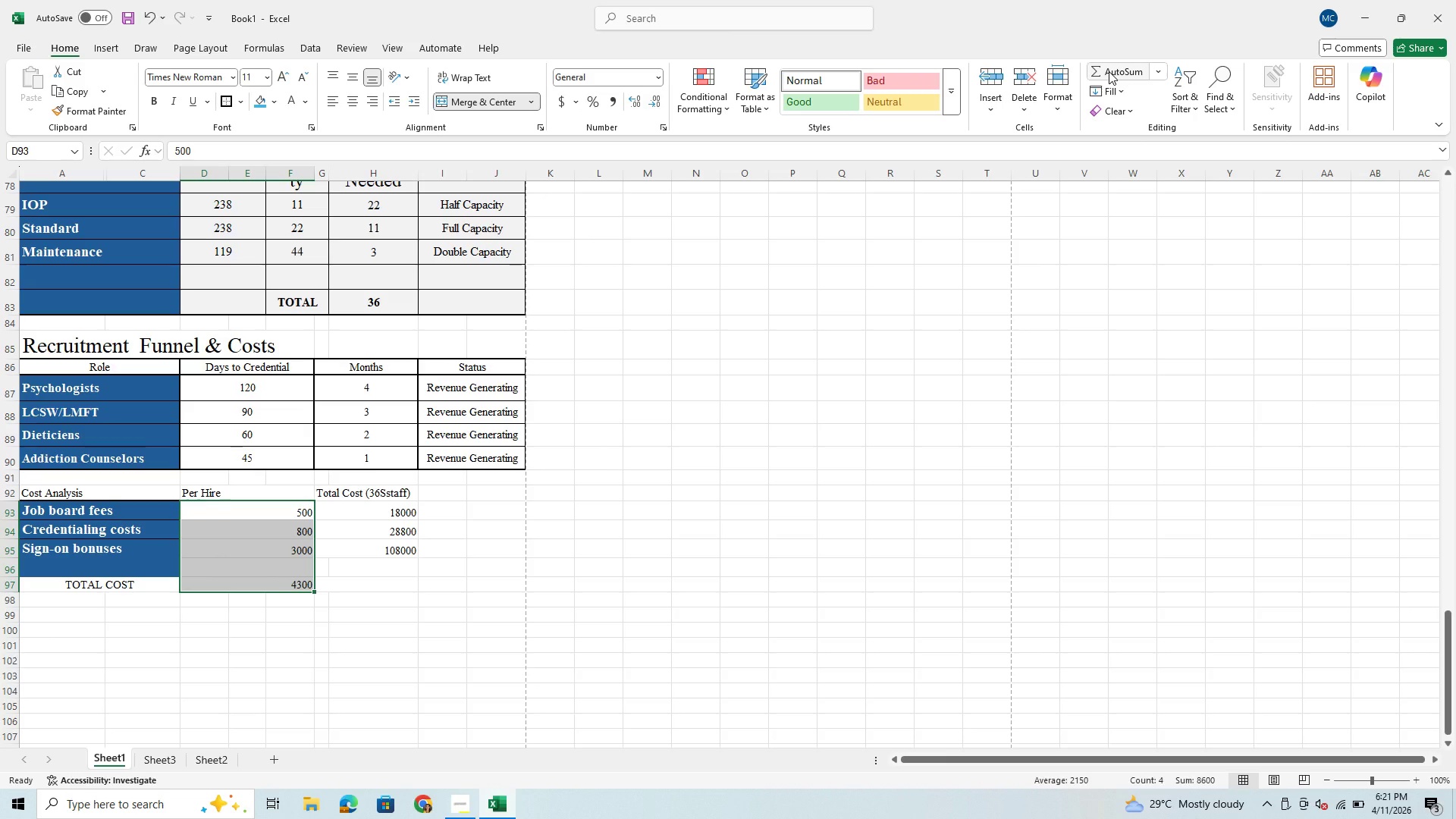 
left_click_drag(start_coordinate=[389, 509], to_coordinate=[374, 582])
 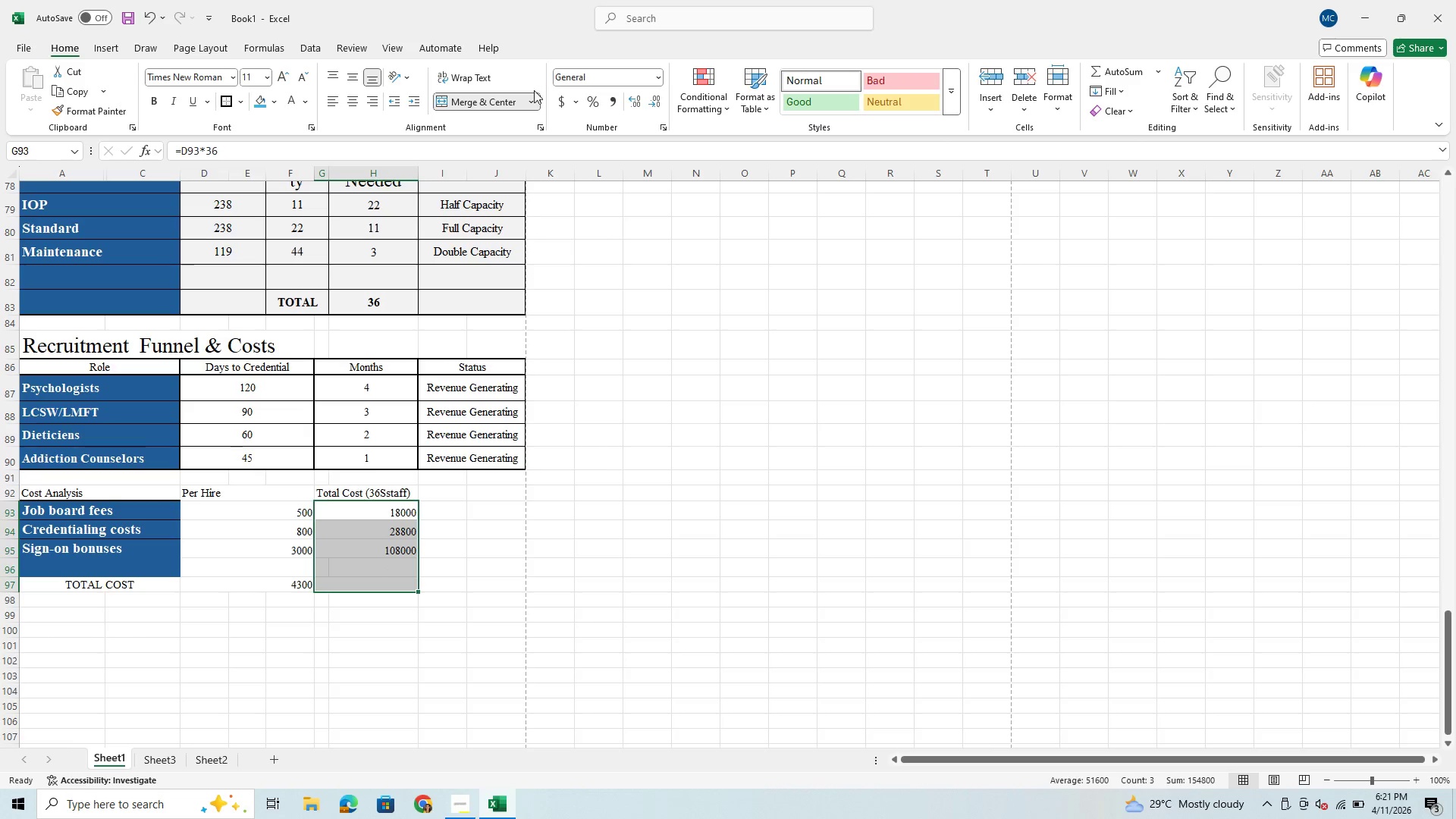 
left_click([529, 102])
 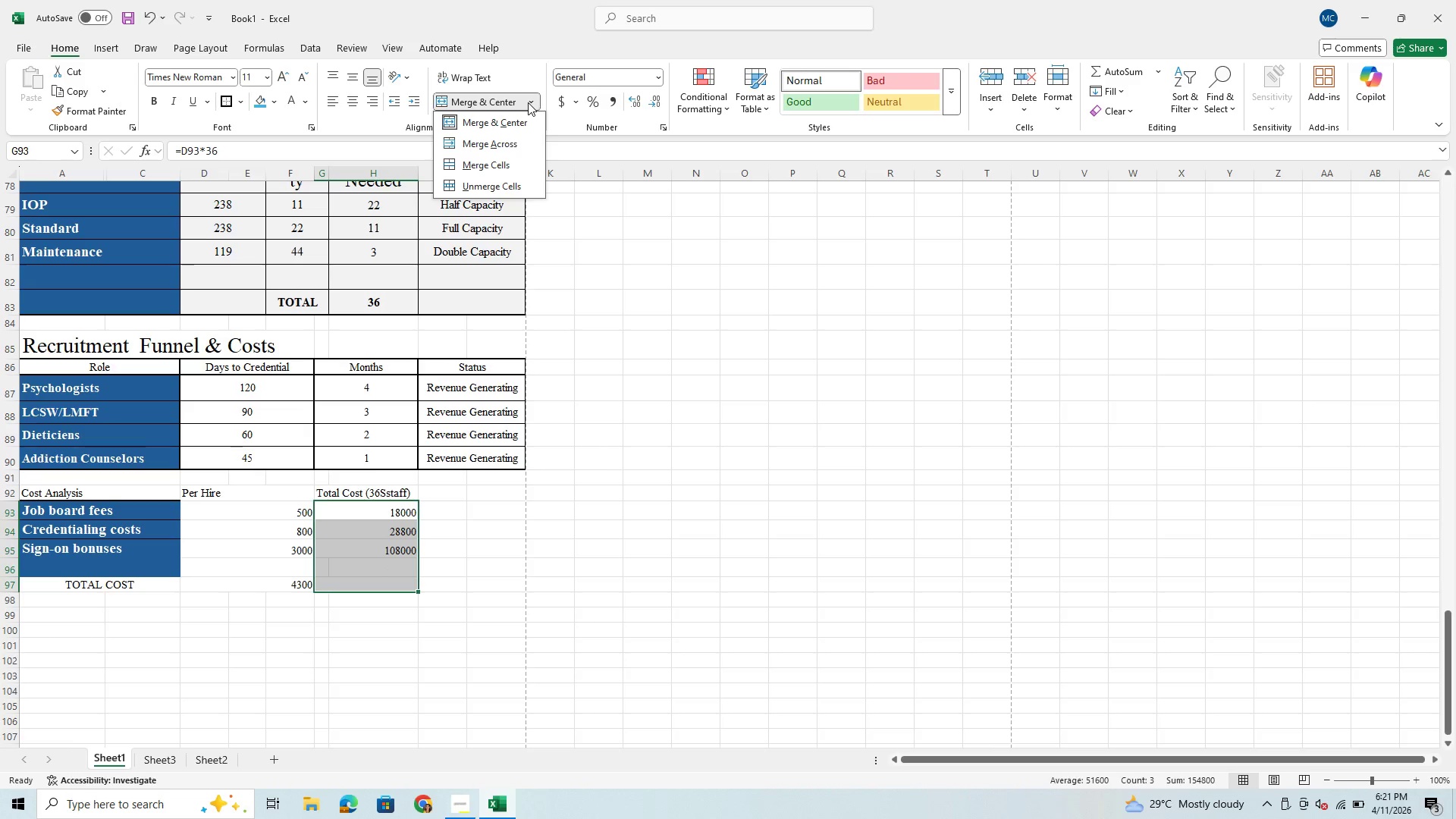 
mouse_move([517, 135])
 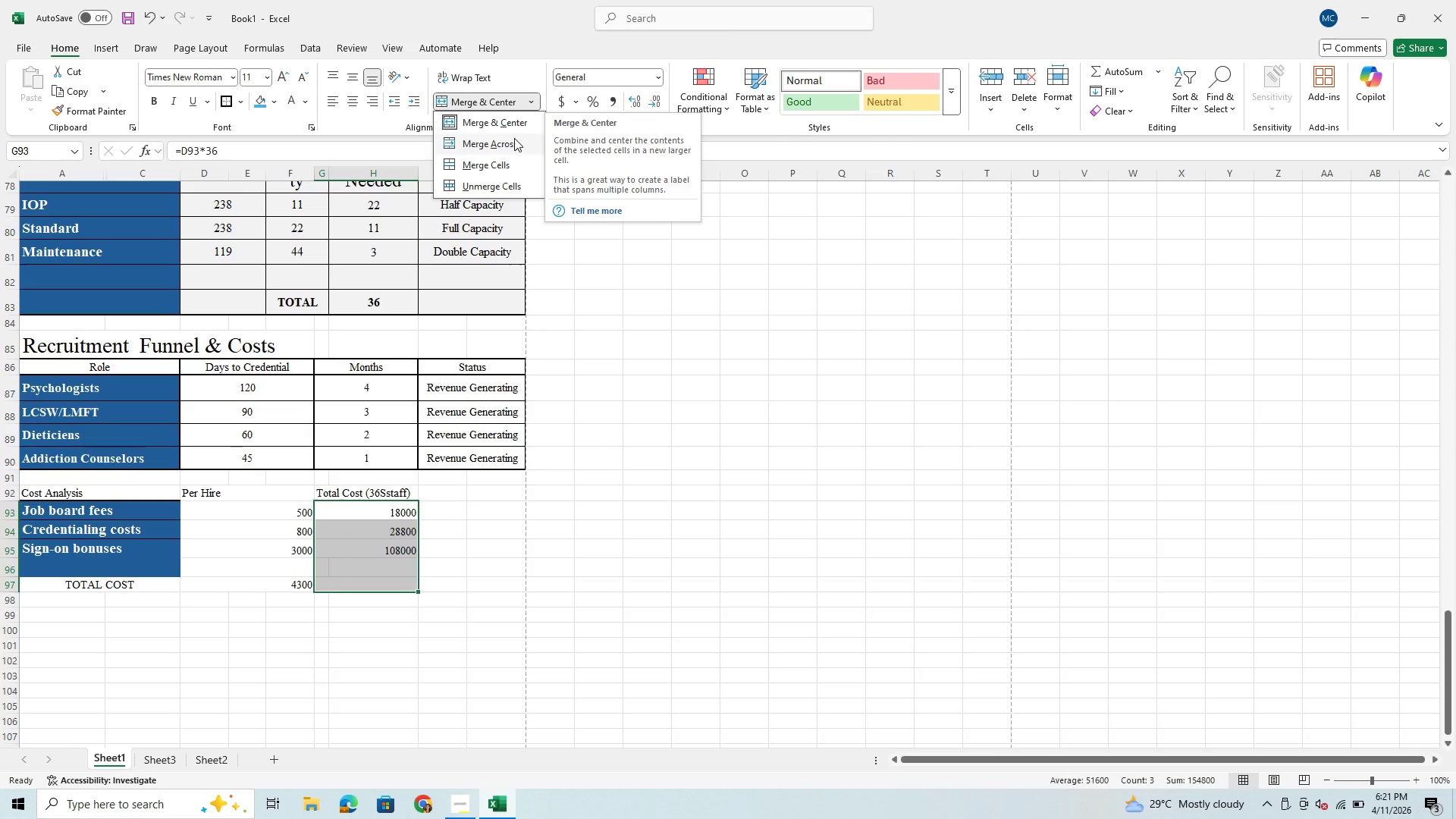 
left_click([514, 138])
 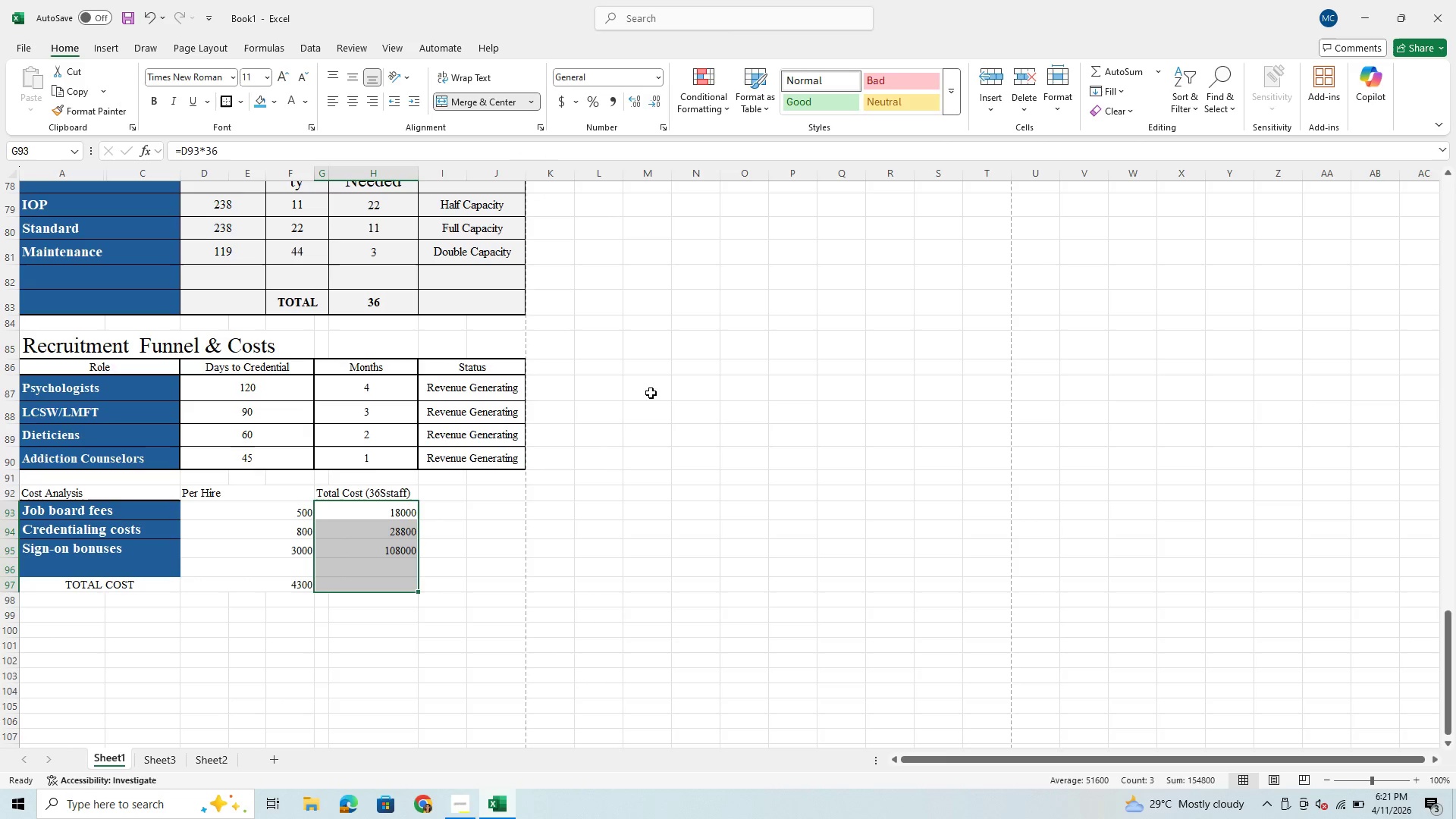 
wait(6.77)
 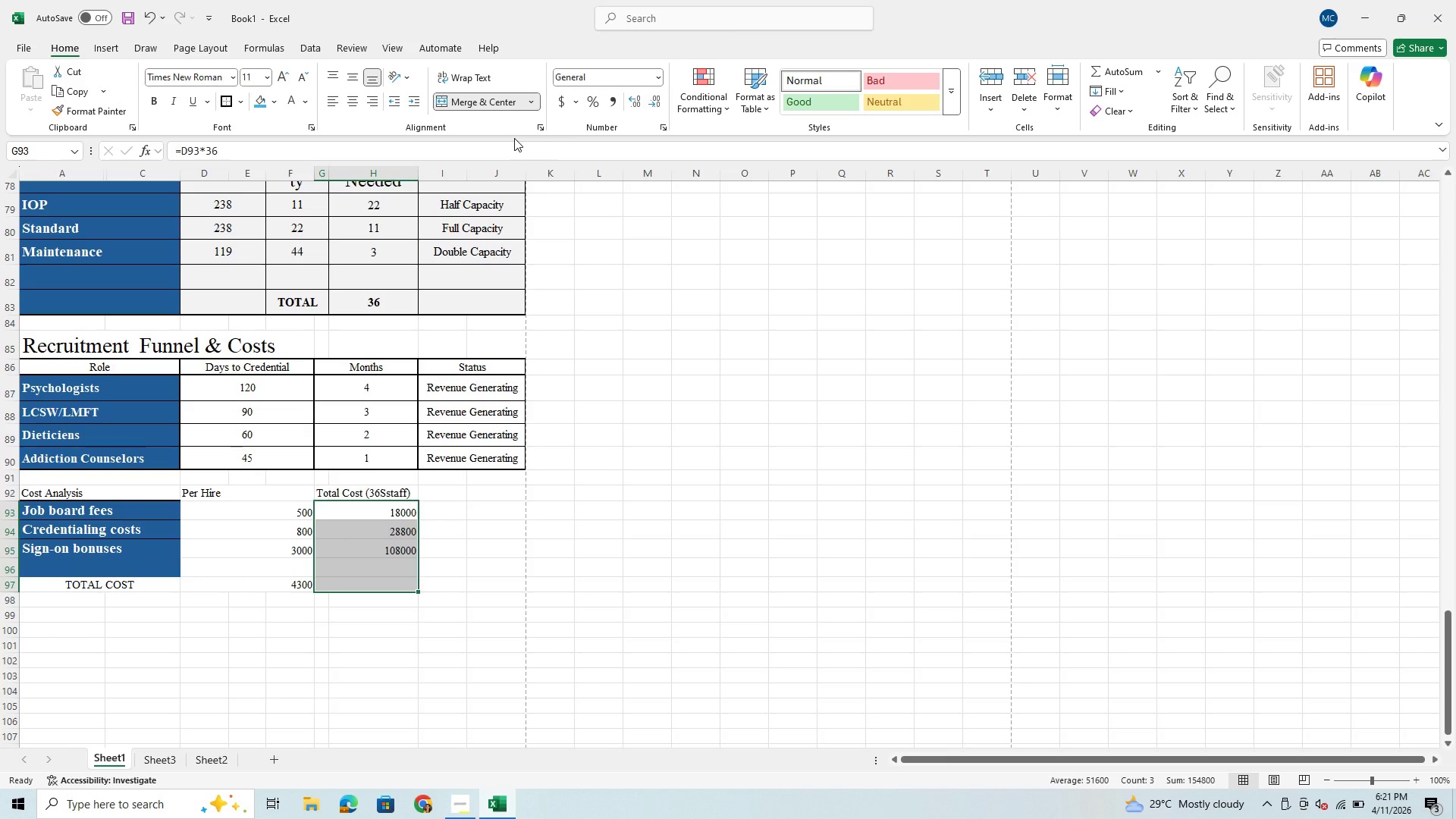 
left_click([1119, 70])
 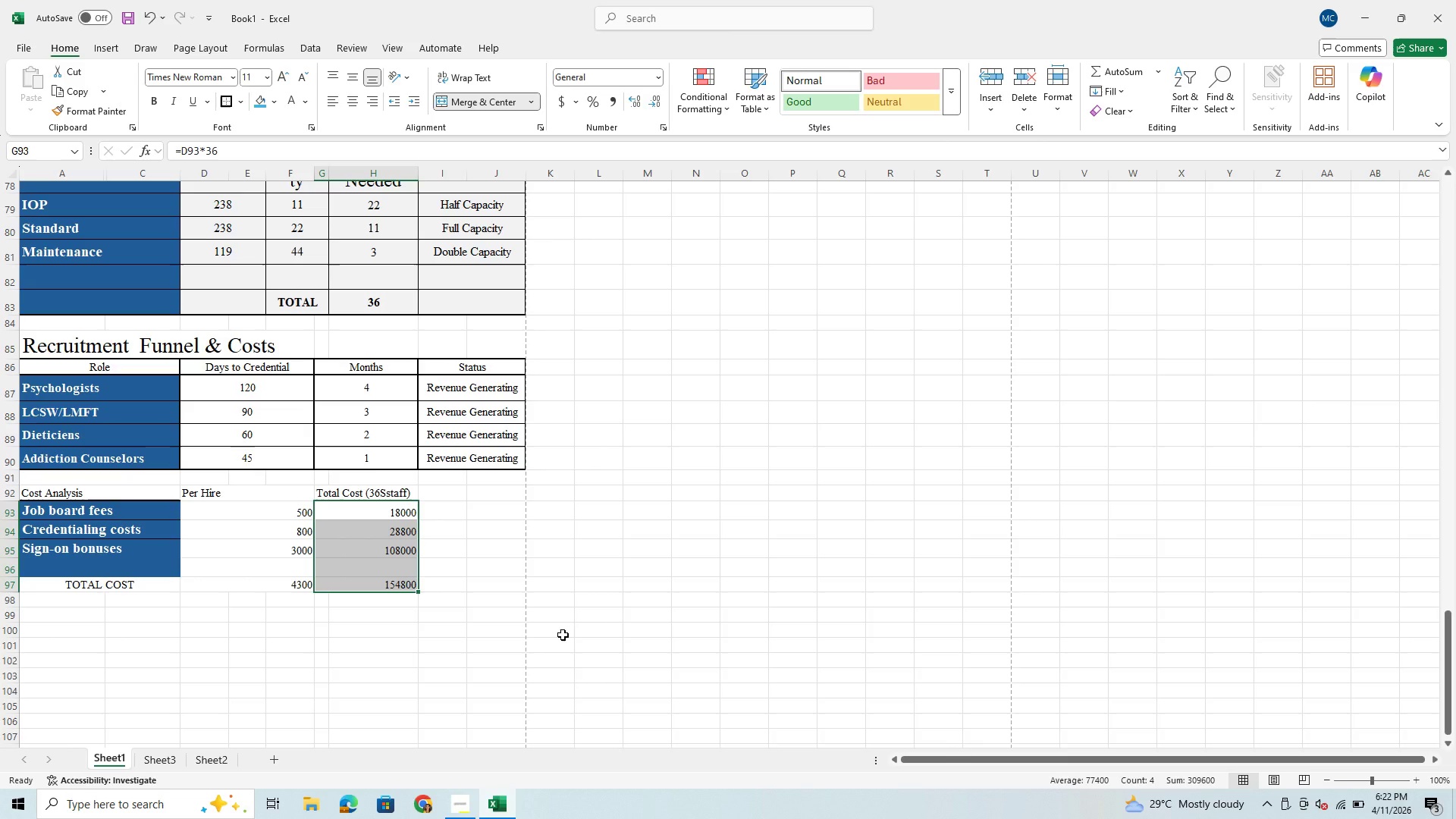 
wait(16.42)
 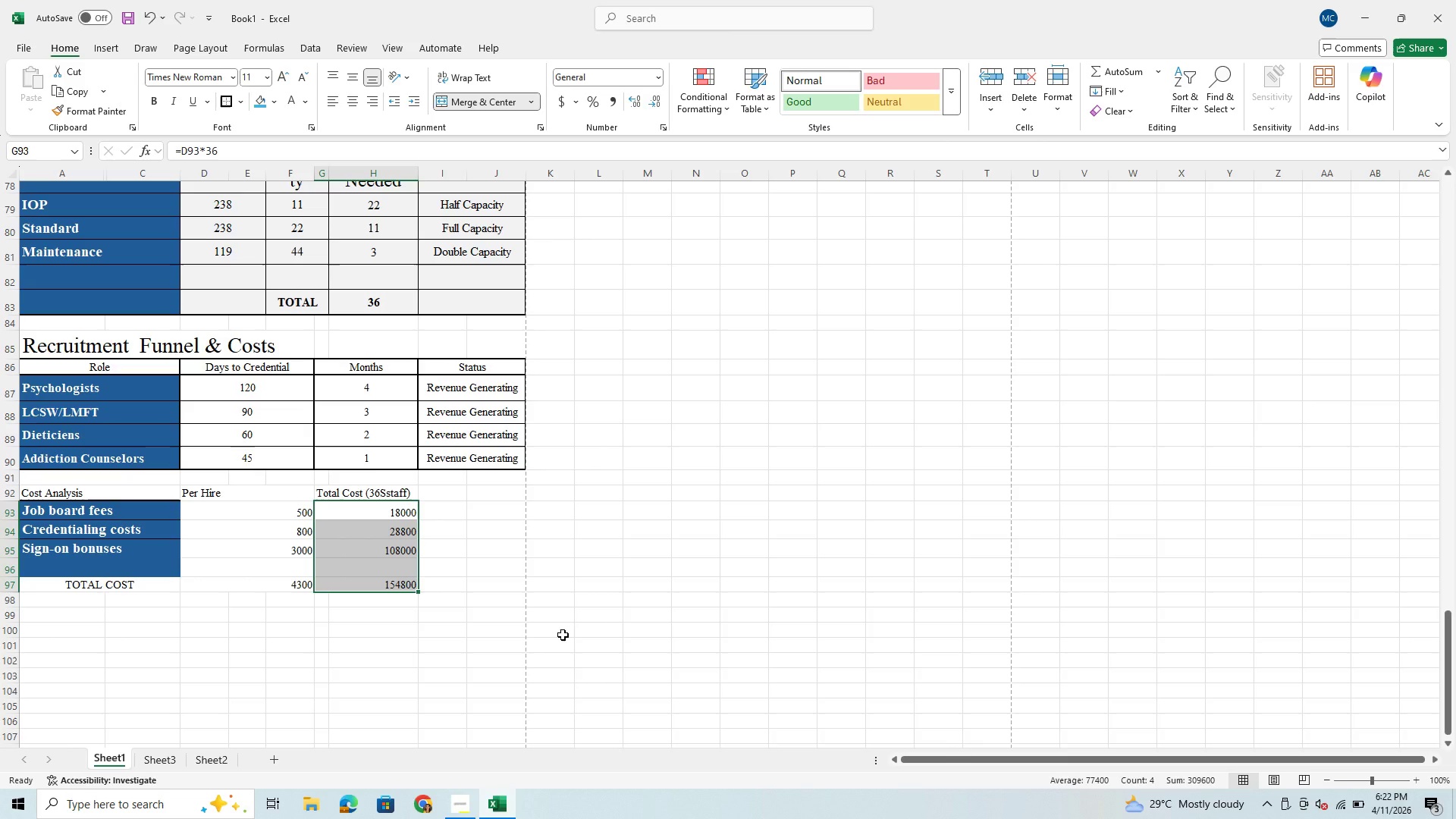 
left_click_drag(start_coordinate=[41, 496], to_coordinate=[393, 491])
 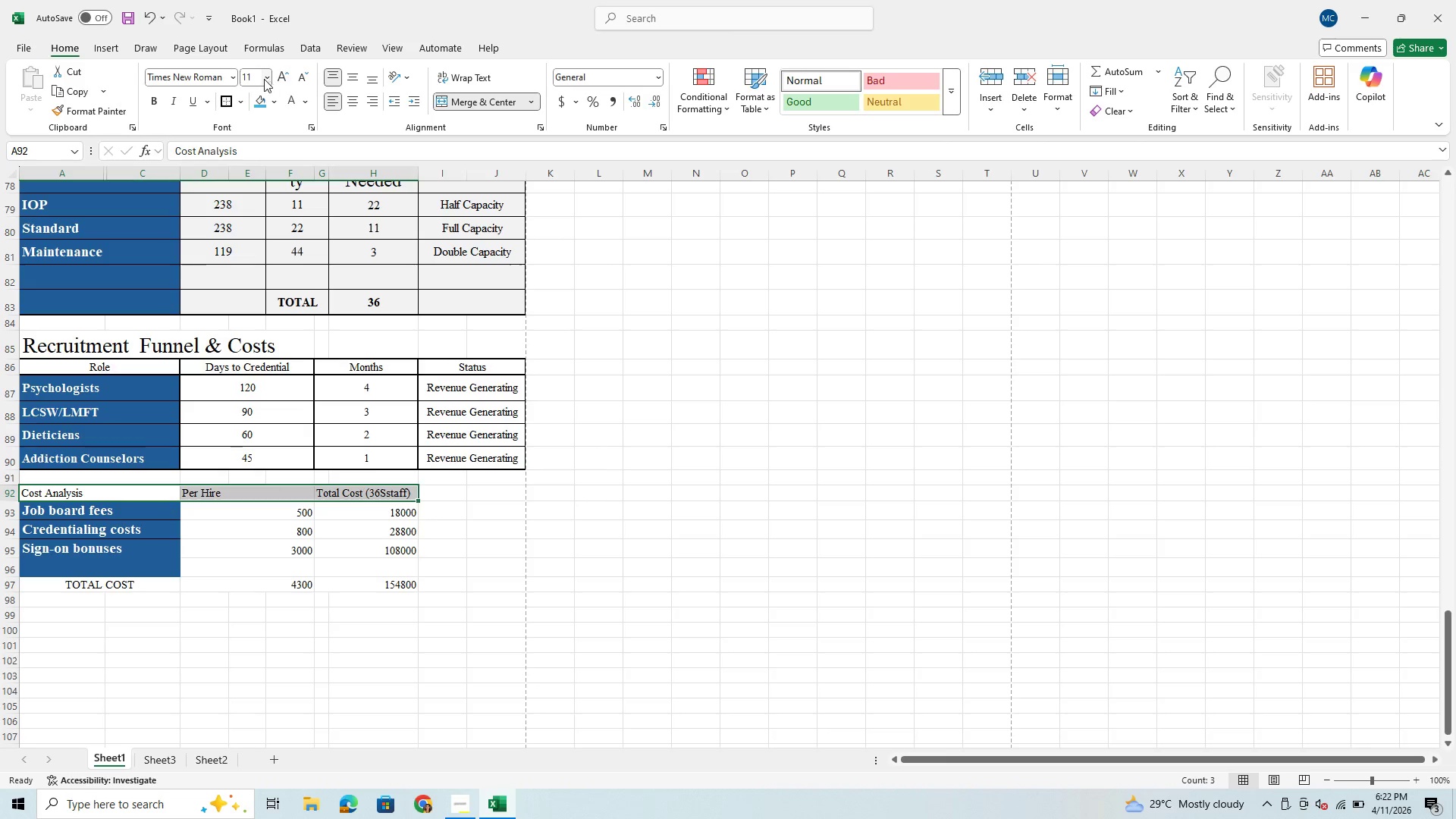 
left_click([263, 77])
 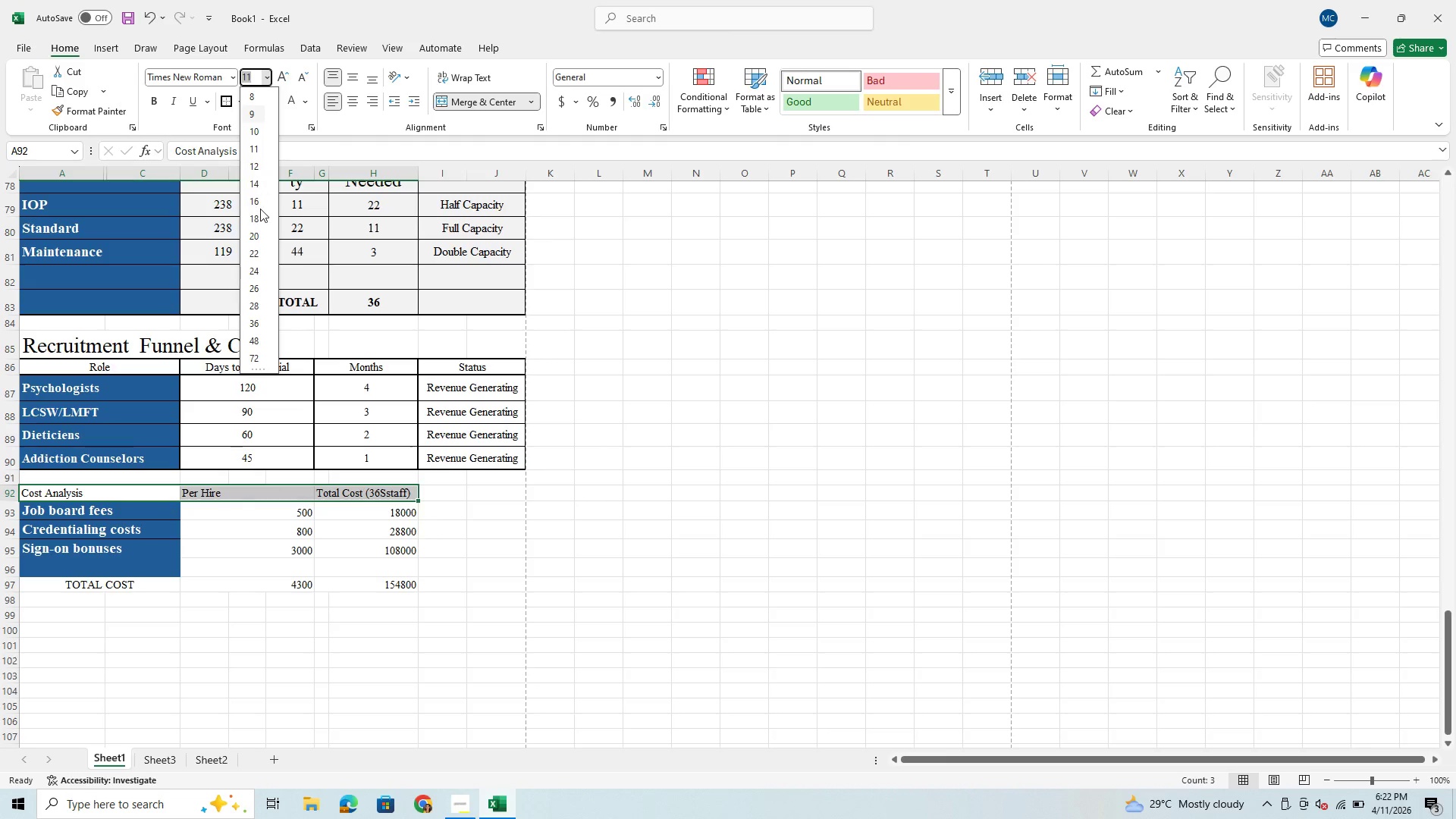 
left_click([258, 212])
 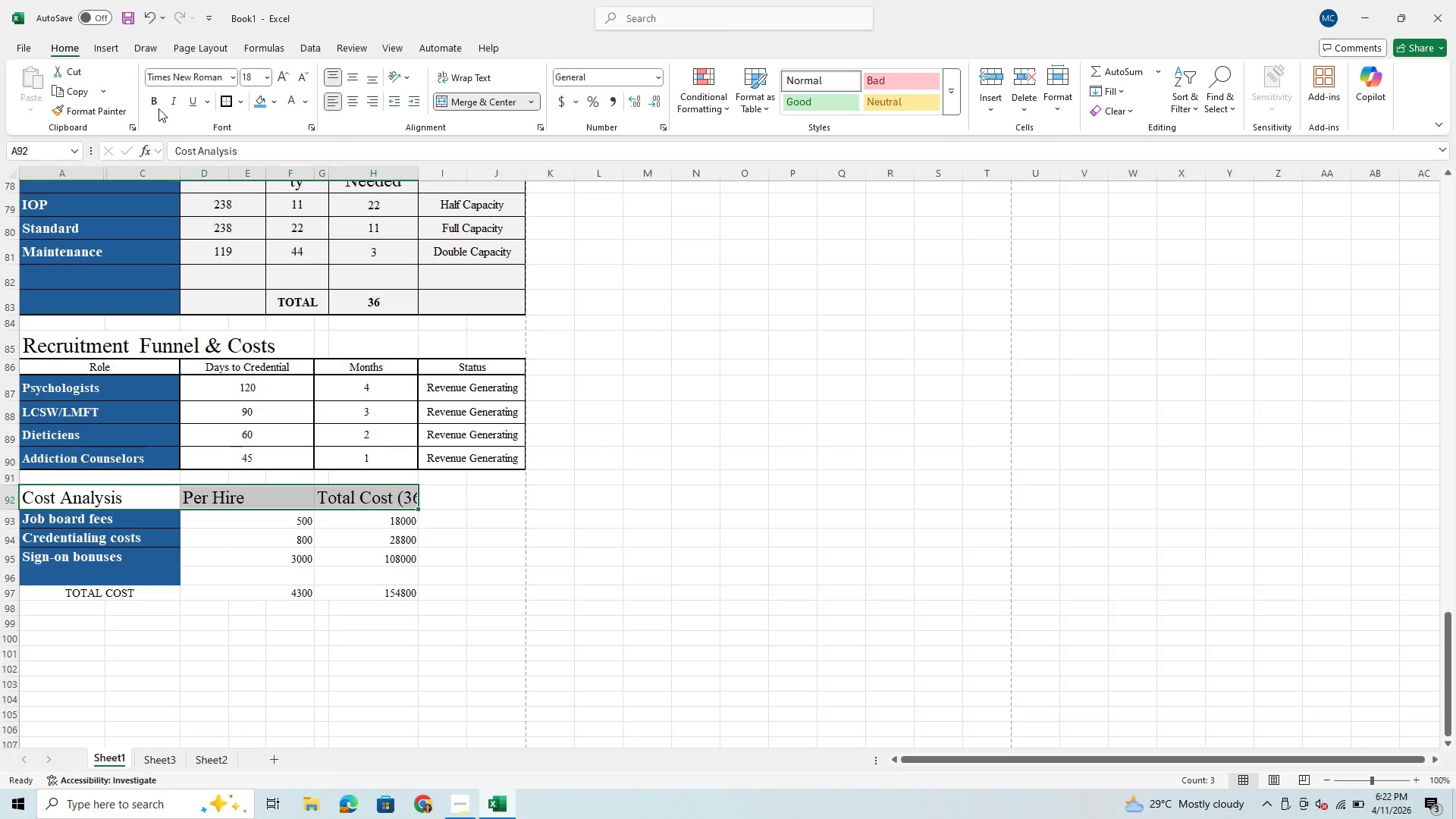 
left_click([157, 100])
 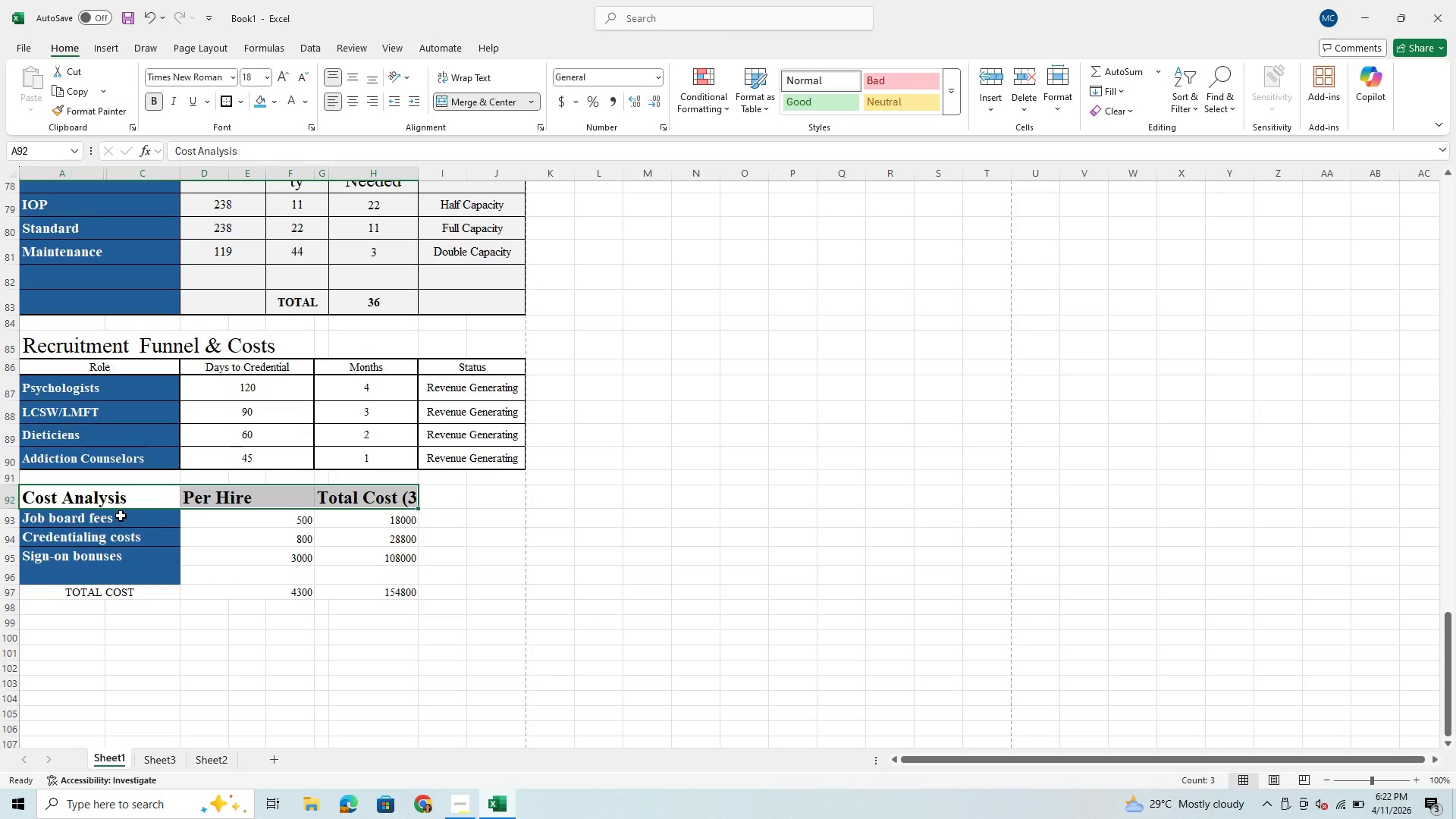 
left_click([91, 555])
 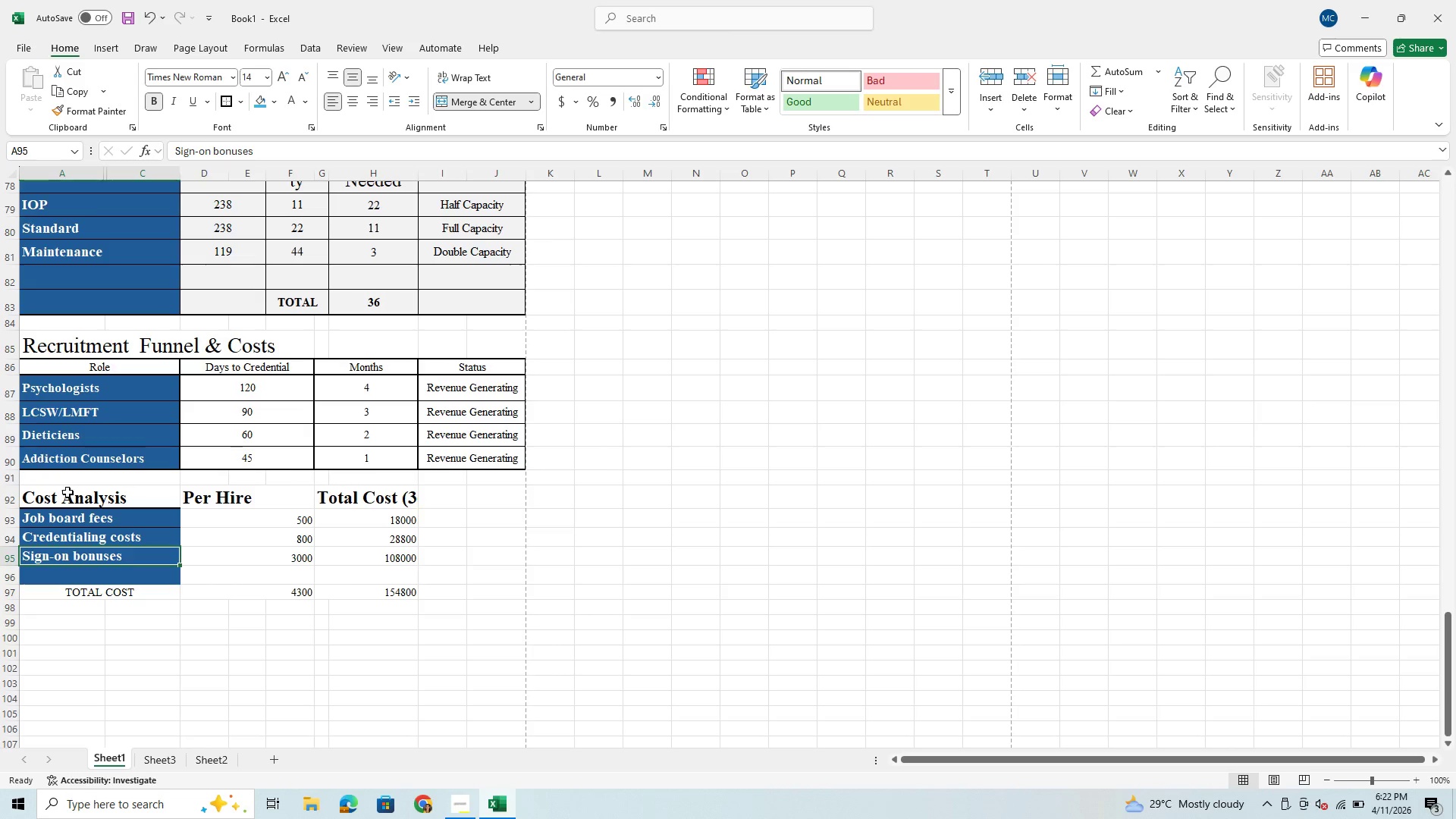 
left_click_drag(start_coordinate=[64, 489], to_coordinate=[380, 595])
 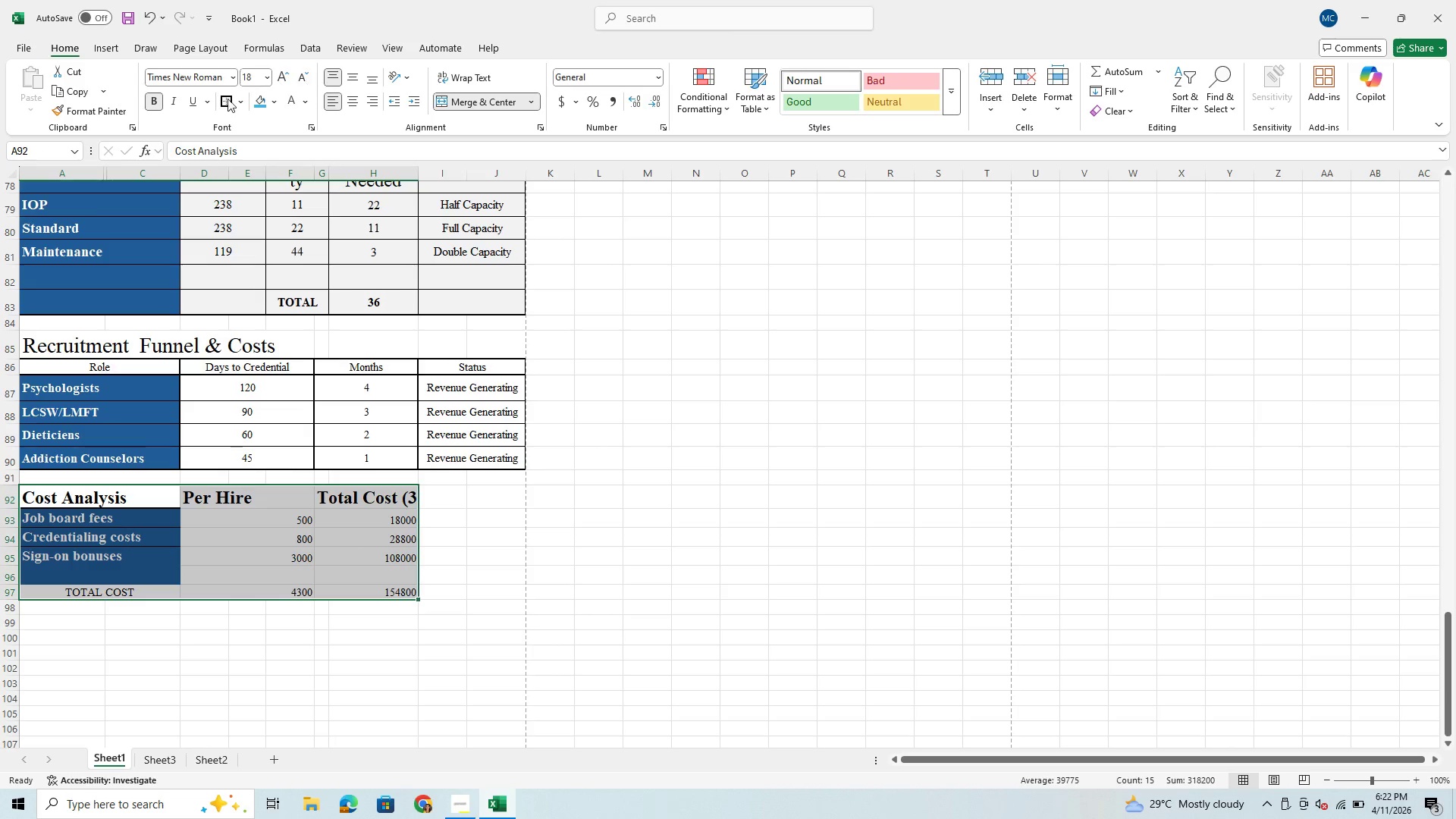 
left_click([225, 102])
 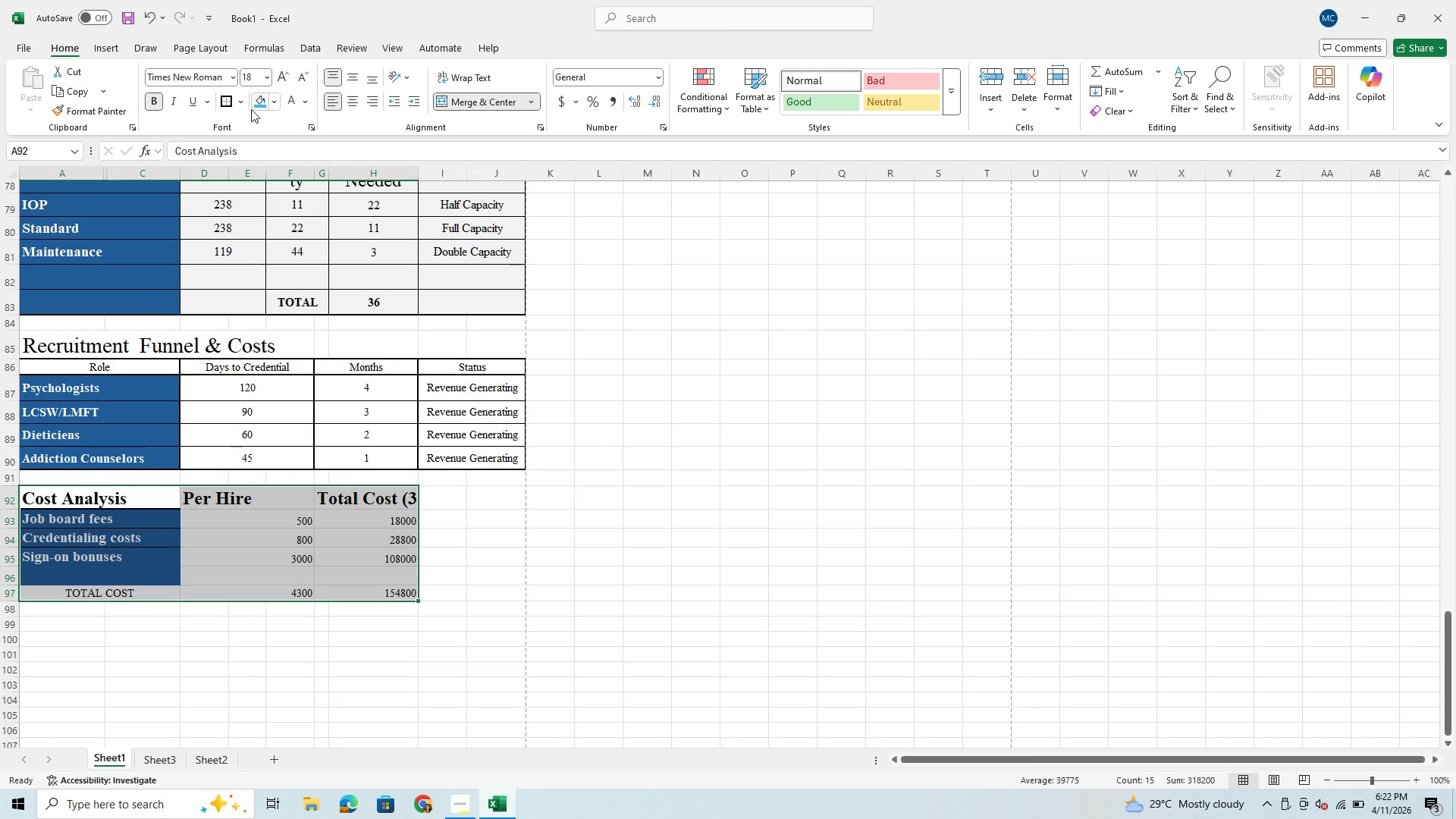 
left_click([244, 102])
 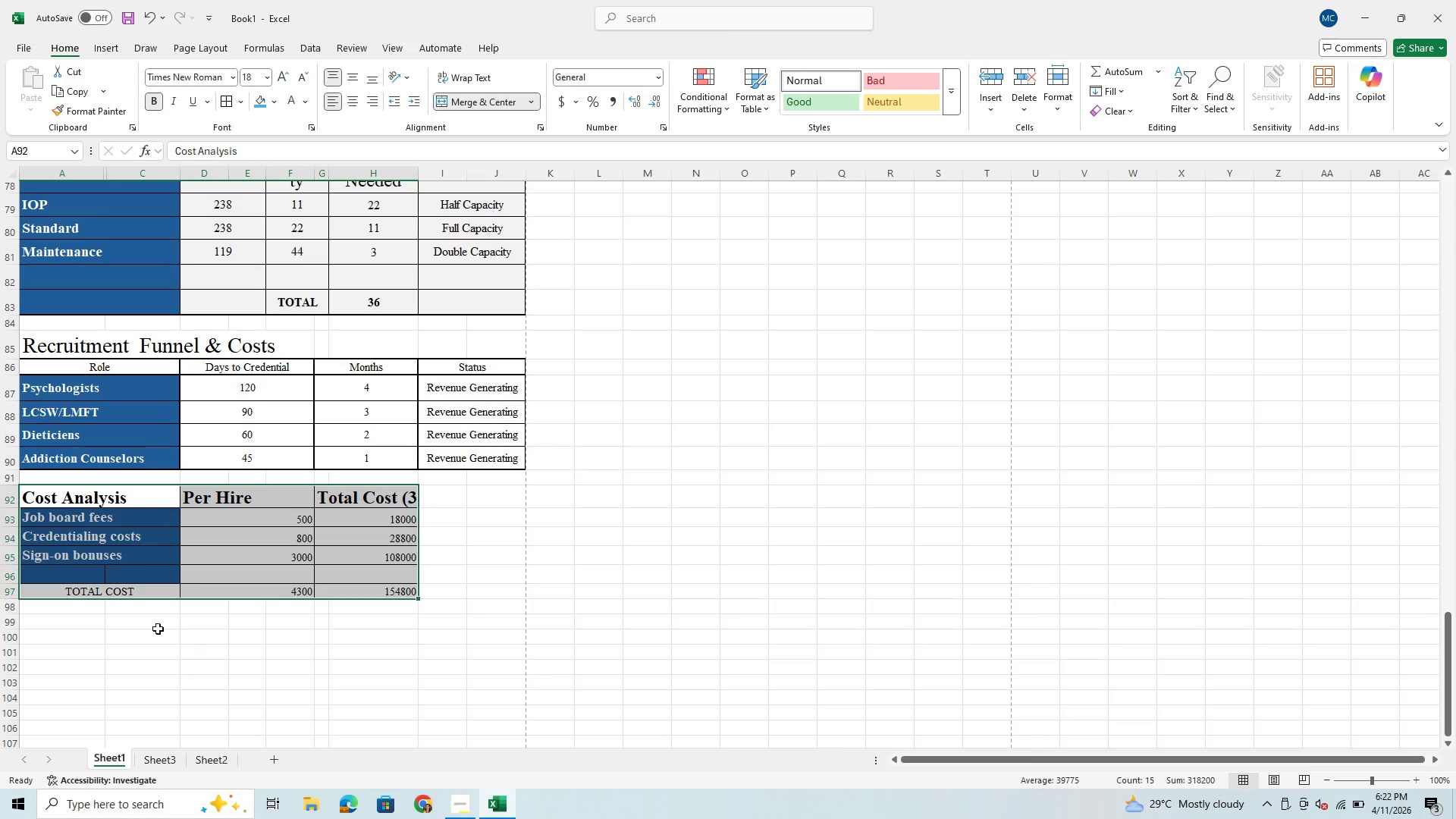 
left_click_drag(start_coordinate=[89, 576], to_coordinate=[364, 574])
 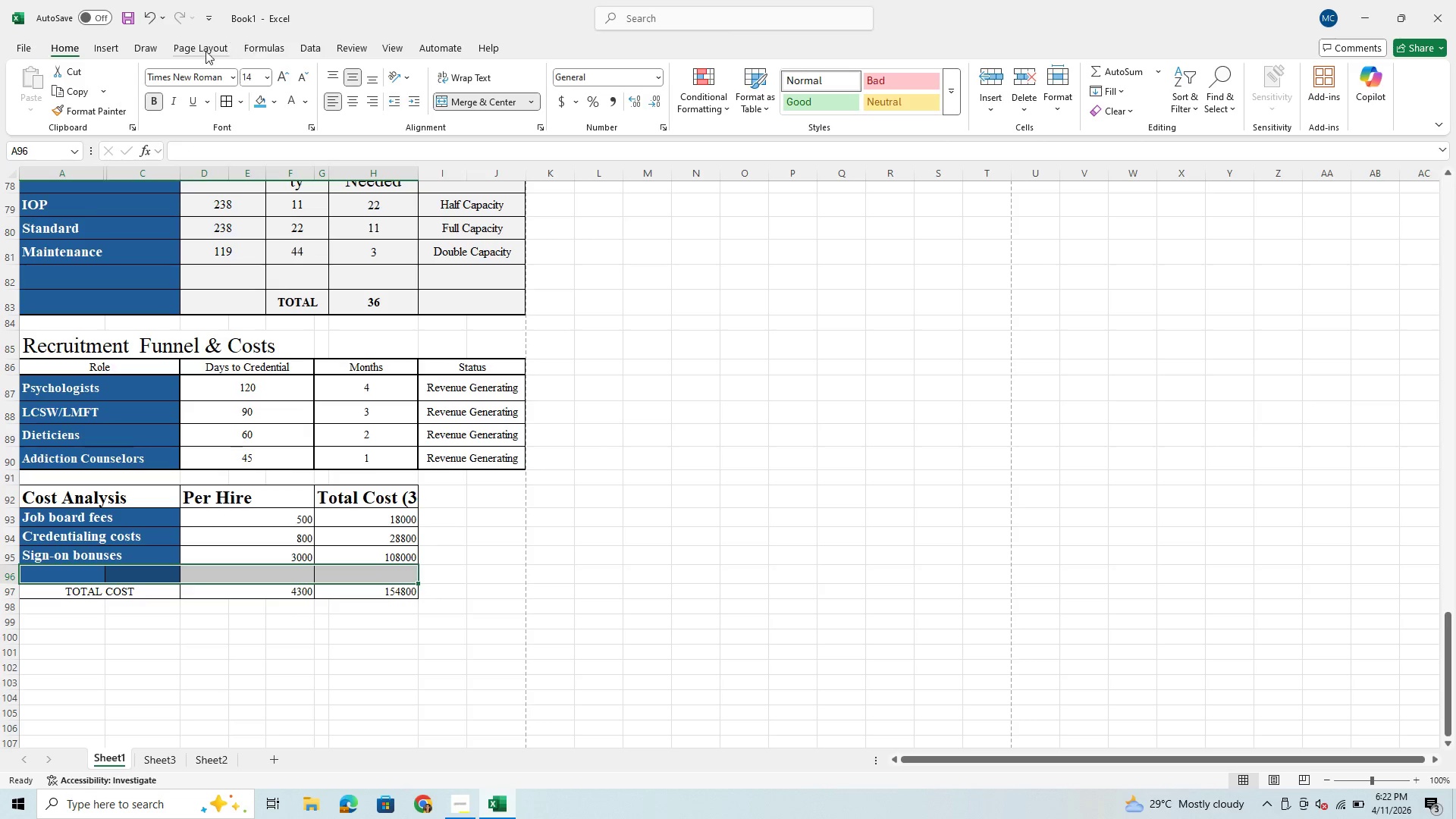 
mouse_move([263, 104])
 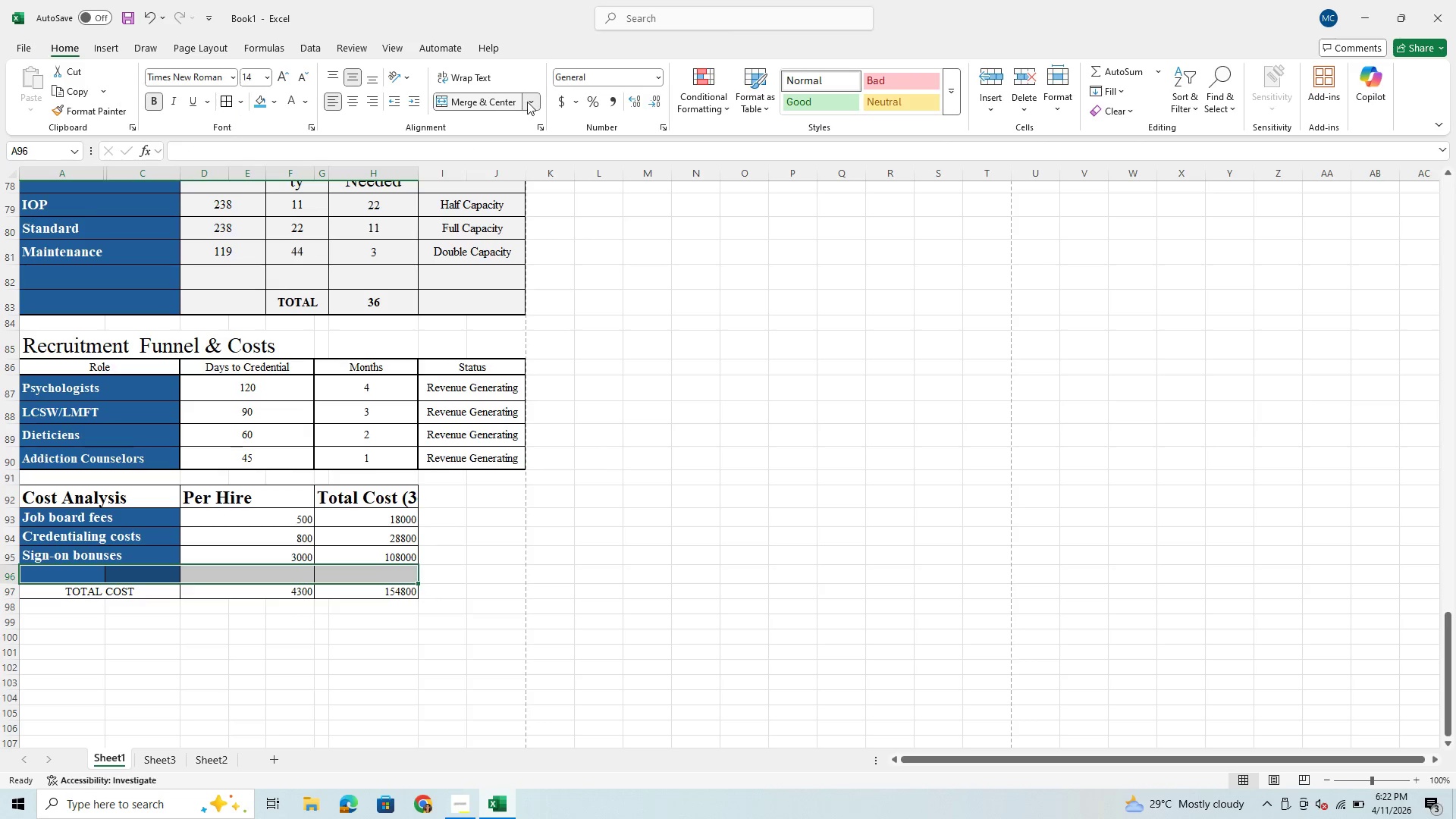 
left_click([531, 100])
 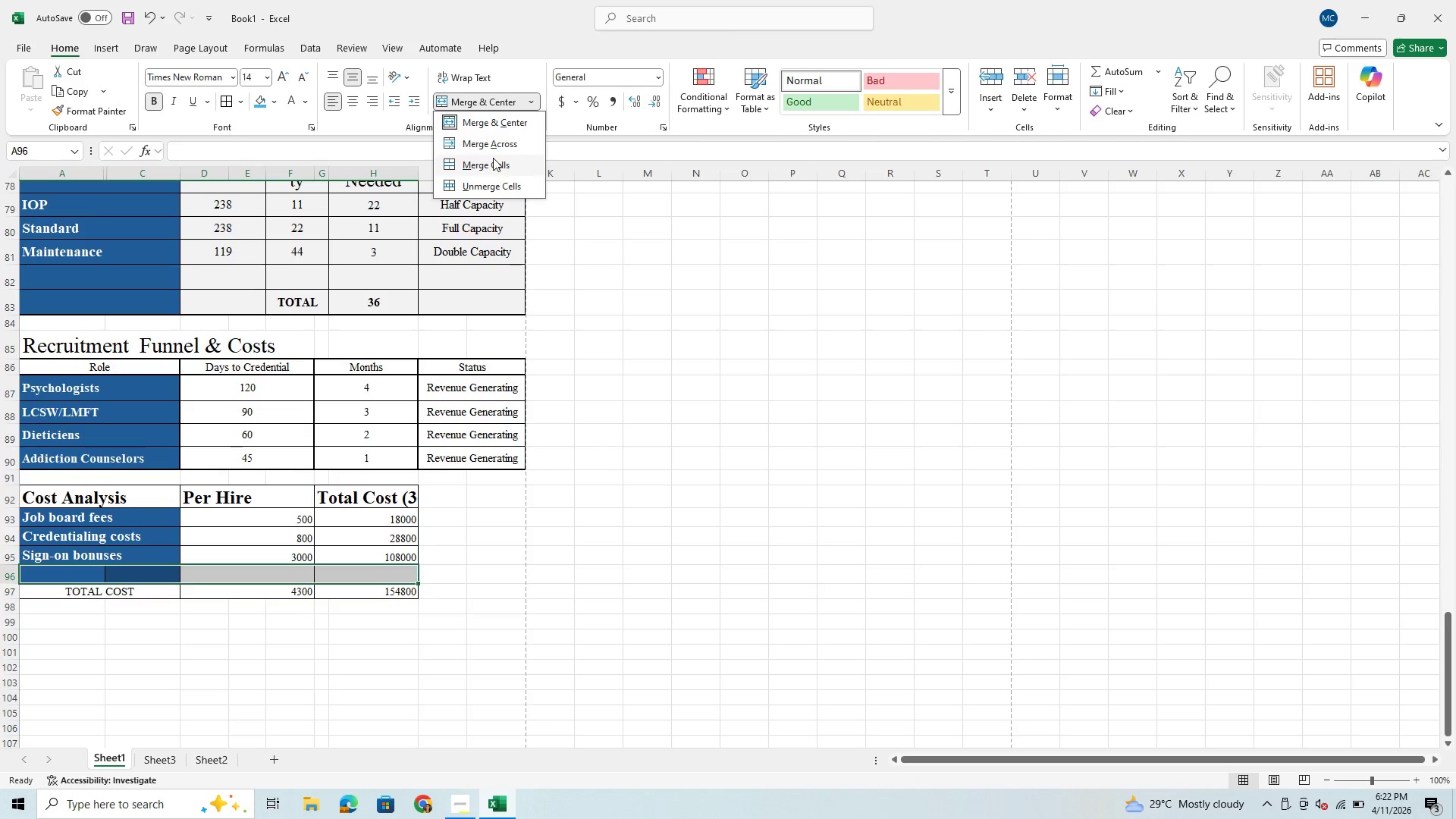 
left_click([493, 158])
 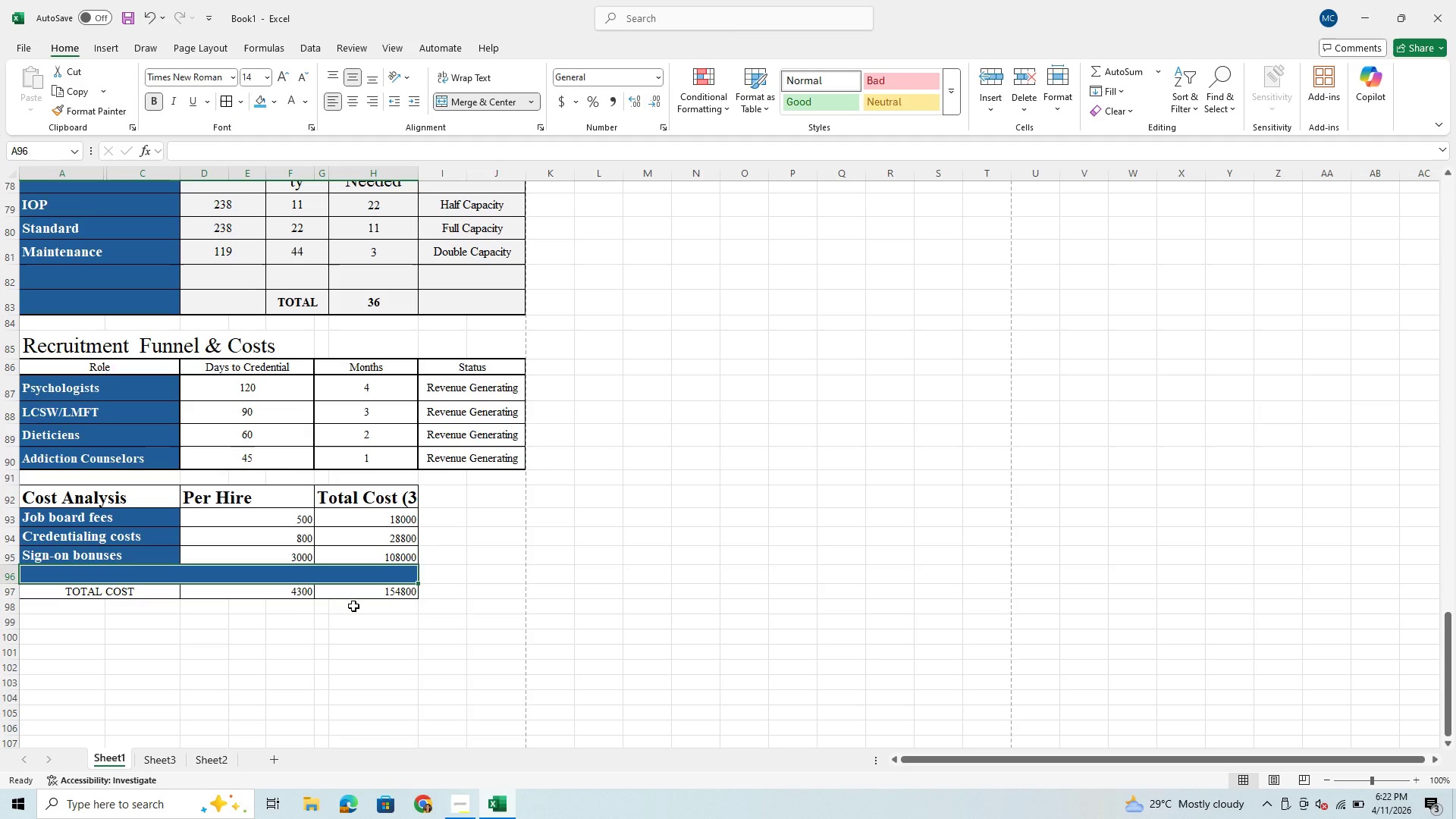 
left_click([356, 594])
 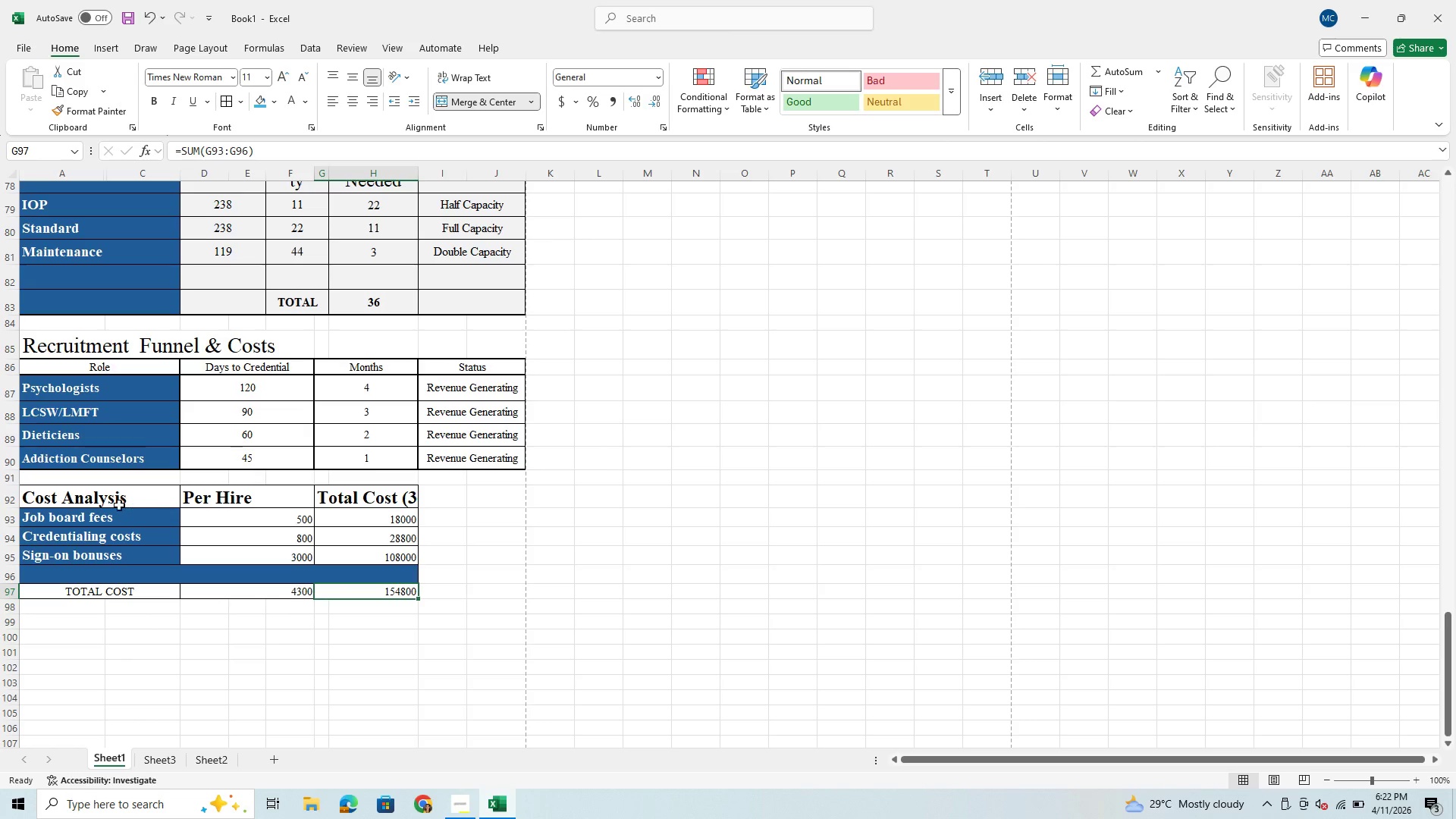 
left_click_drag(start_coordinate=[90, 494], to_coordinate=[362, 497])
 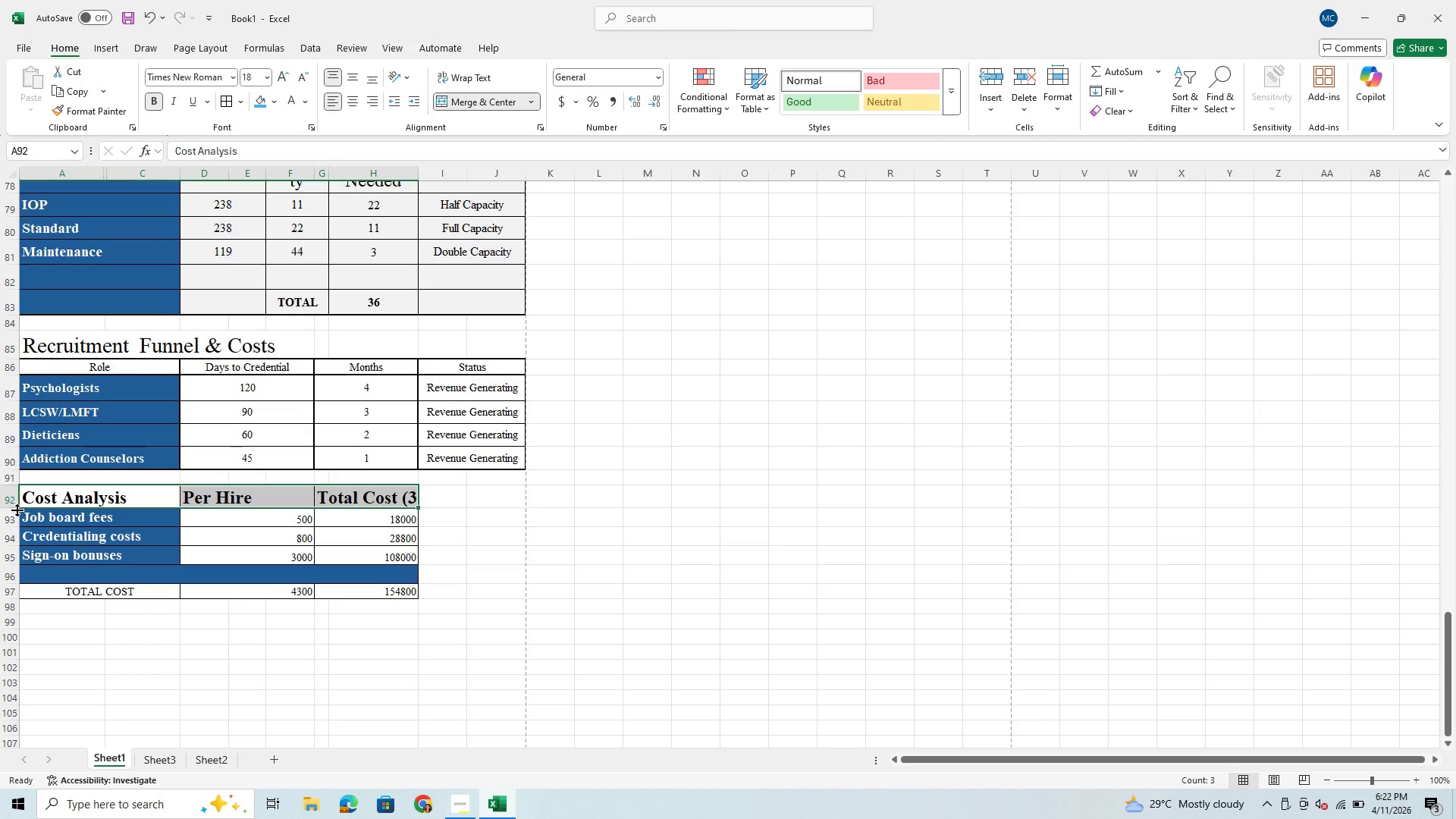 
left_click_drag(start_coordinate=[11, 505], to_coordinate=[8, 529])
 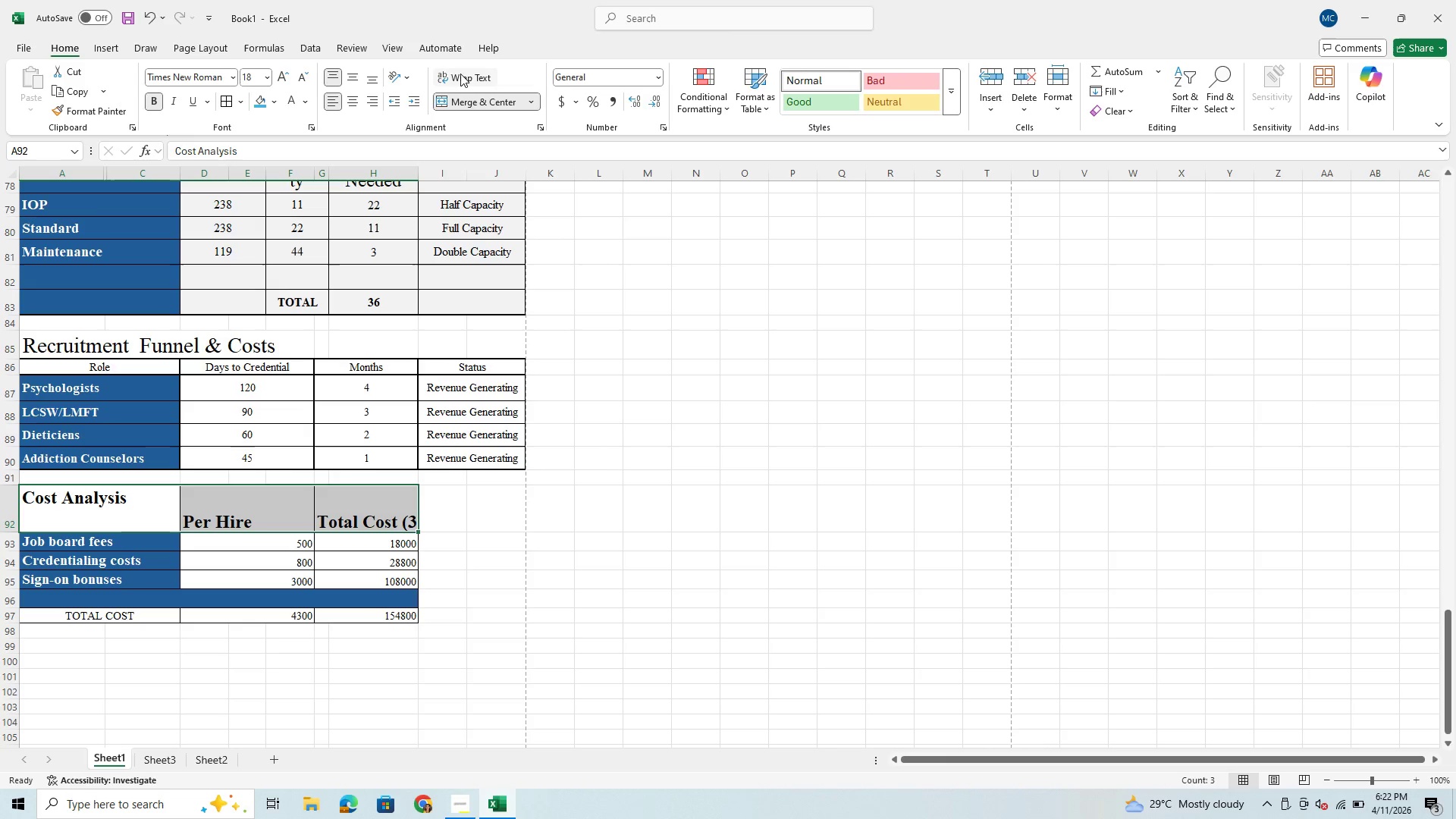 
wait(14.58)
 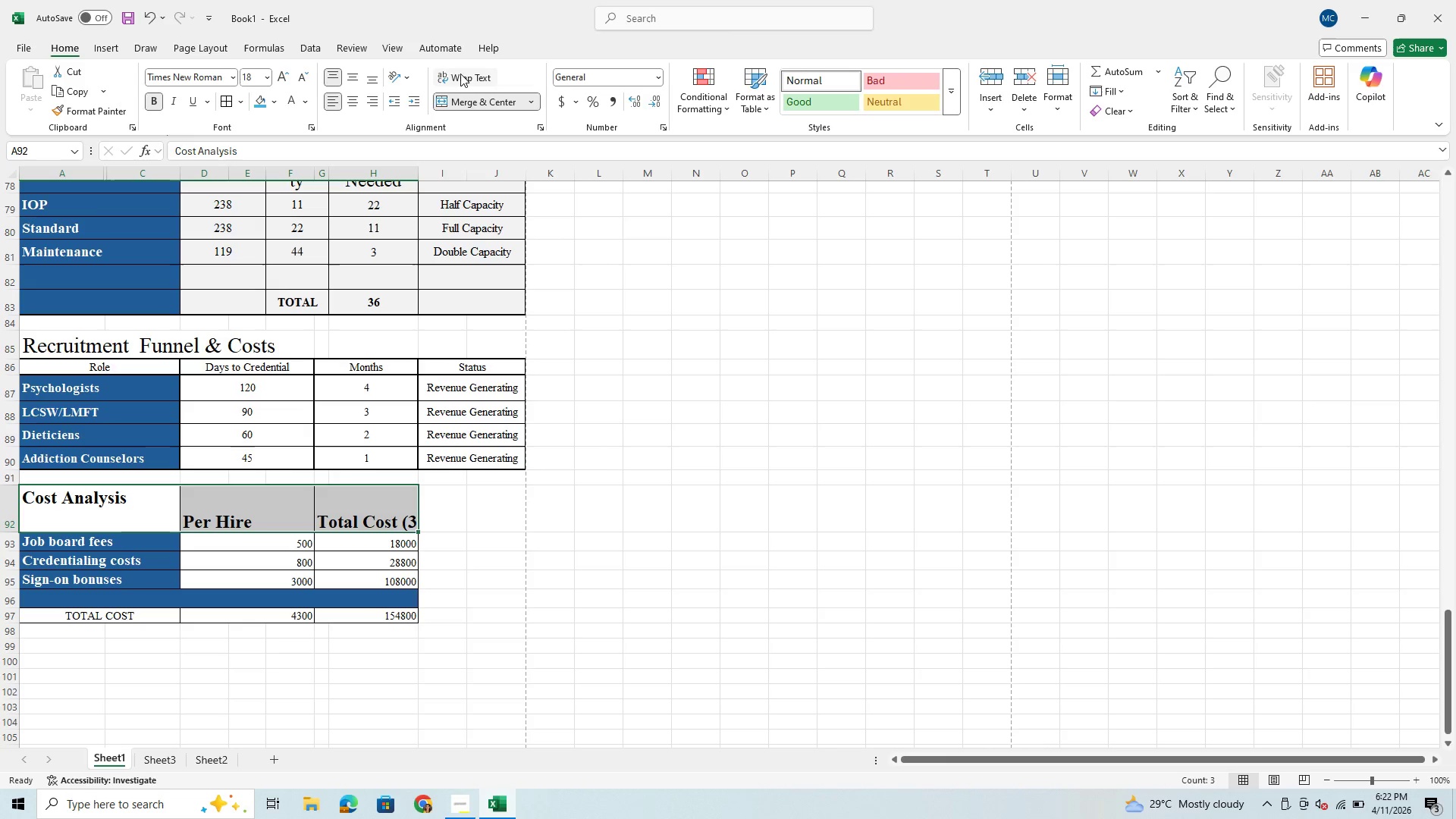 
left_click([392, 507])
 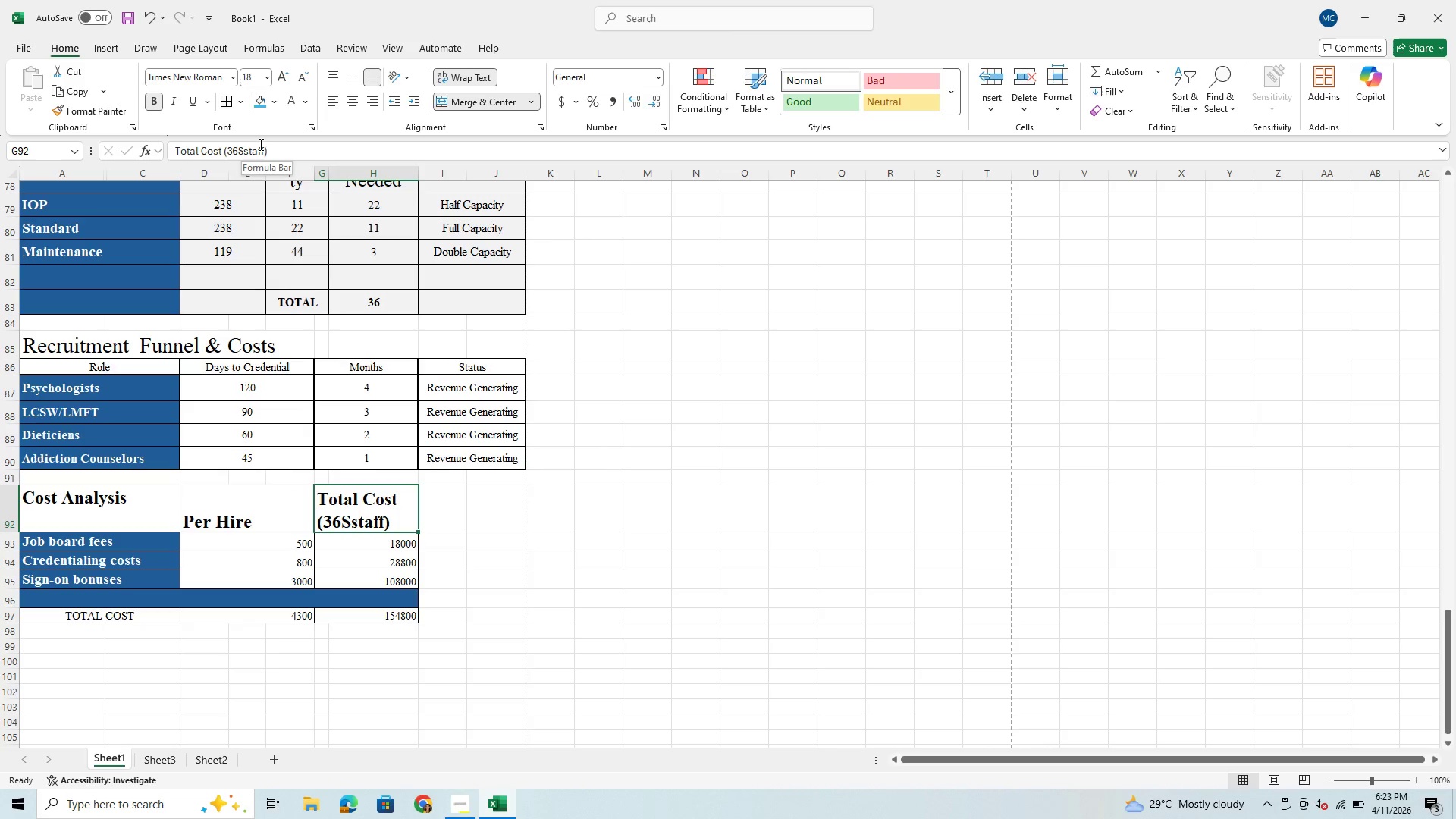 
left_click([242, 153])
 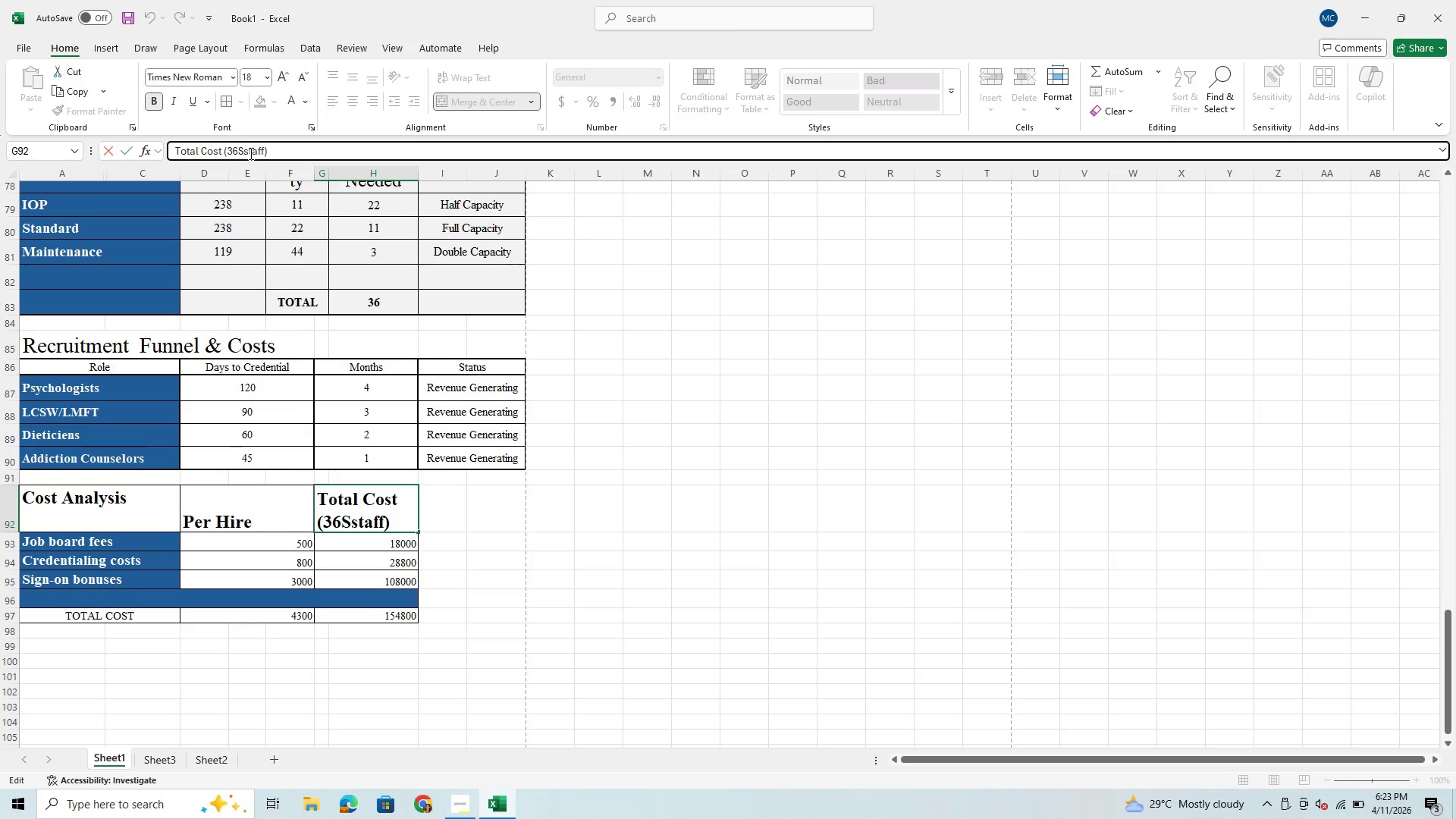 
left_click([251, 153])
 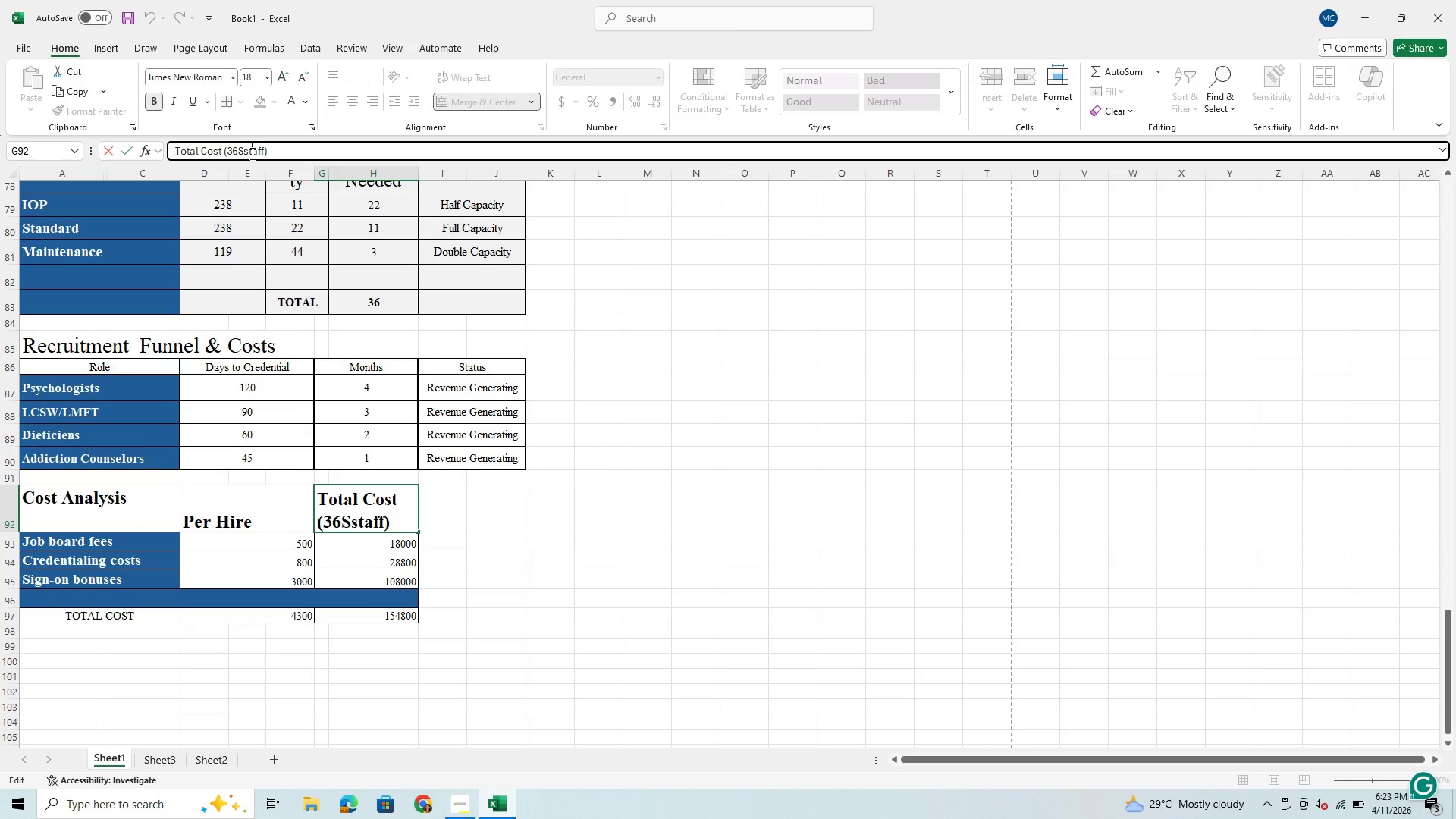 
key(Backspace)
 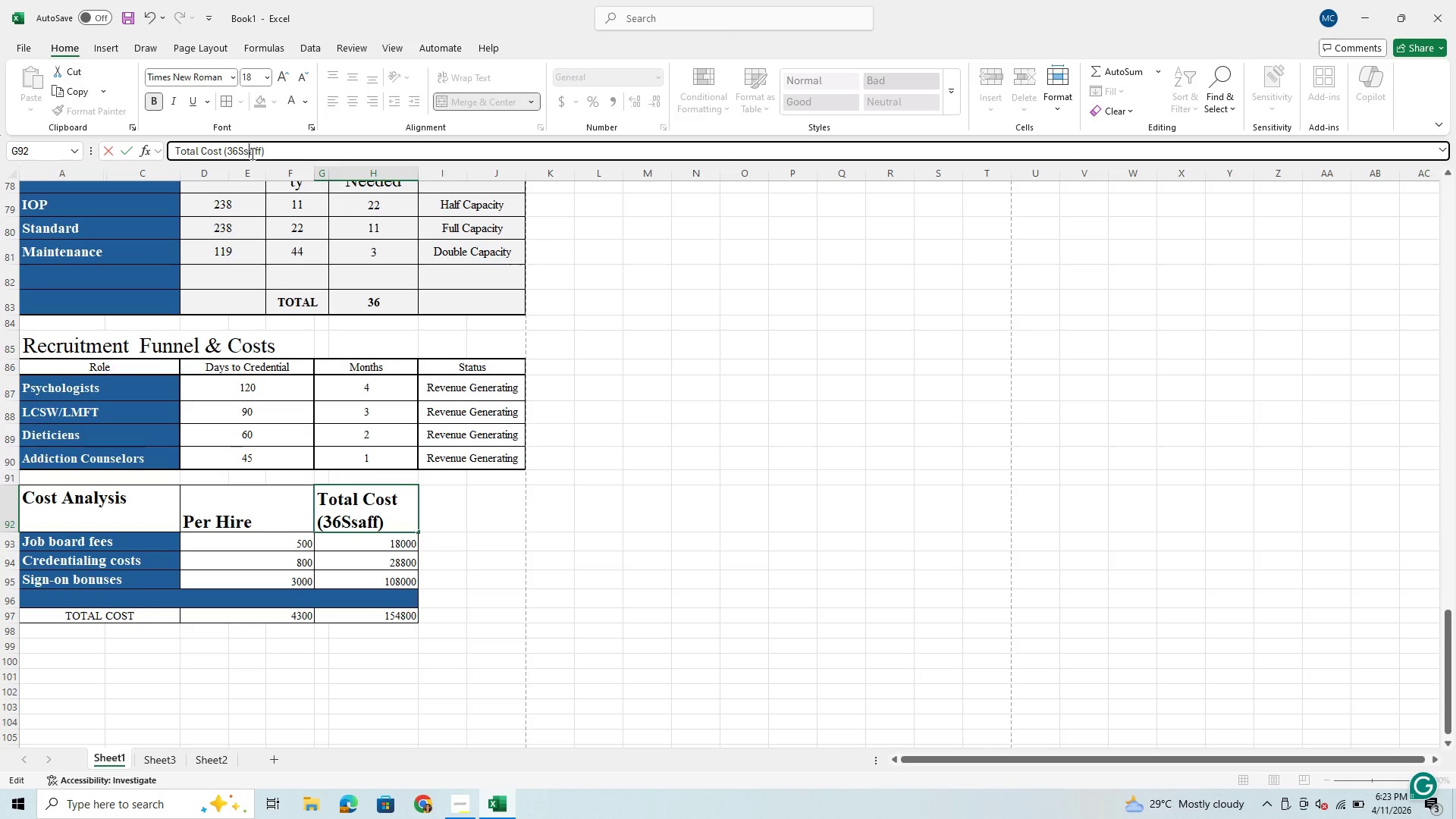 
key(Backspace)
 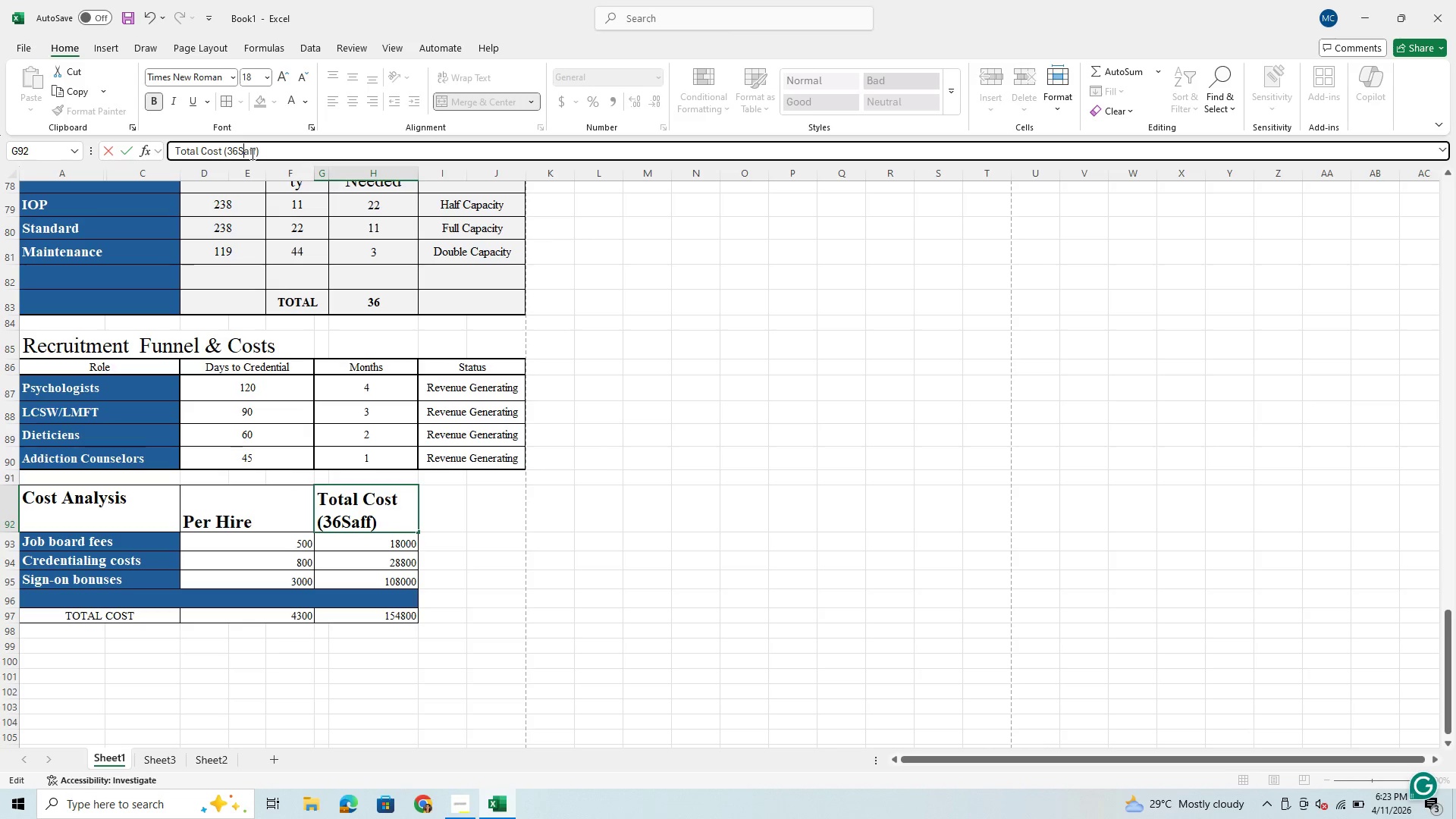 
key(ArrowLeft)
 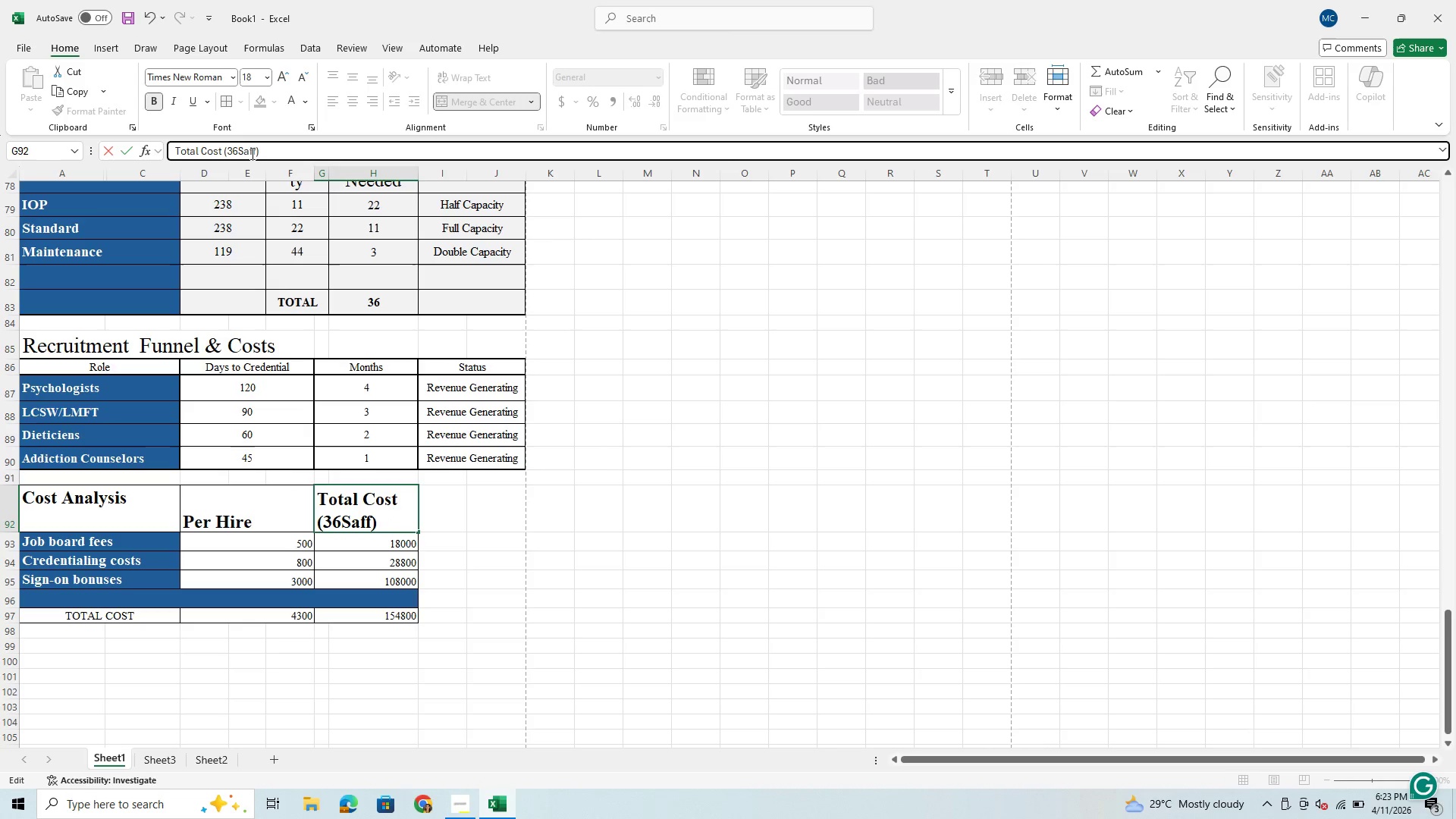 
key(ArrowLeft)
 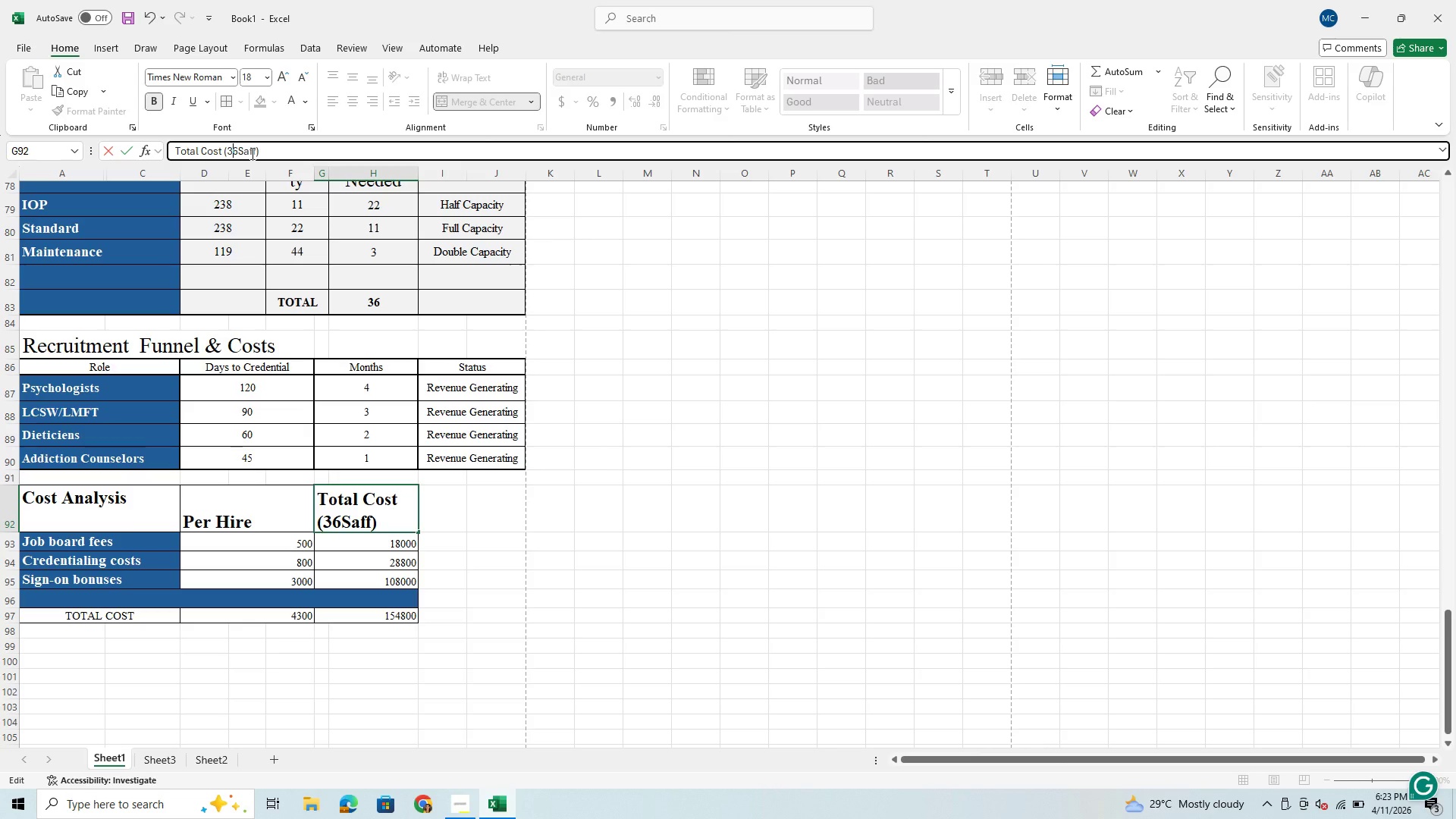 
key(ArrowRight)
 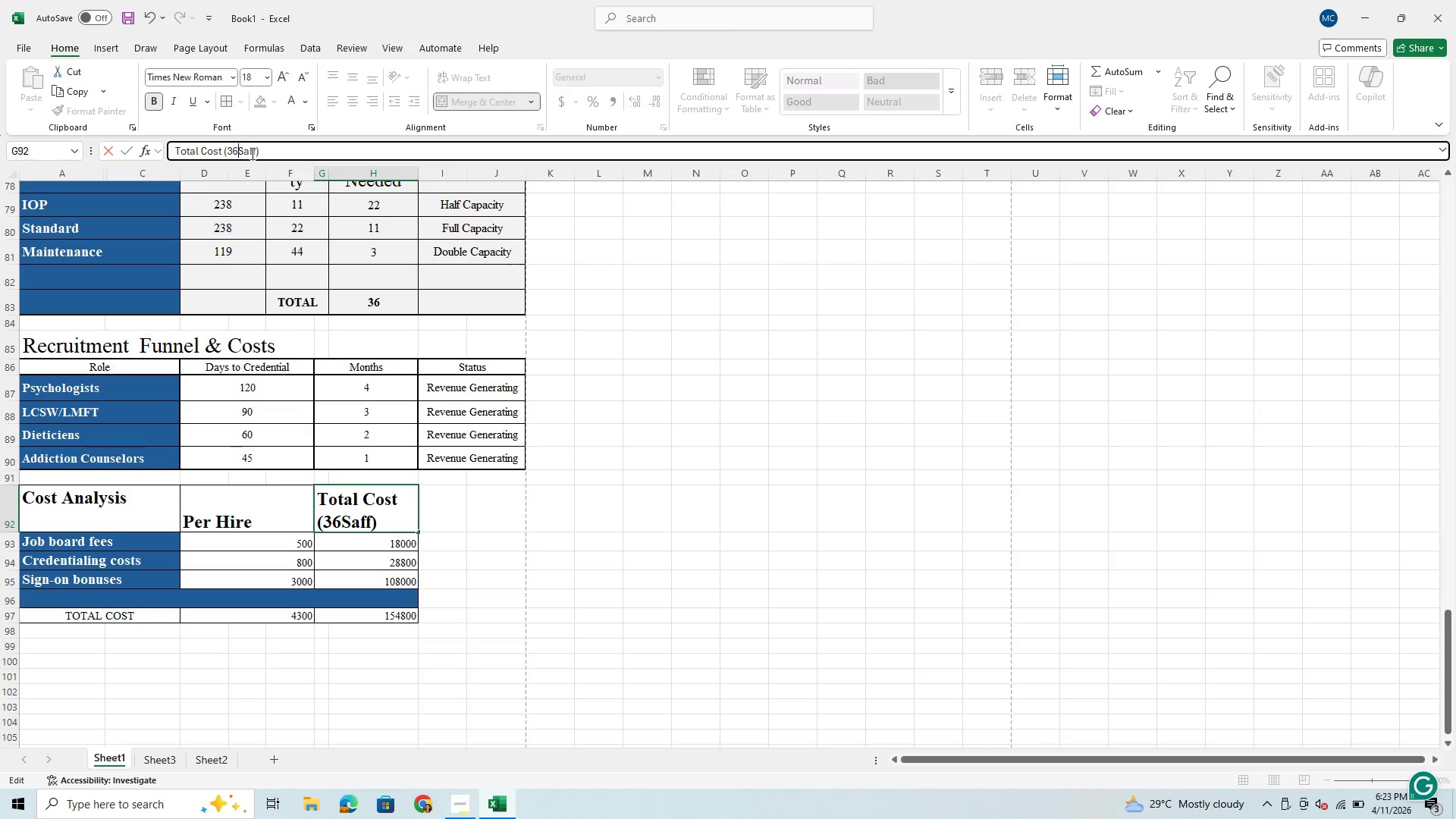 
key(Space)
 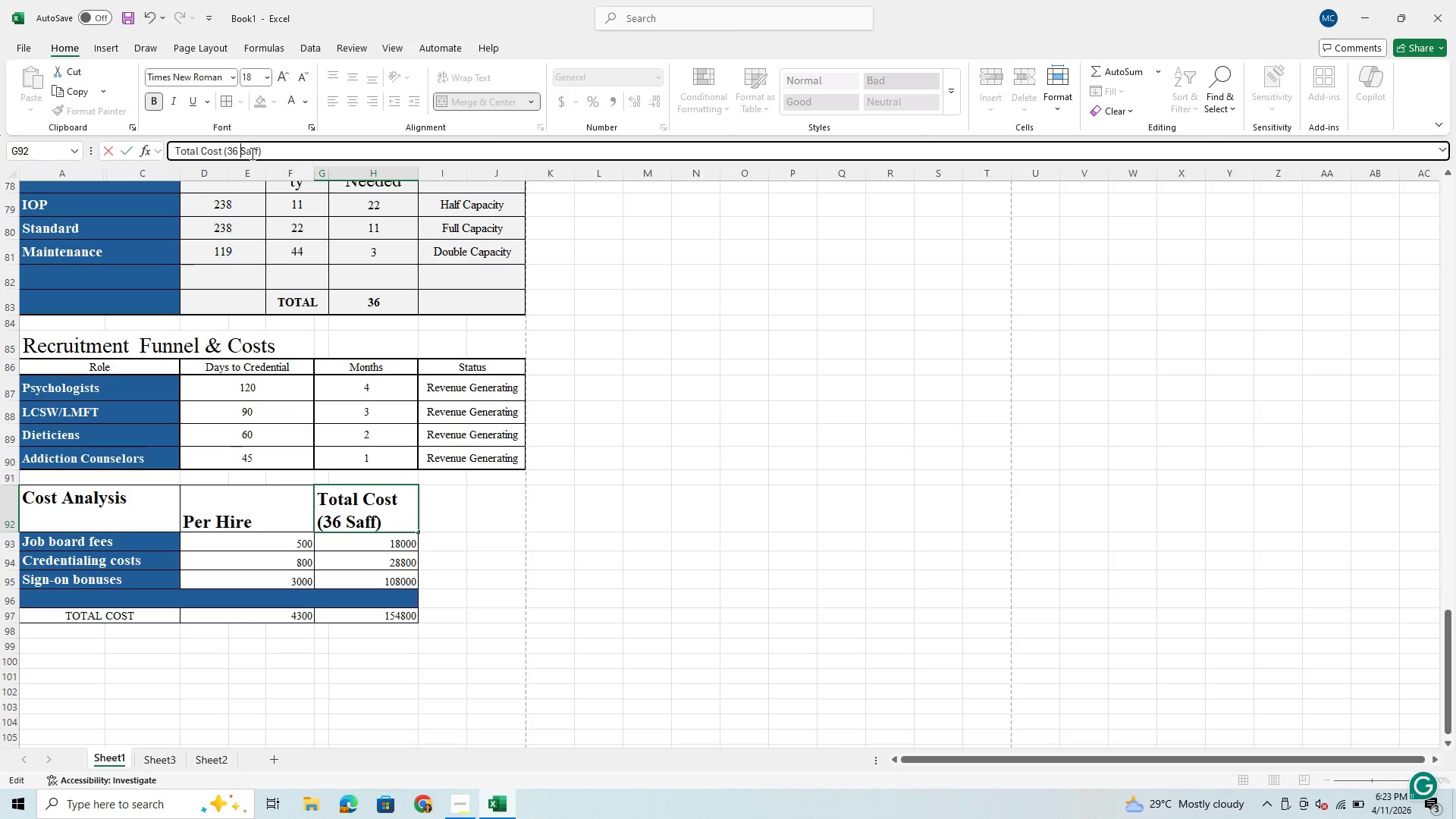 
key(ArrowRight)
 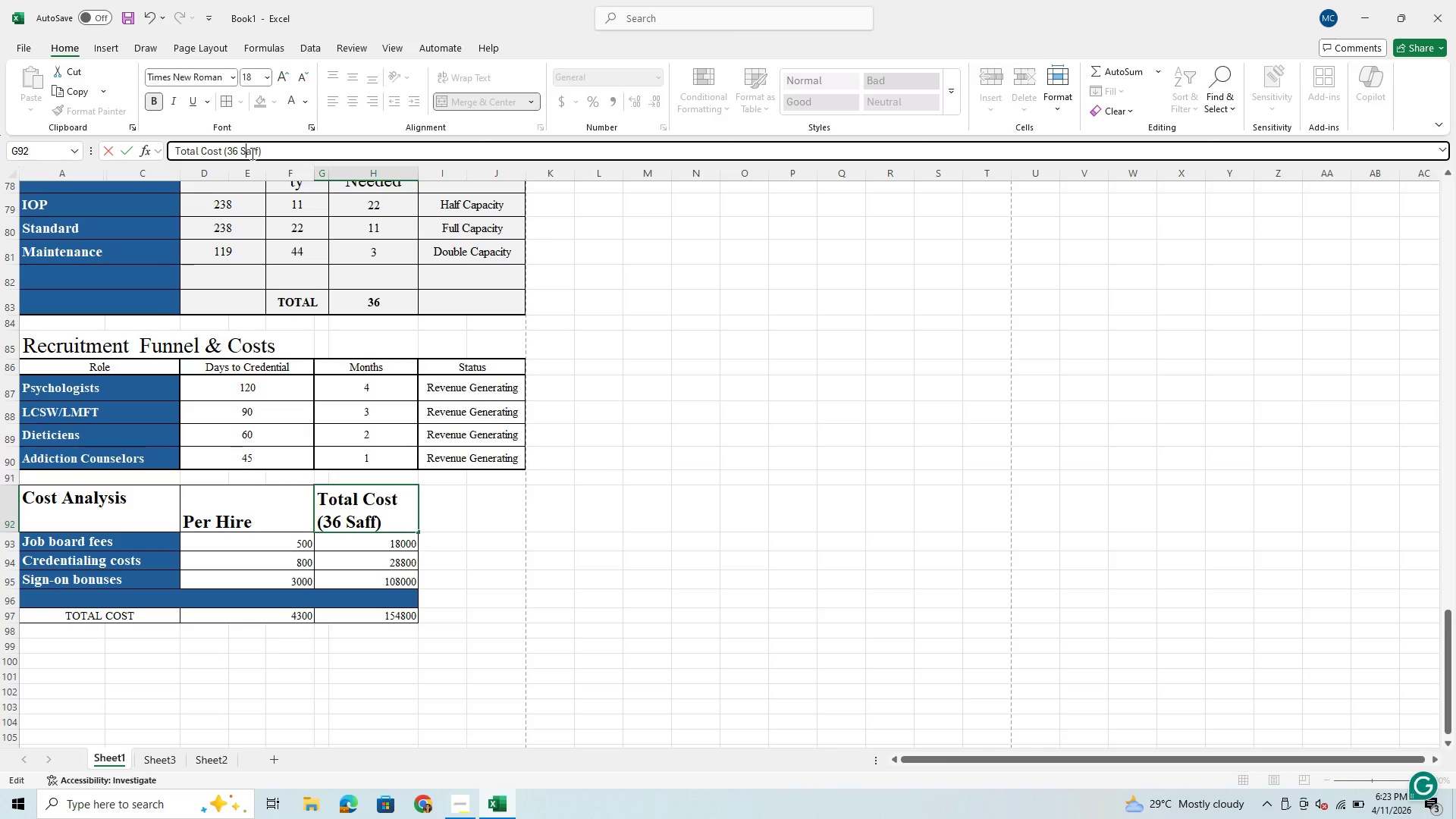 
key(T)
 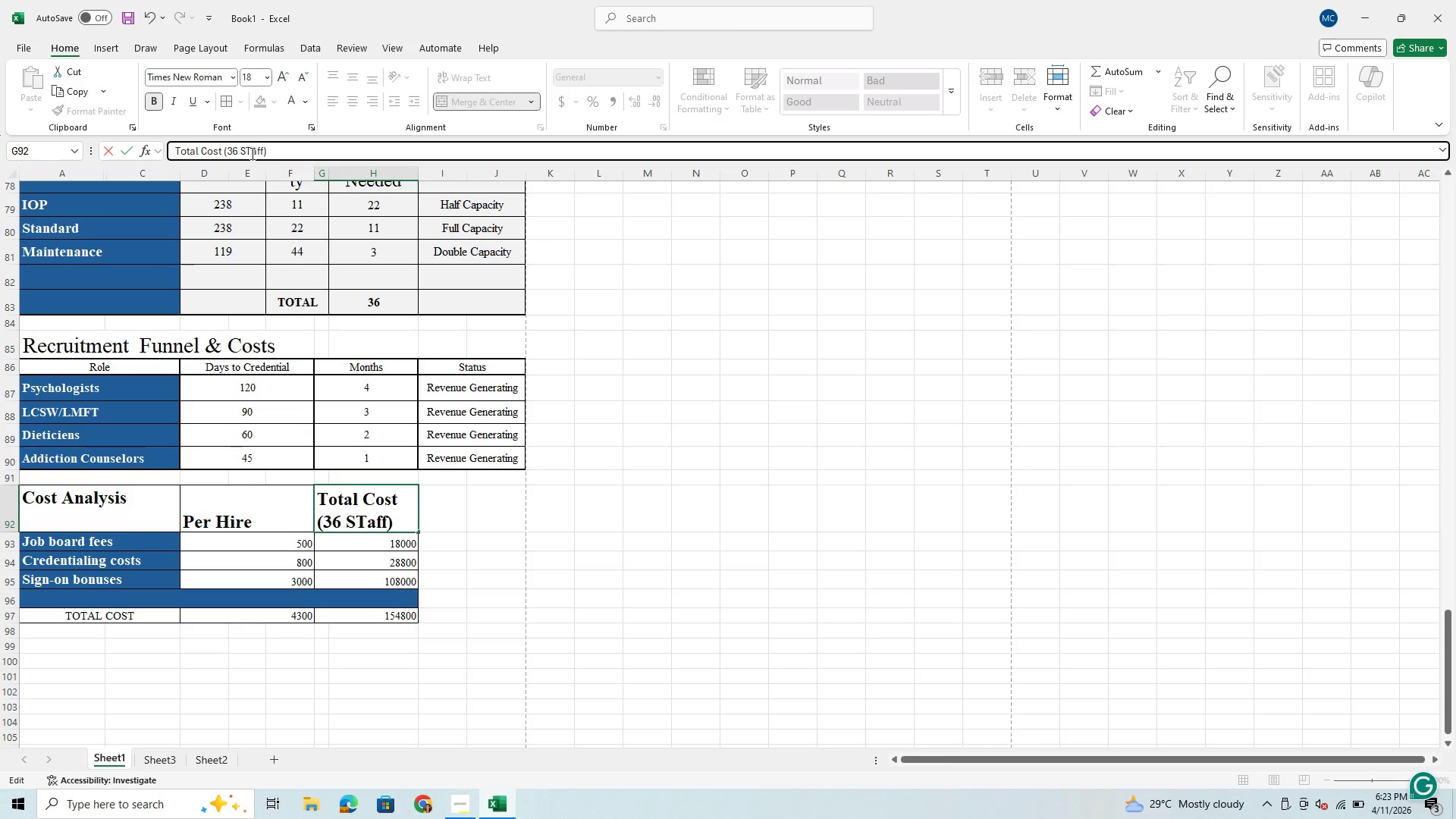 
key(Backspace)
 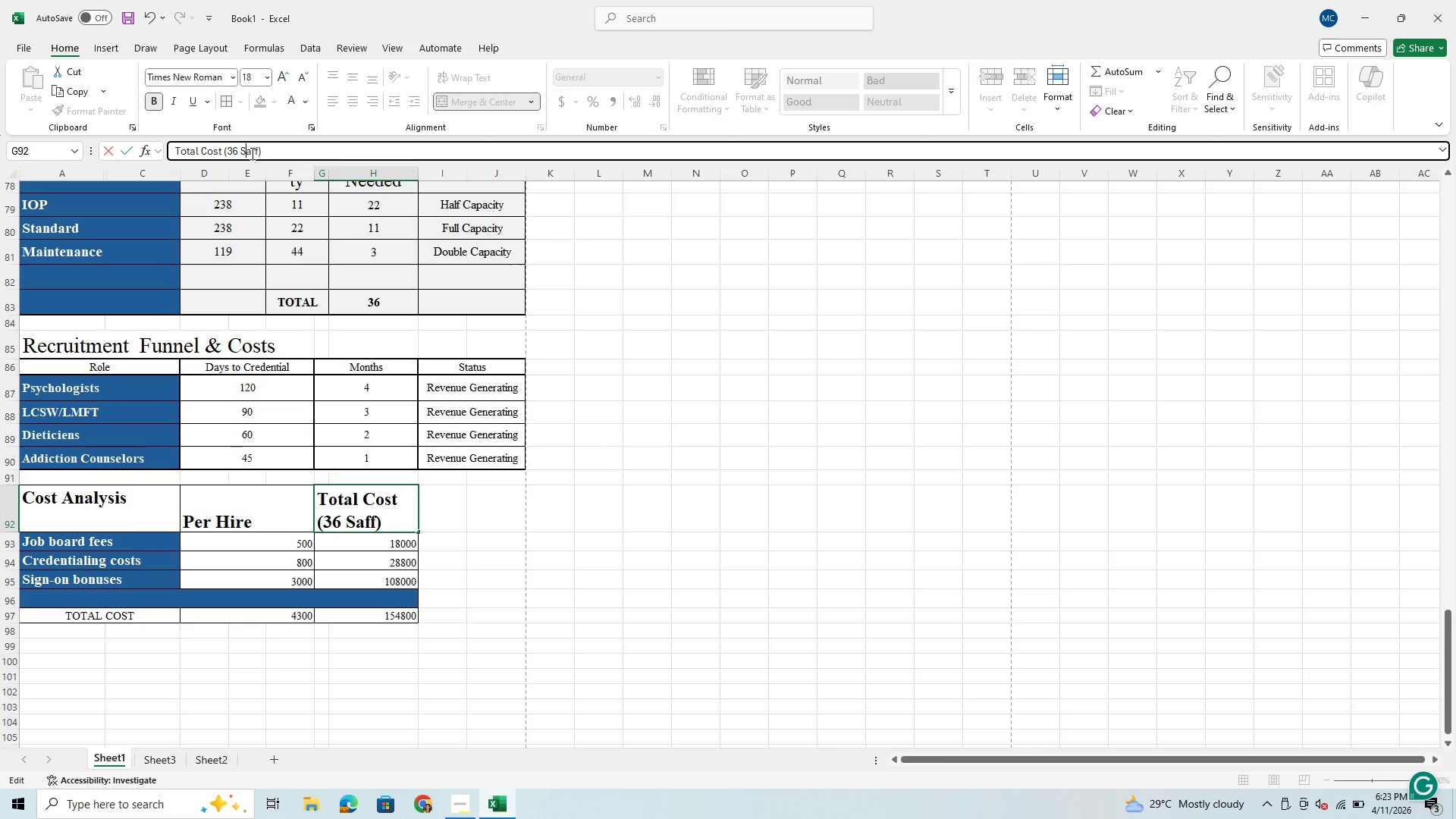 
key(CapsLock)
 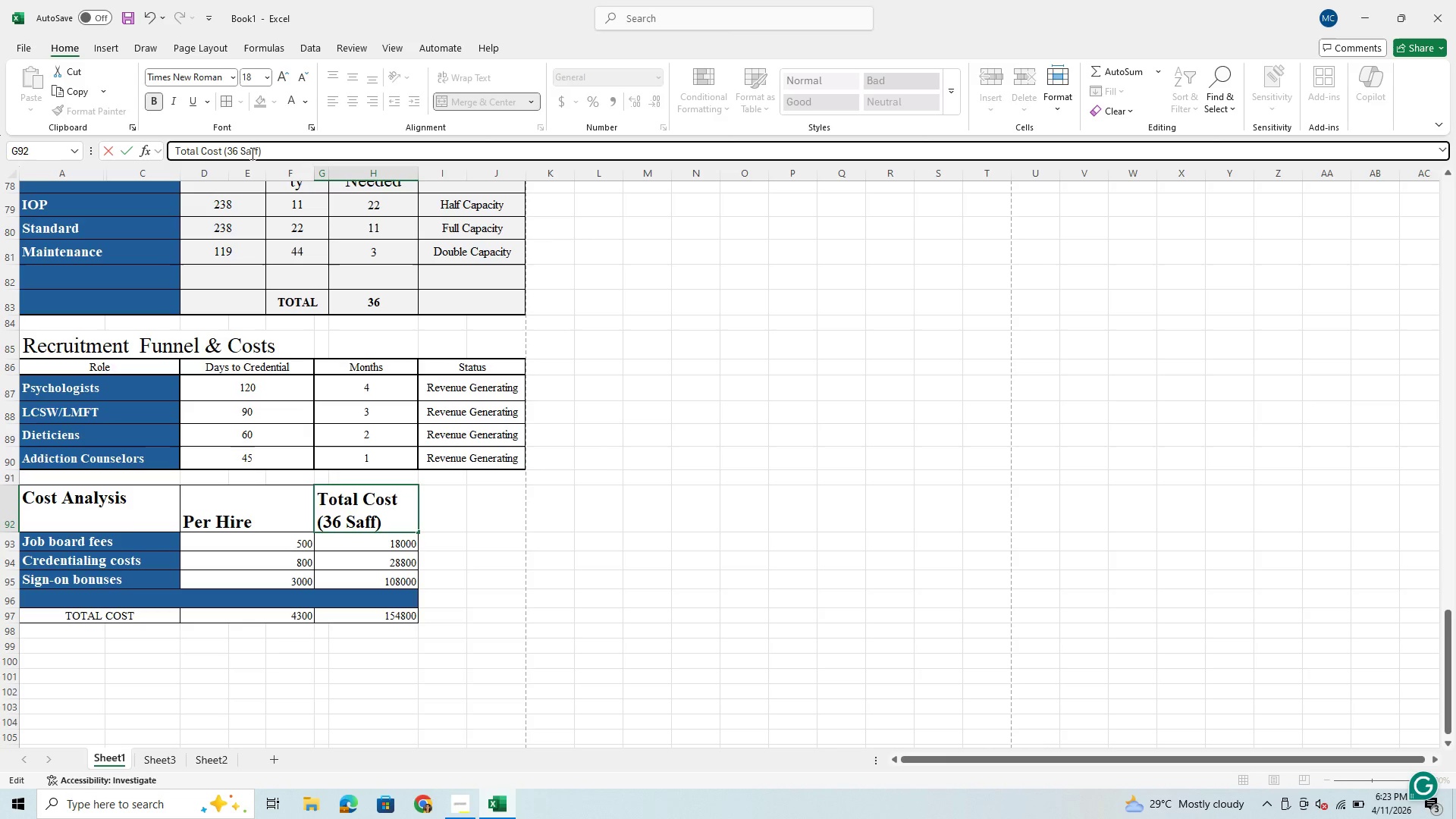 
key(T)
 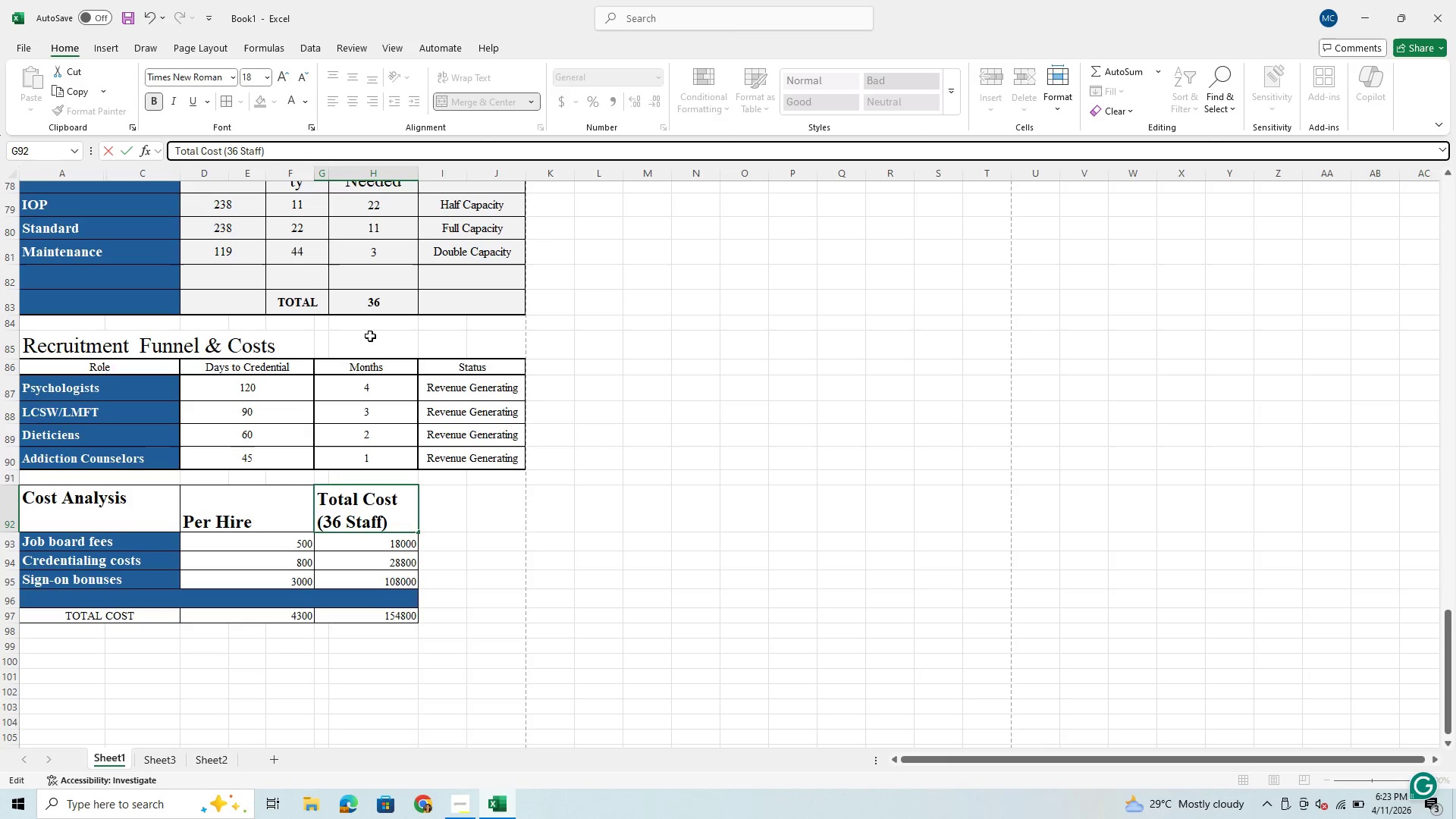 
scroll: coordinate [450, 483], scroll_direction: down, amount: 3.0
 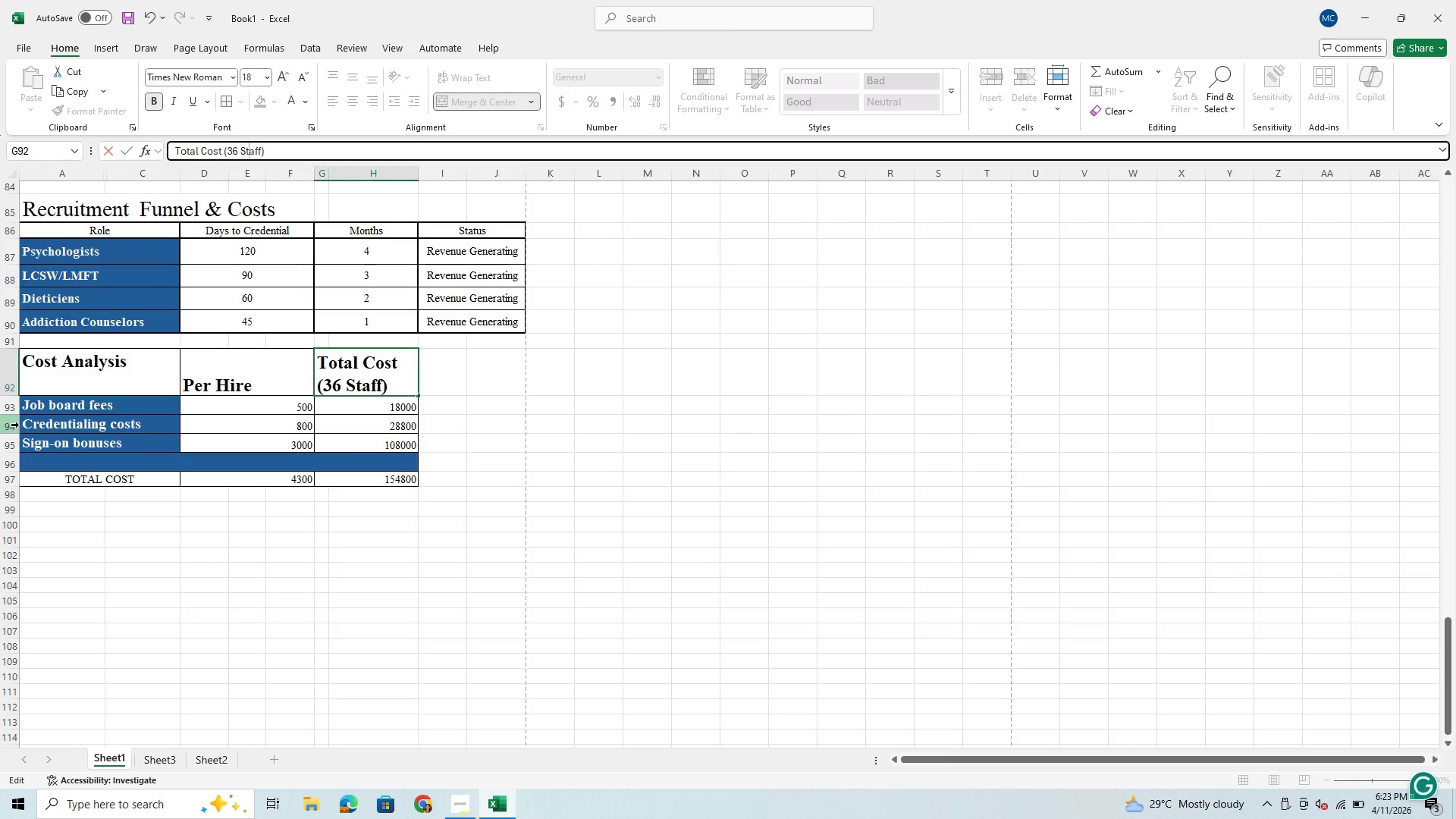 
left_click_drag(start_coordinate=[16, 433], to_coordinate=[16, 440])
 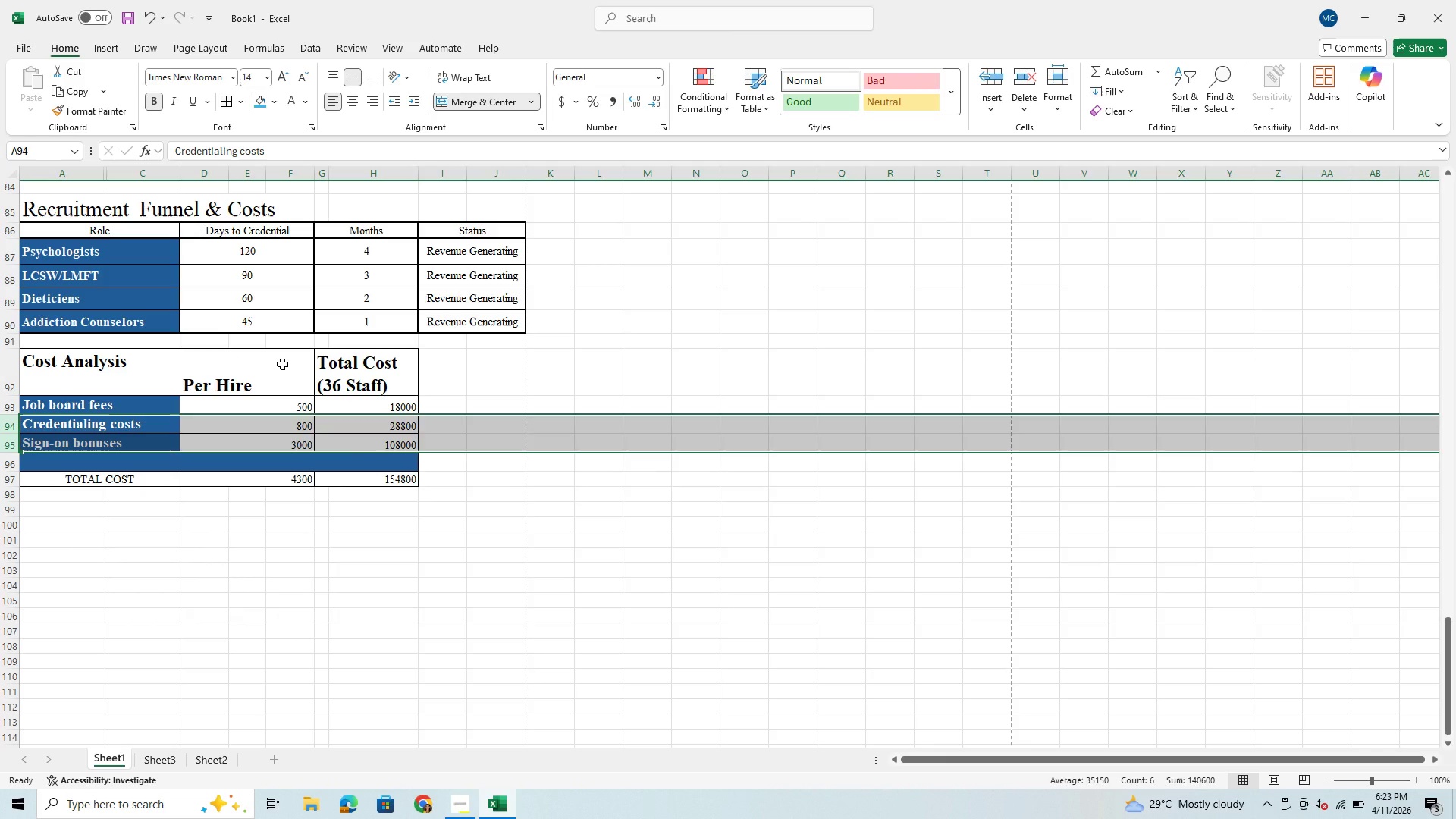 
left_click([282, 364])
 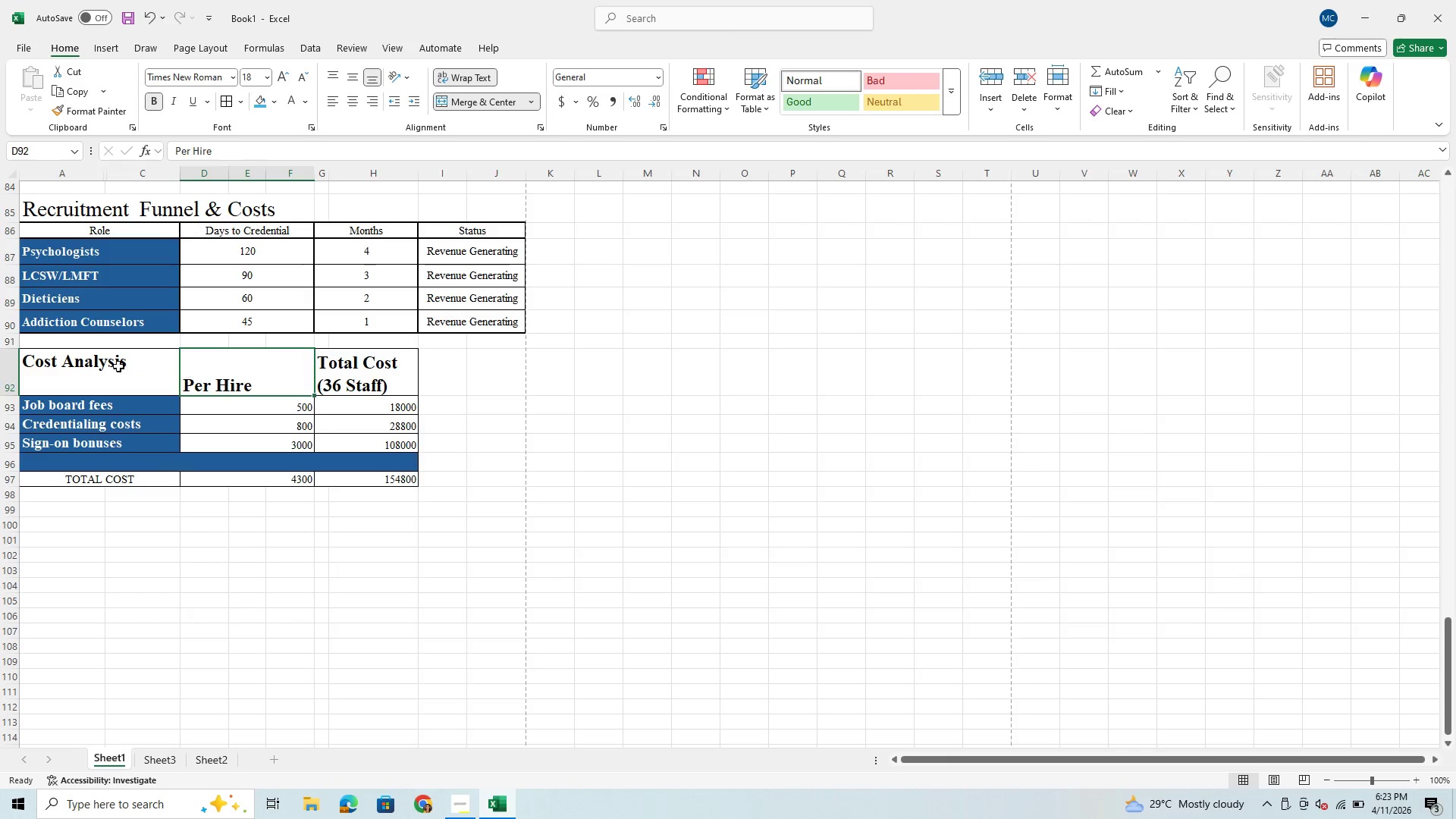 
left_click_drag(start_coordinate=[77, 355], to_coordinate=[373, 392])
 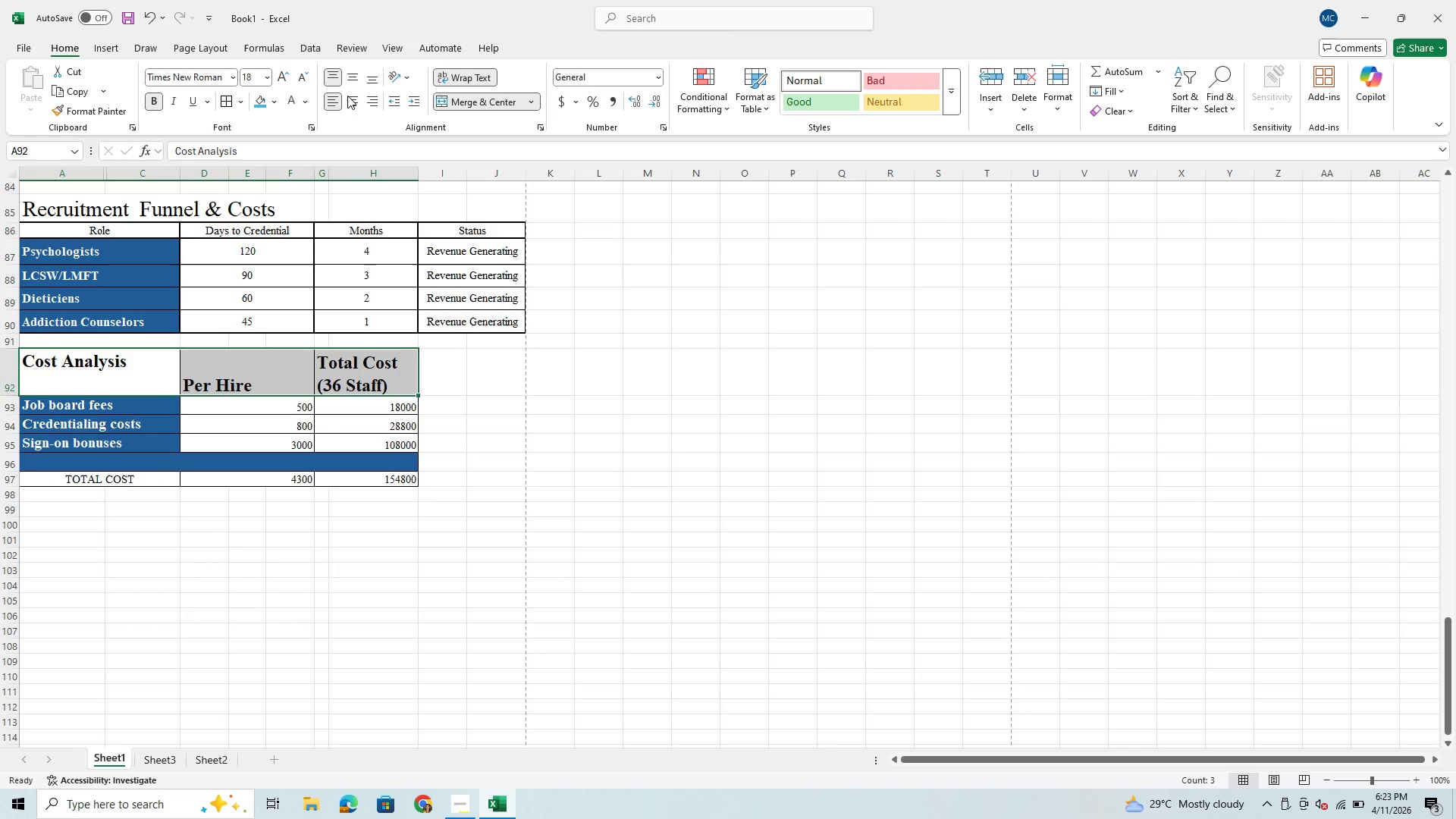 
left_click([356, 81])
 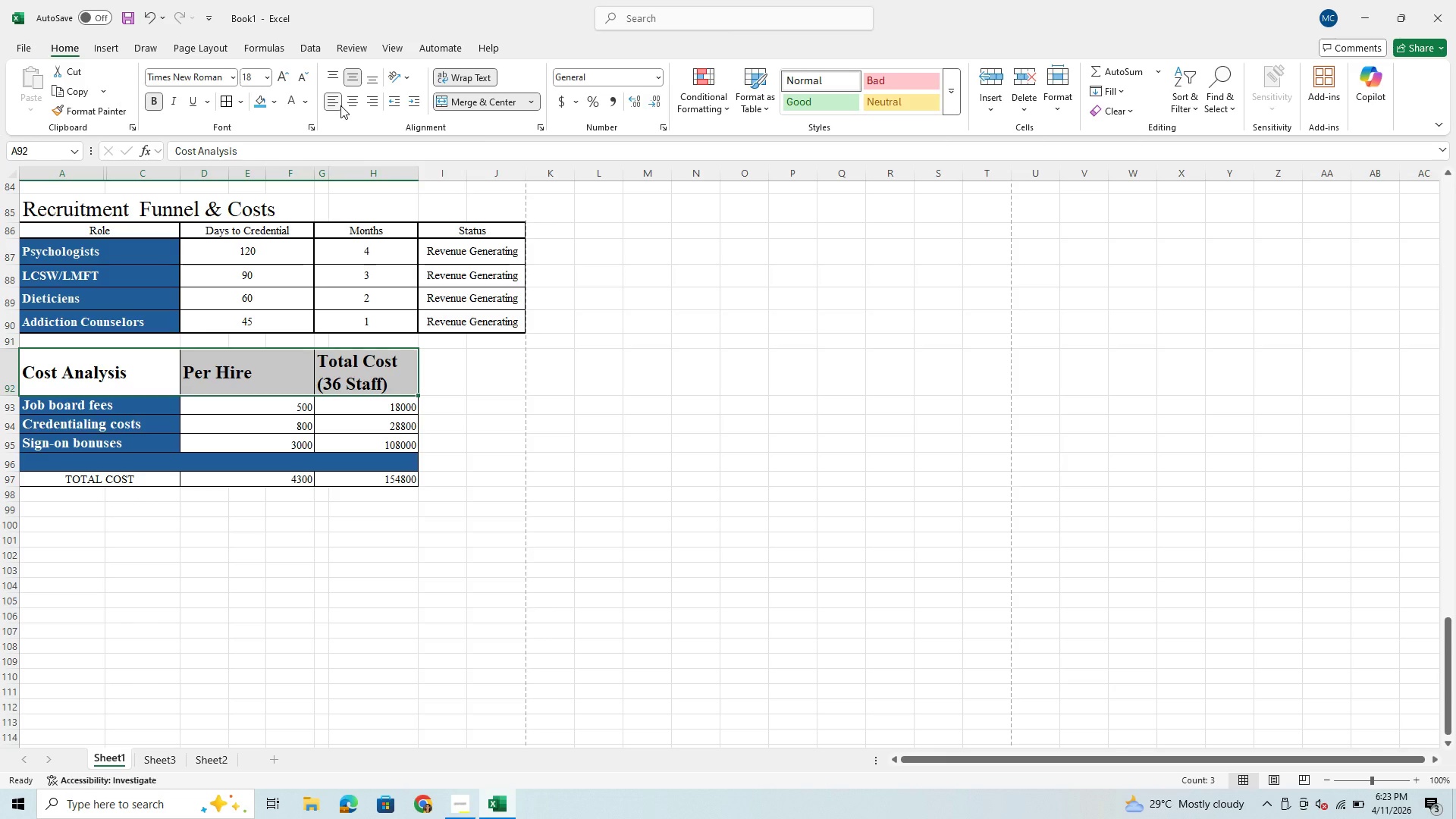 
left_click([309, 405])
 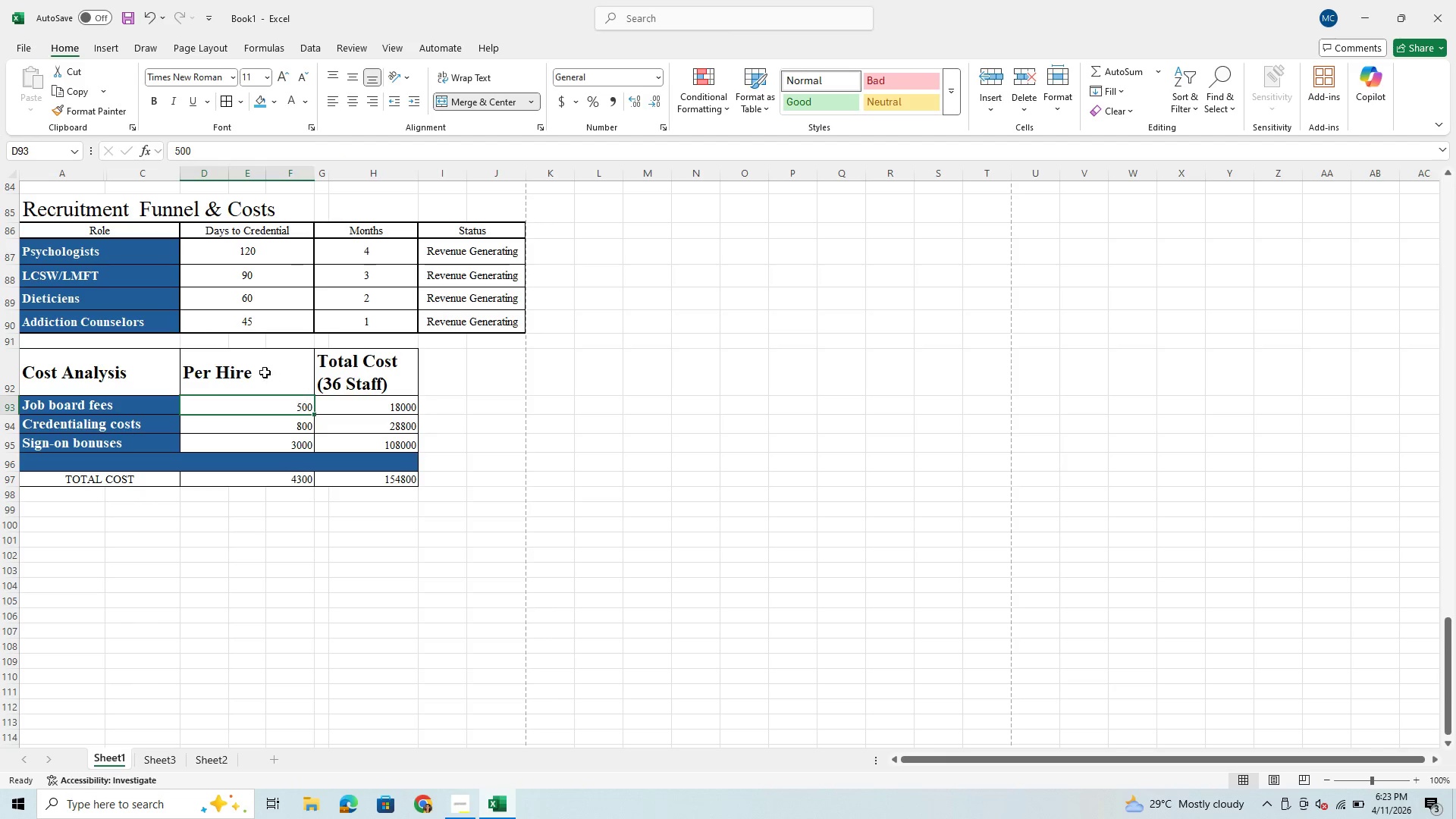 
left_click_drag(start_coordinate=[265, 372], to_coordinate=[328, 369])
 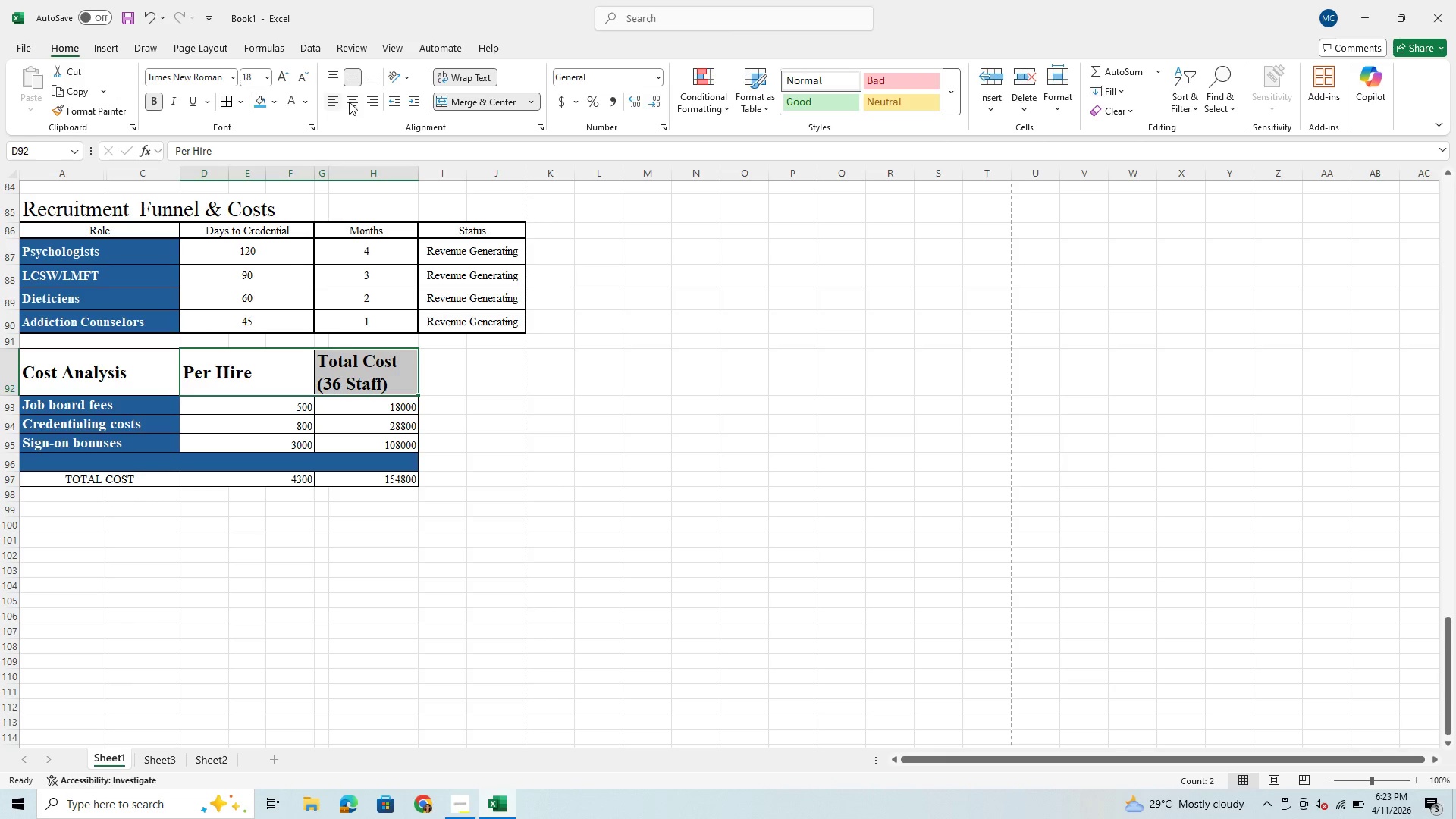 
left_click([352, 102])
 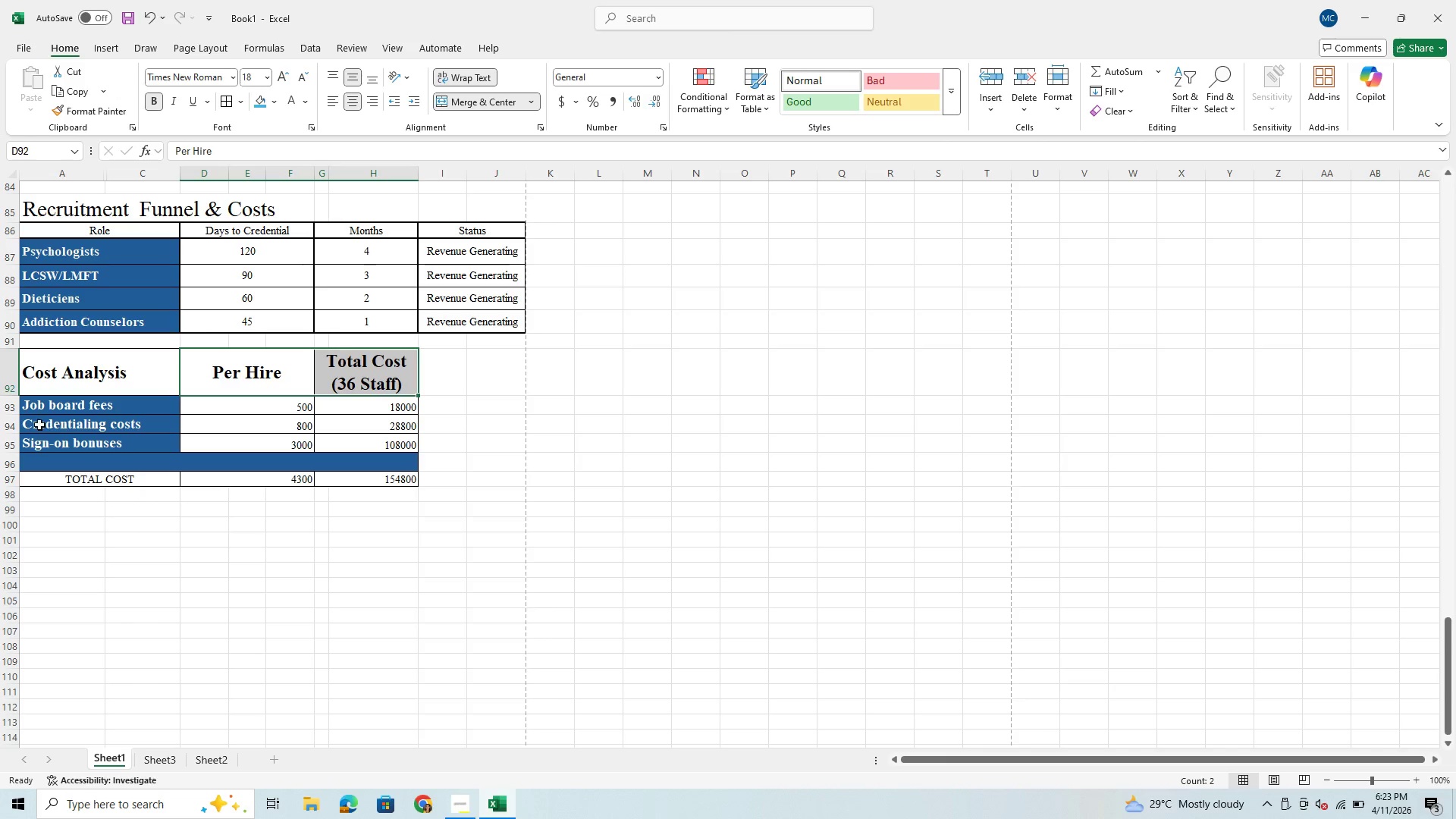 
left_click_drag(start_coordinate=[10, 414], to_coordinate=[13, 418])
 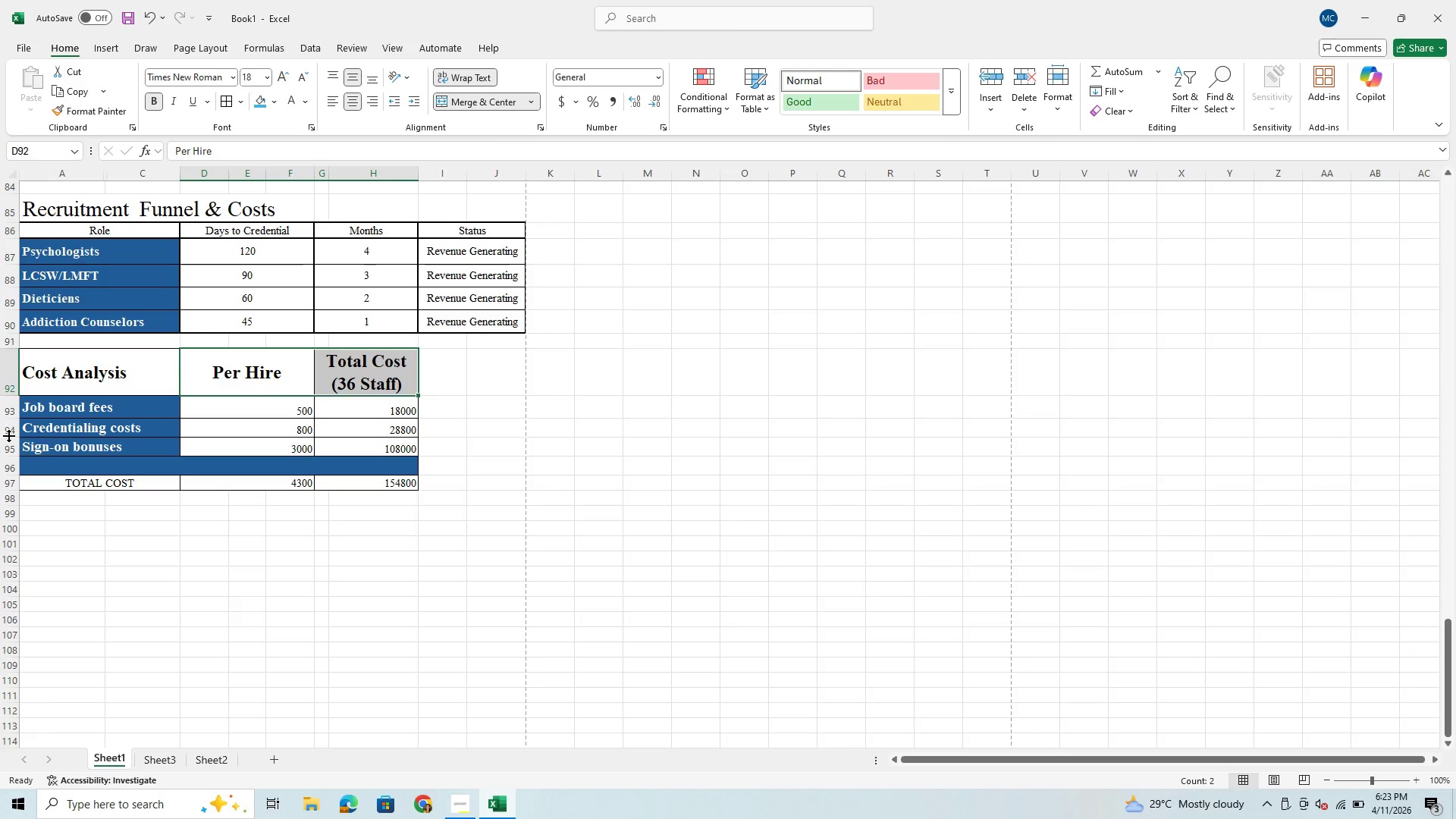 
left_click_drag(start_coordinate=[11, 435], to_coordinate=[24, 436])
 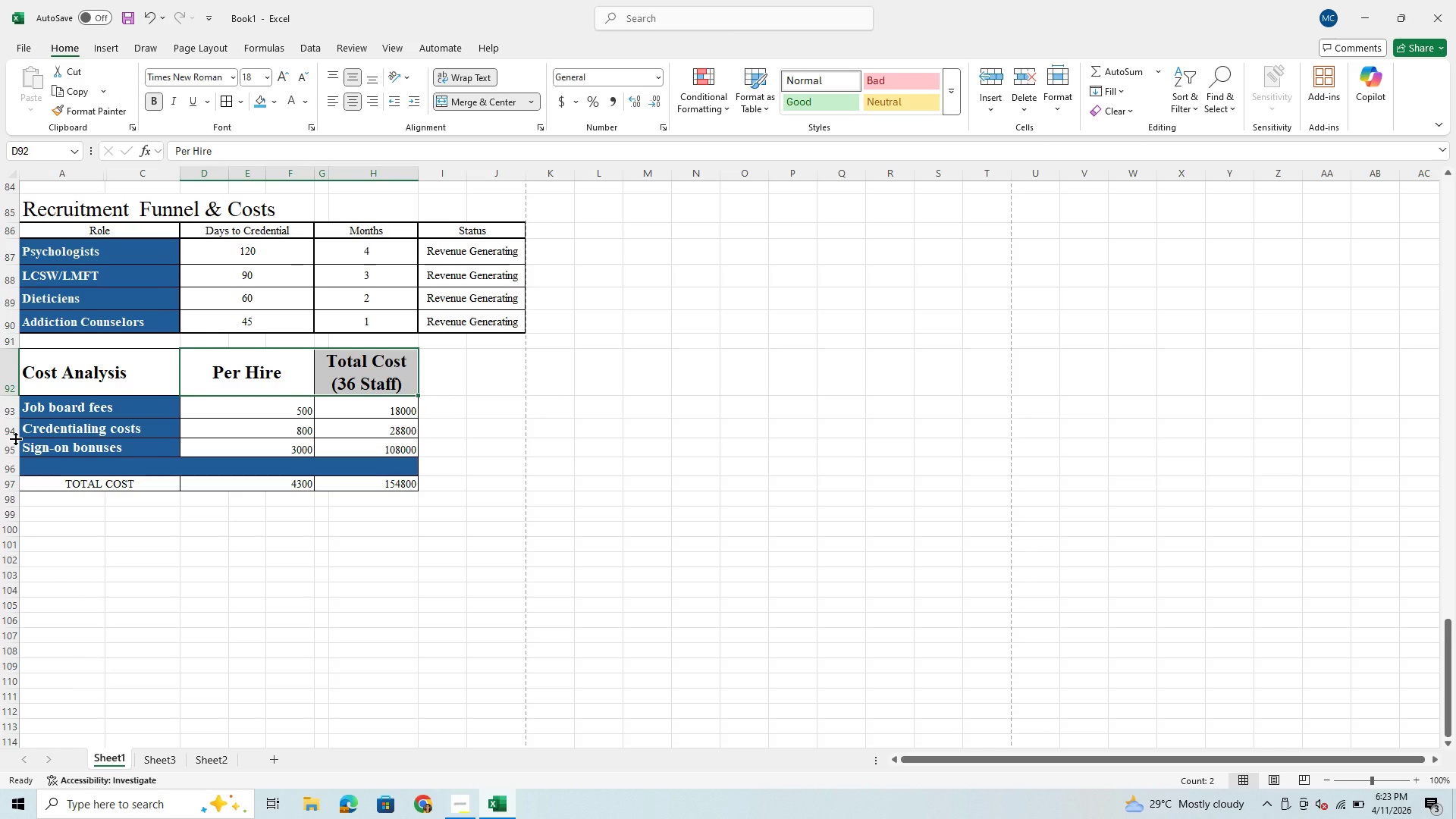 
left_click_drag(start_coordinate=[15, 438], to_coordinate=[9, 444])
 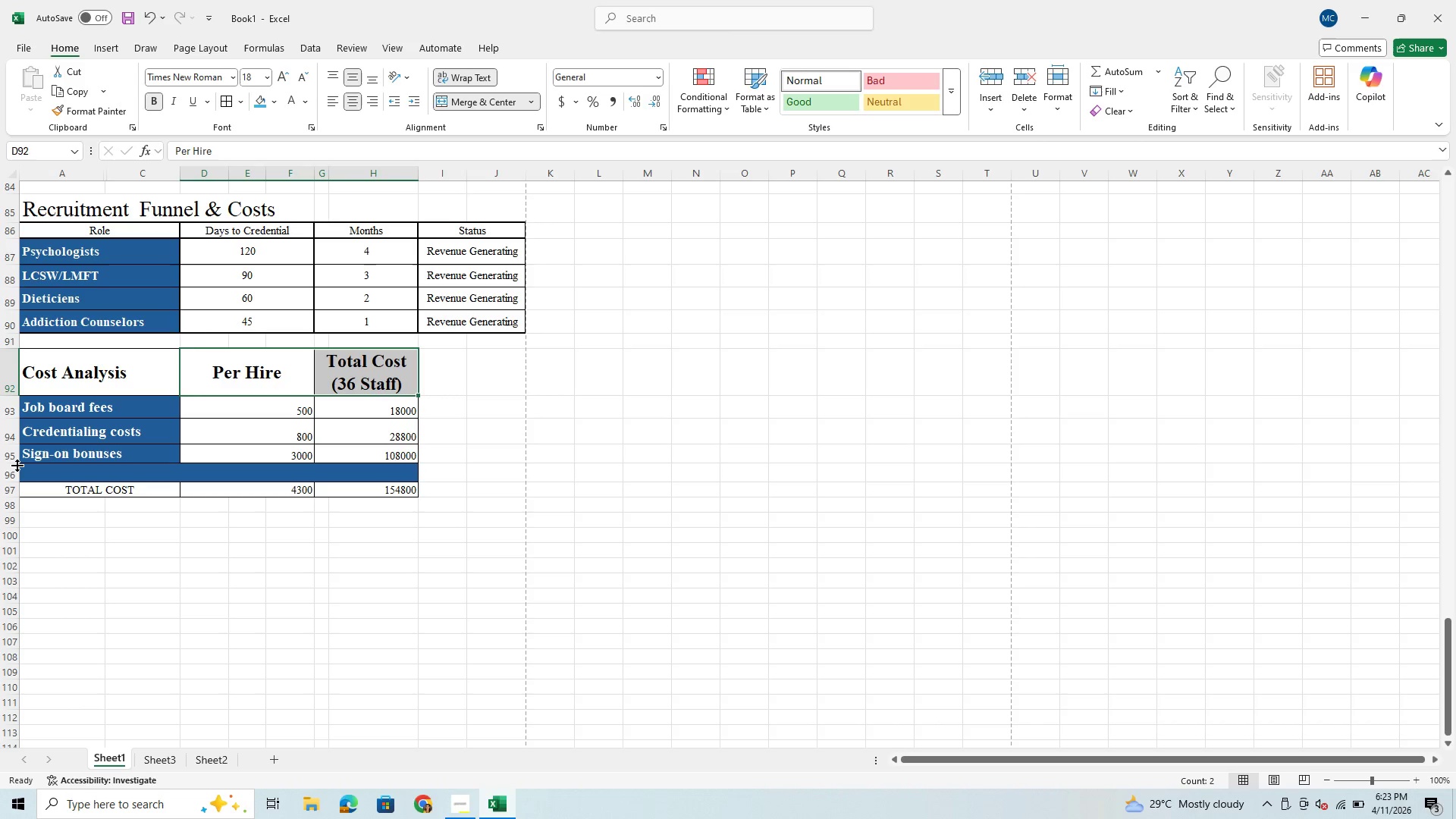 
left_click_drag(start_coordinate=[17, 465], to_coordinate=[15, 469])
 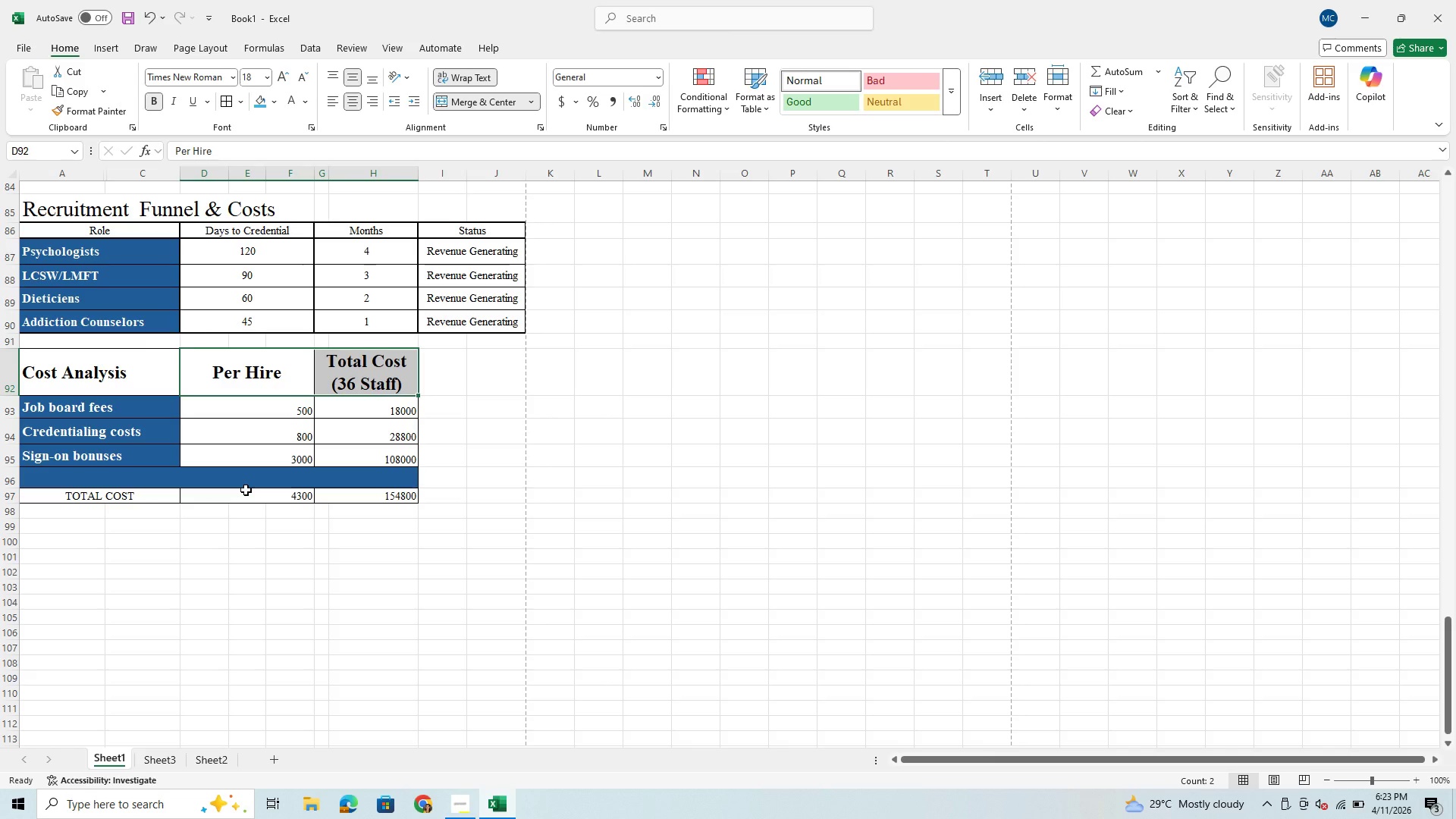 
wait(5.34)
 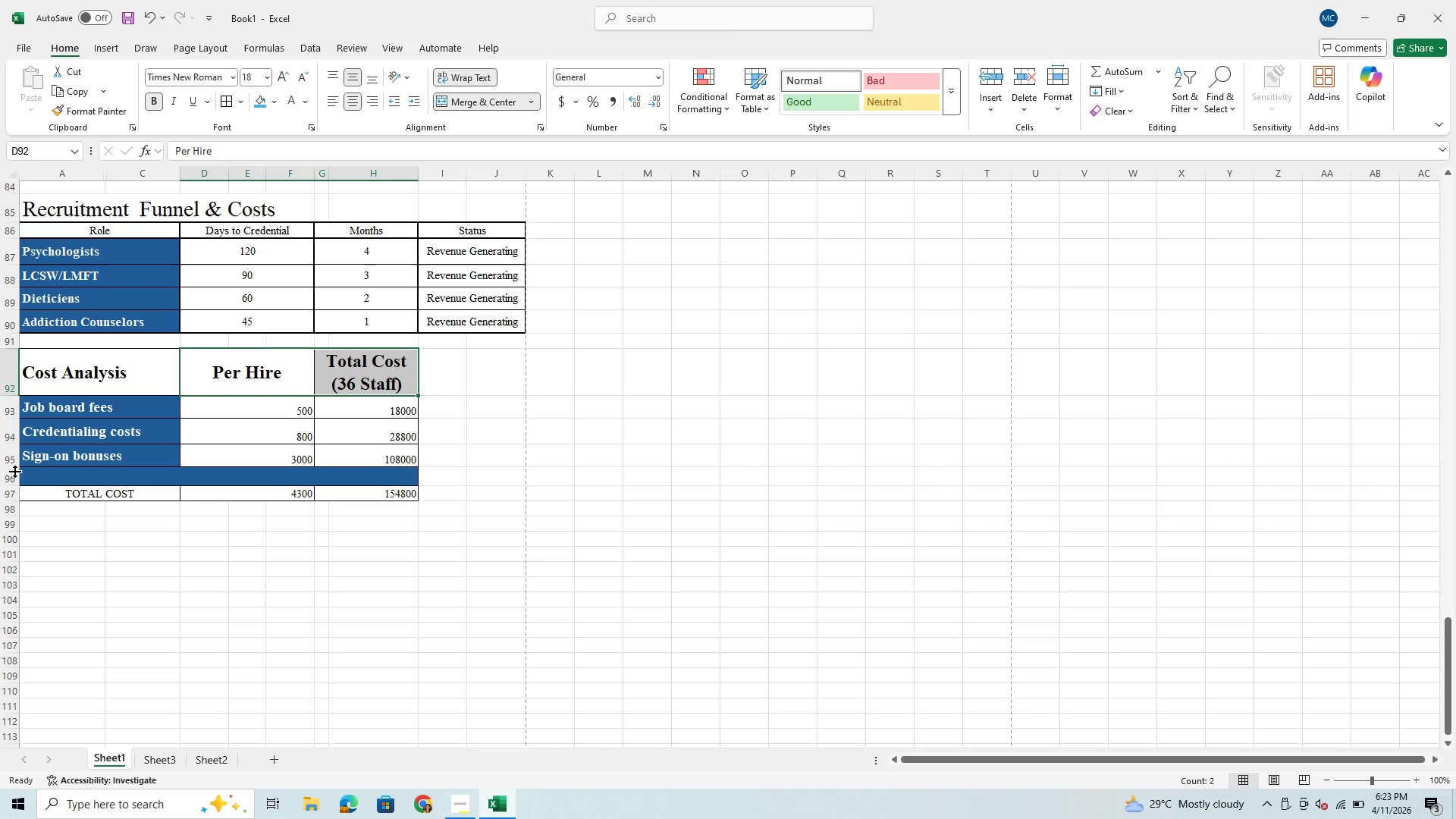 
left_click([108, 480])
 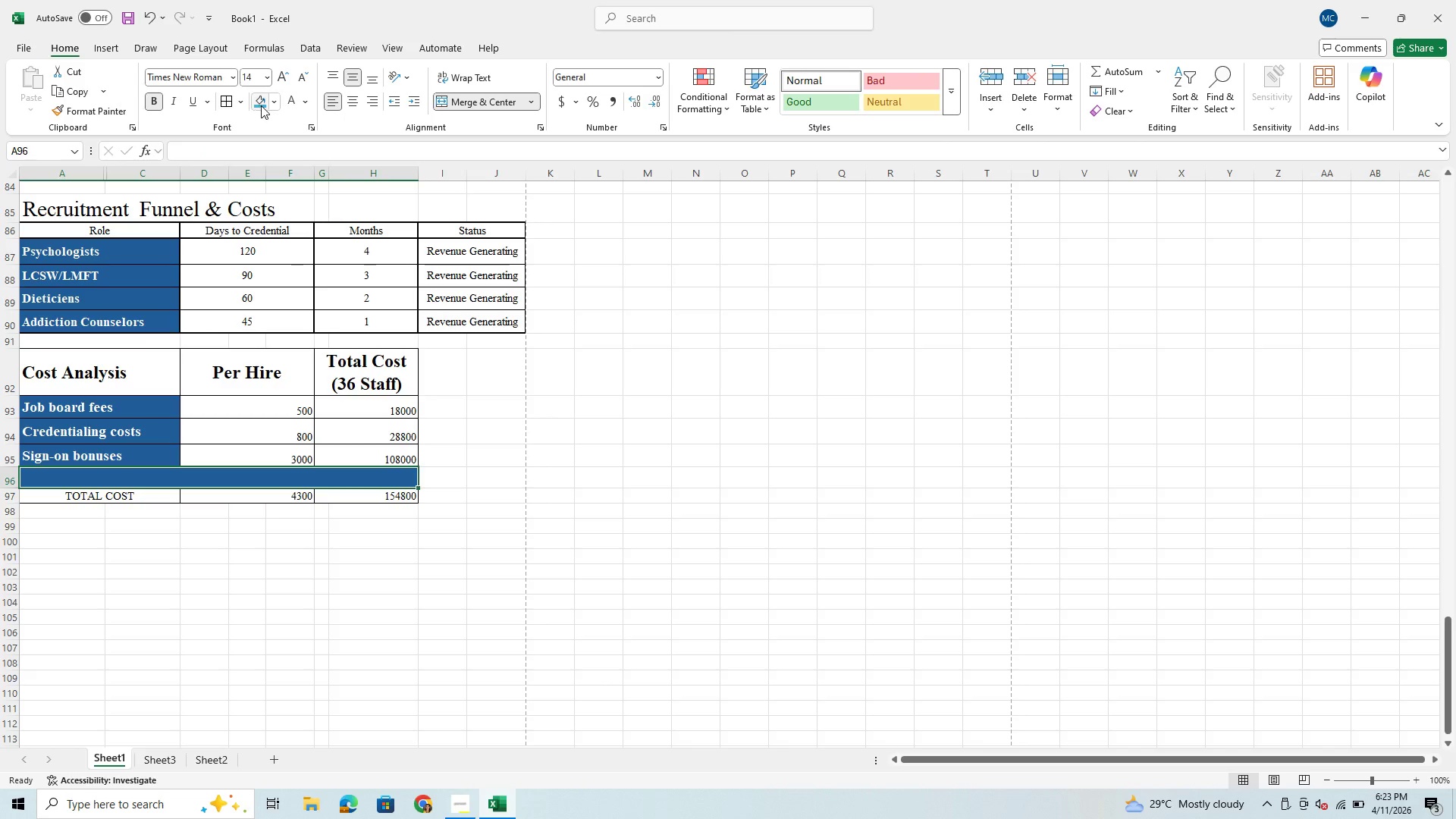 
left_click([261, 105])
 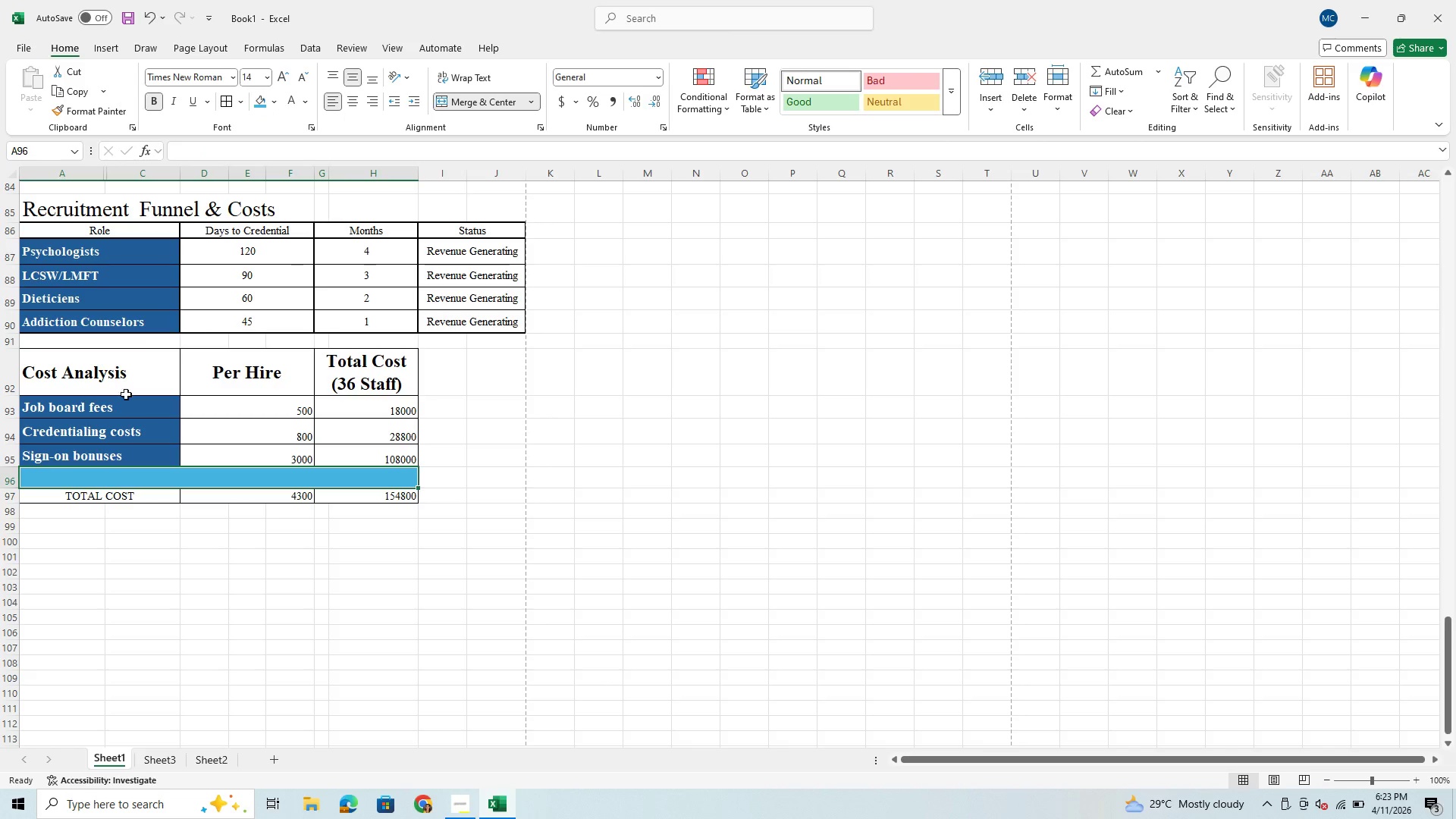 
left_click_drag(start_coordinate=[119, 359], to_coordinate=[352, 366])
 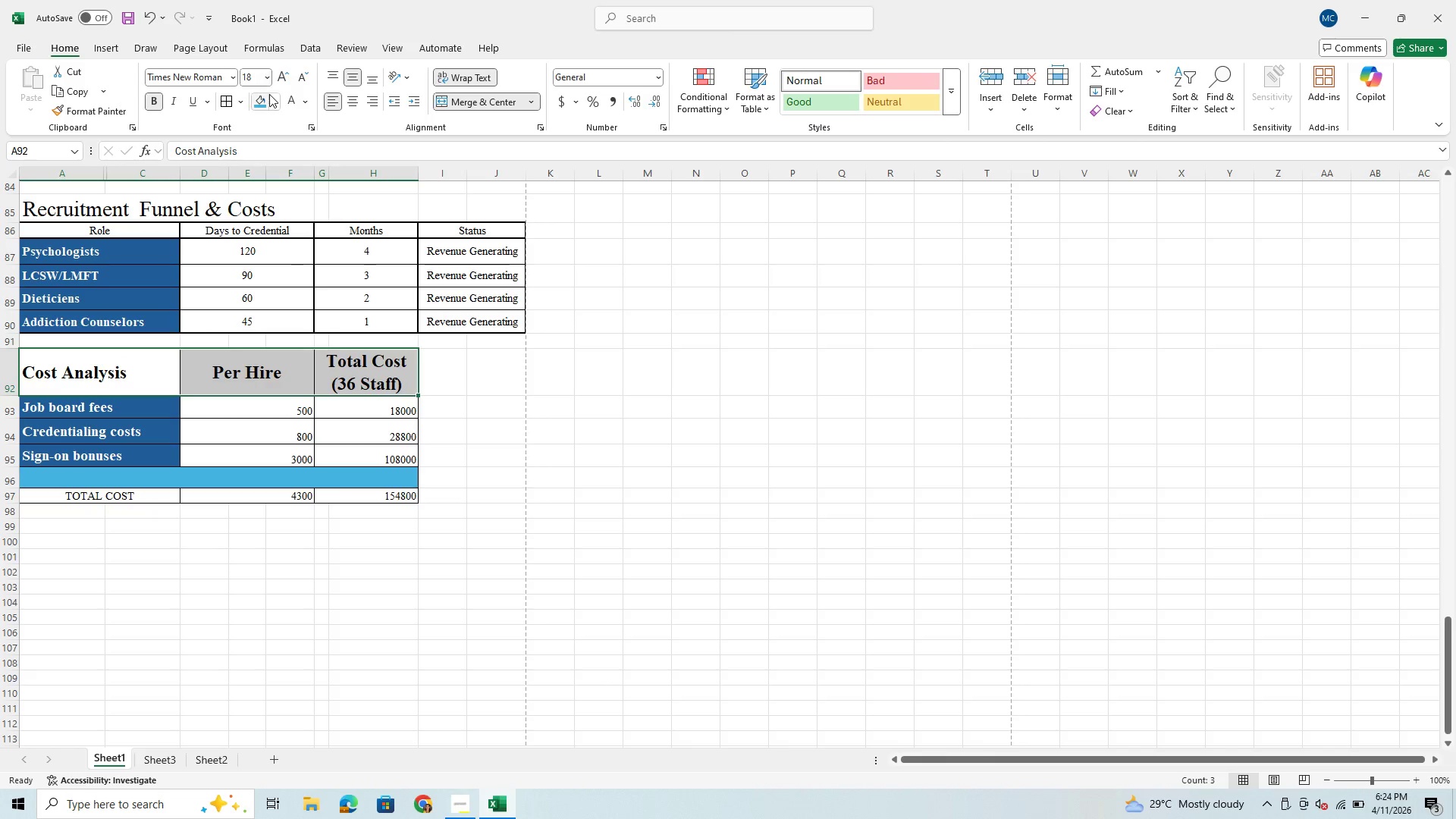 
left_click([273, 96])
 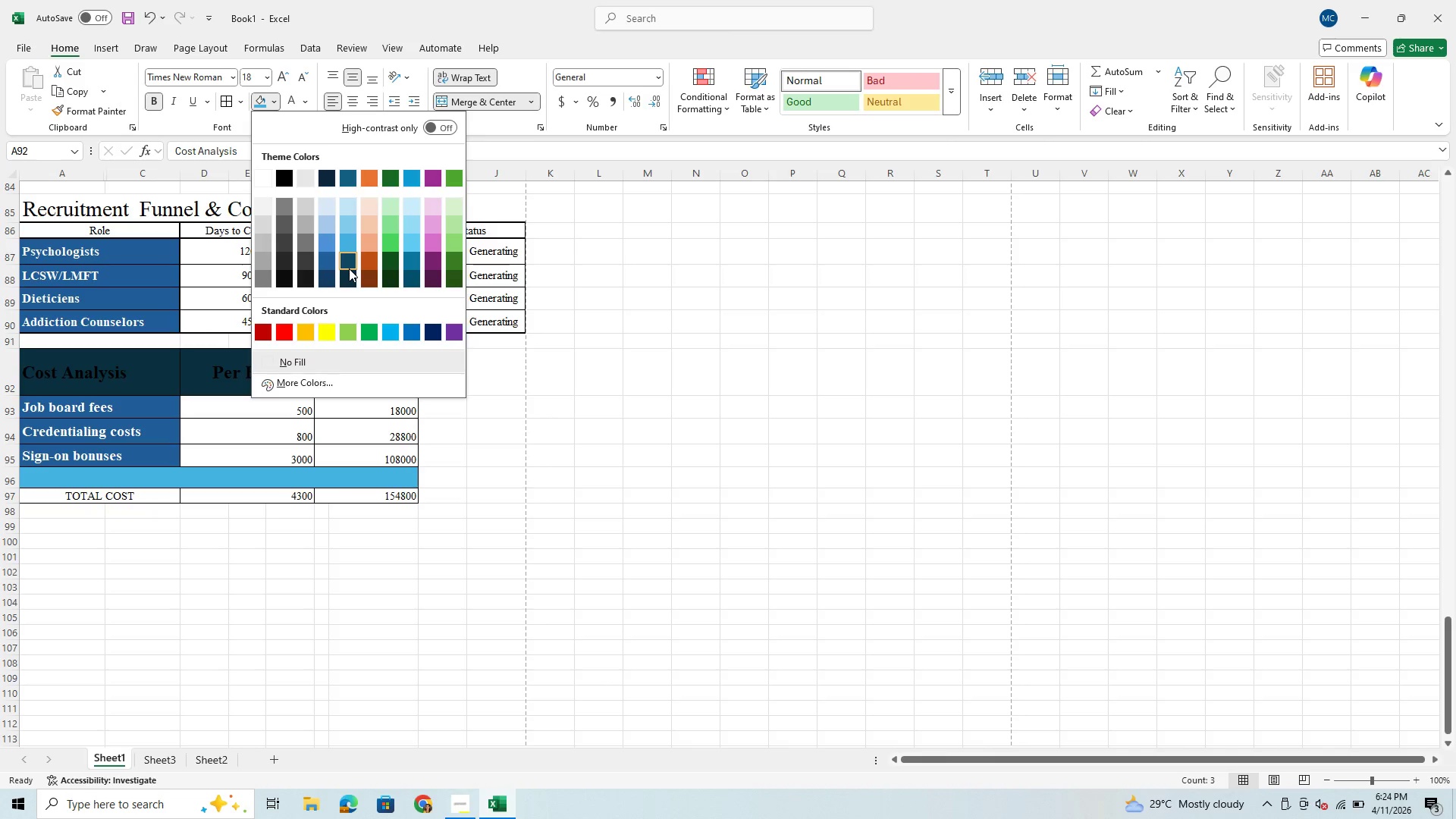 
left_click([349, 268])
 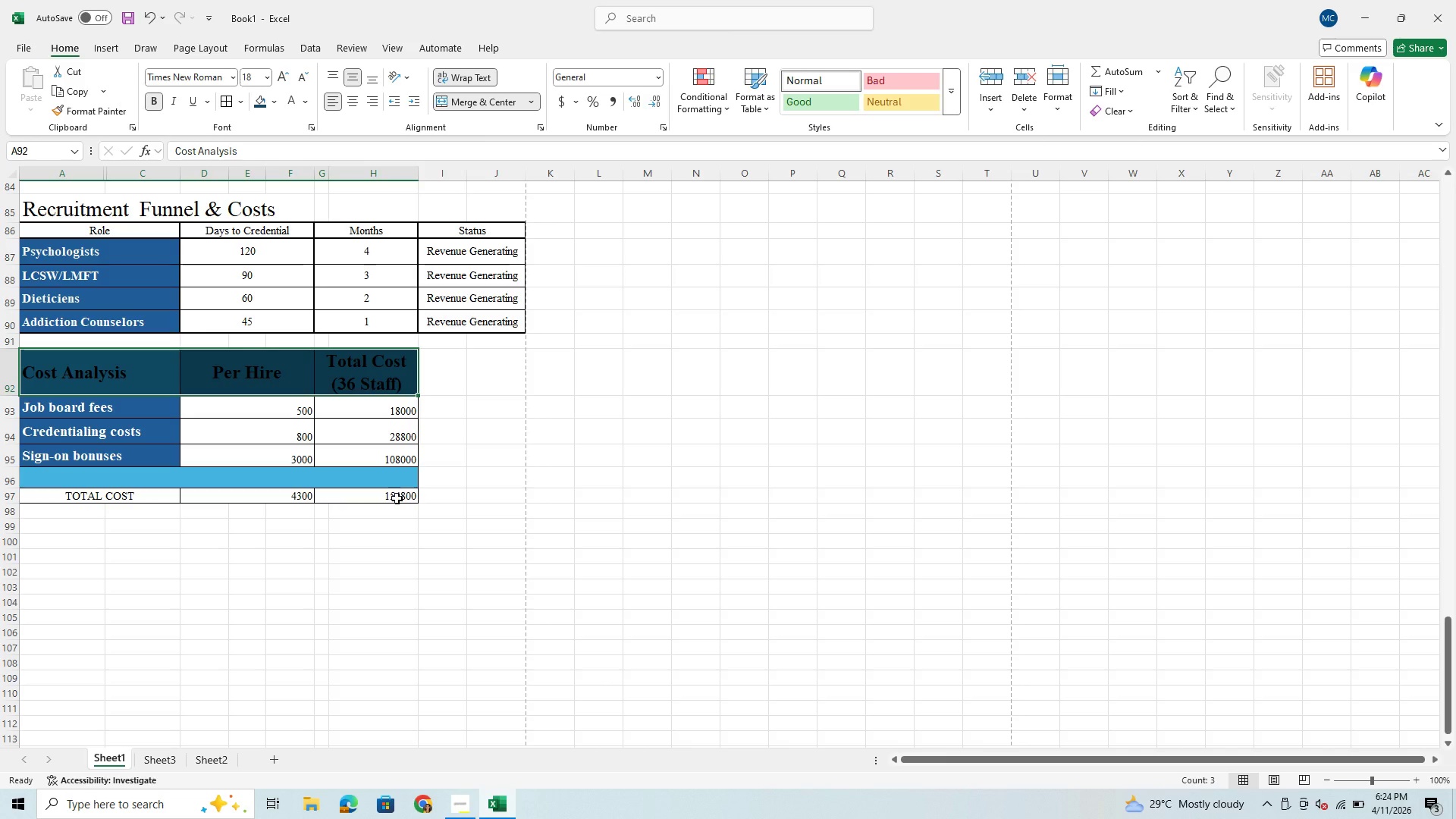 
scroll: coordinate [397, 498], scroll_direction: up, amount: 1.0
 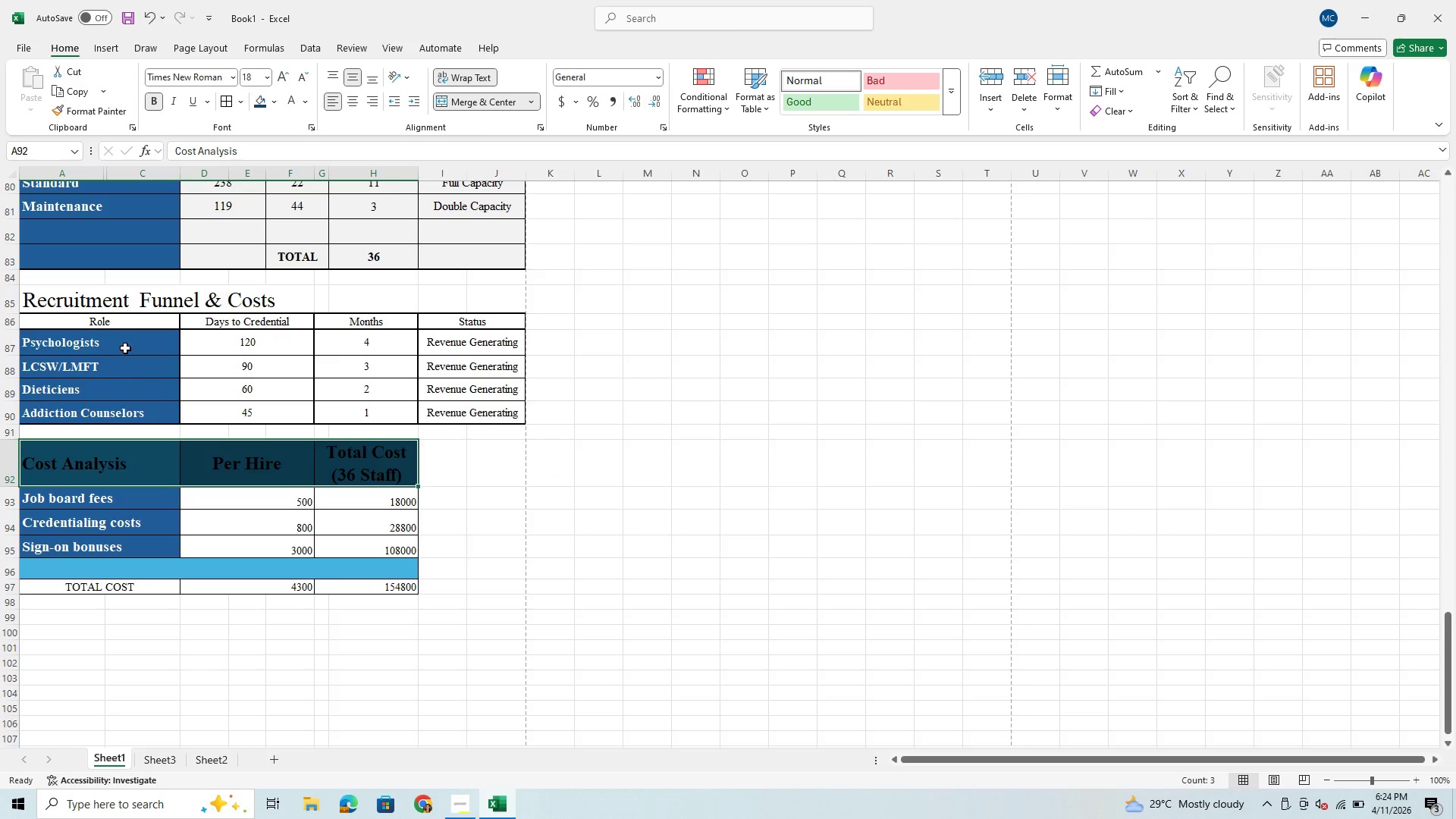 
left_click_drag(start_coordinate=[111, 319], to_coordinate=[456, 324])
 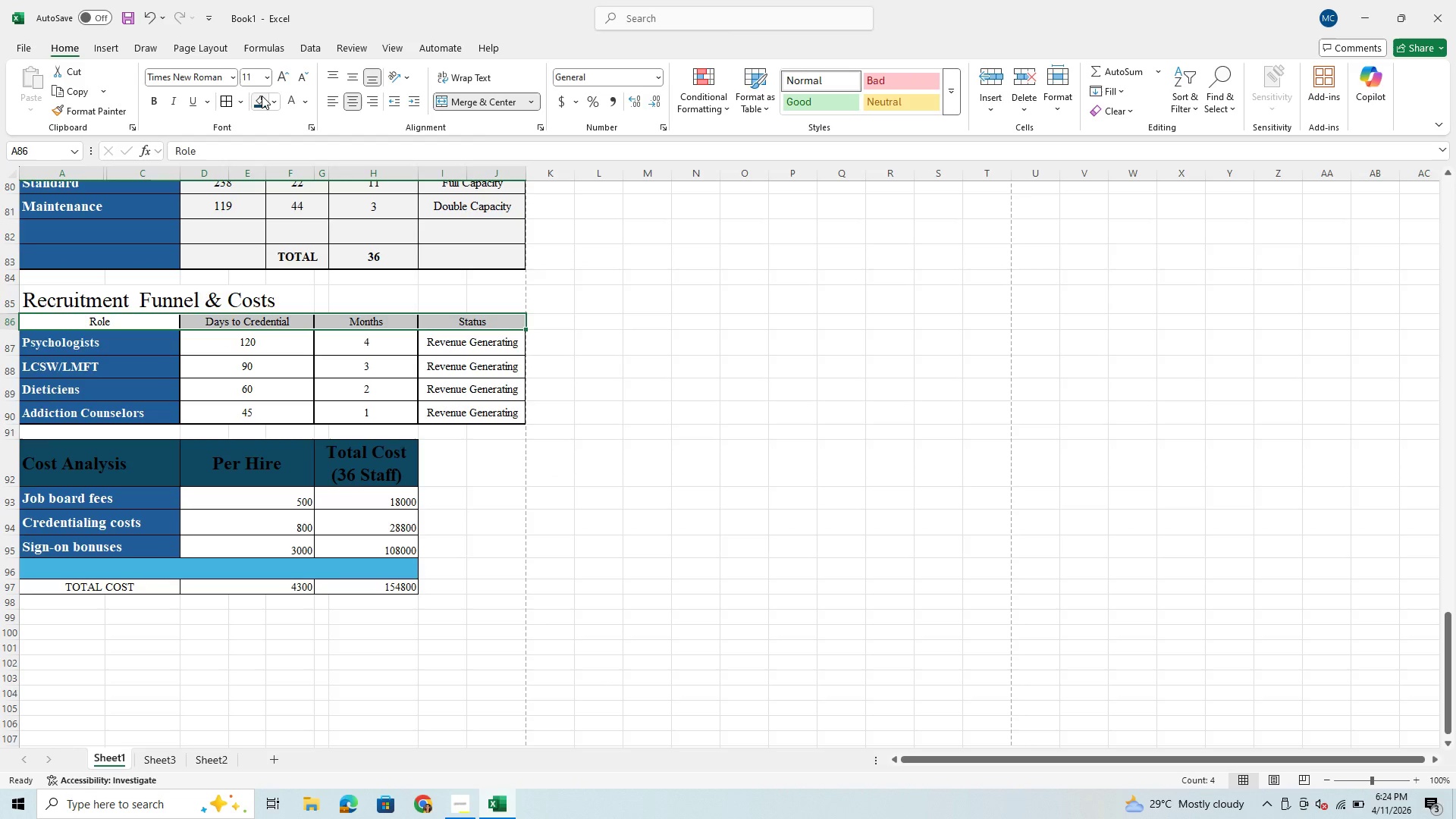 
left_click([262, 96])
 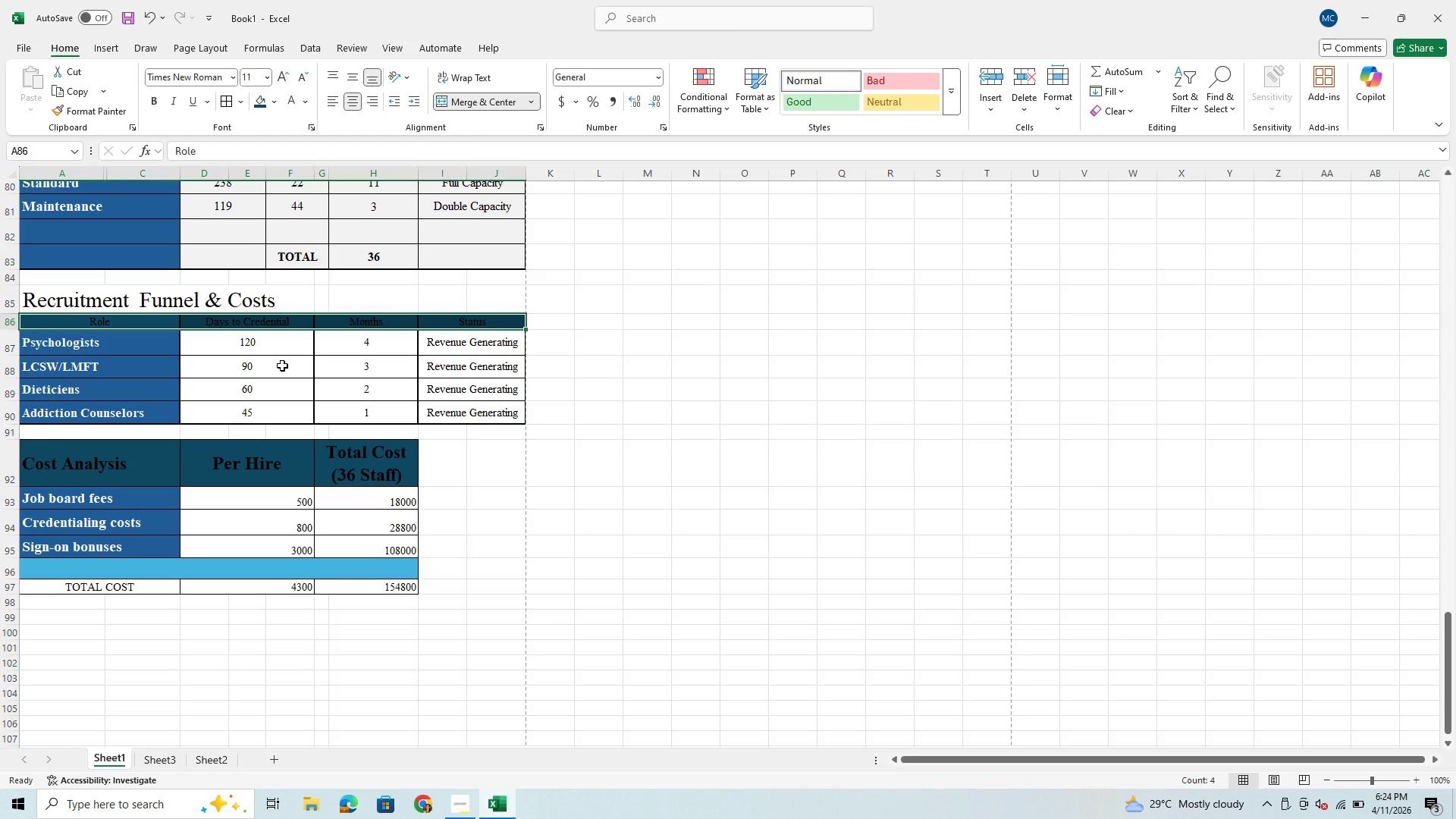 
wait(6.72)
 